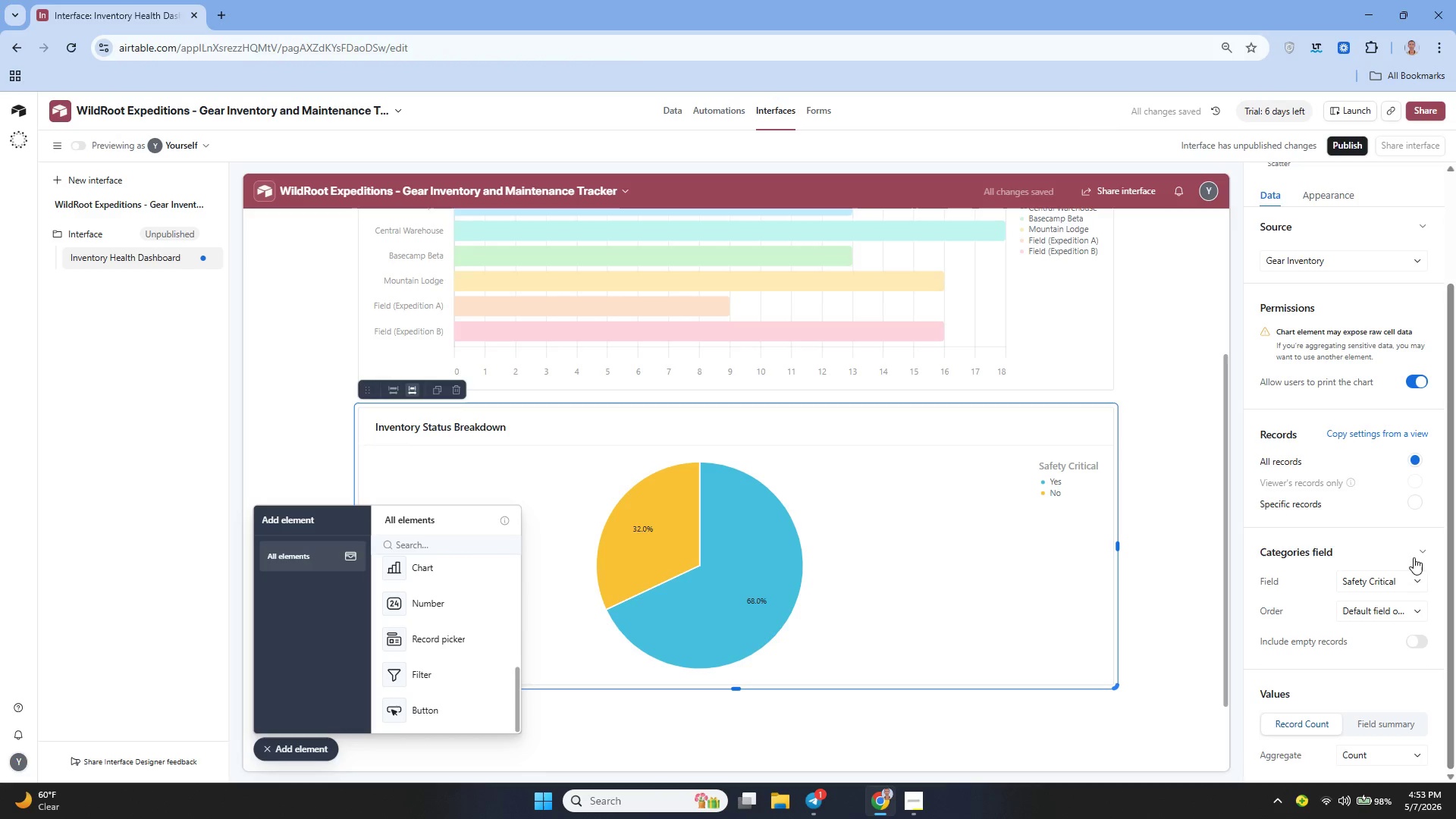 
wait(7.16)
 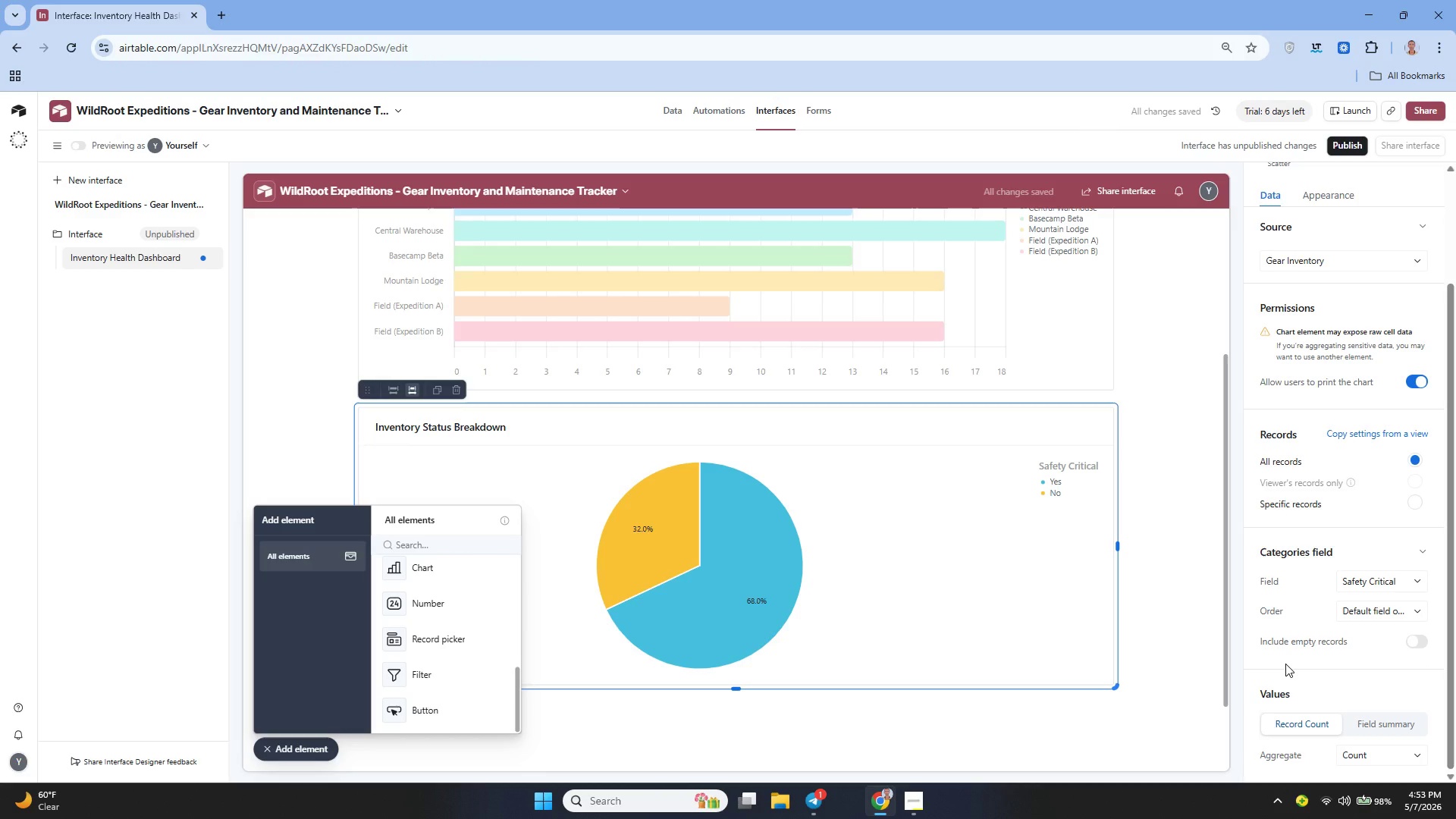 
left_click([1379, 579])
 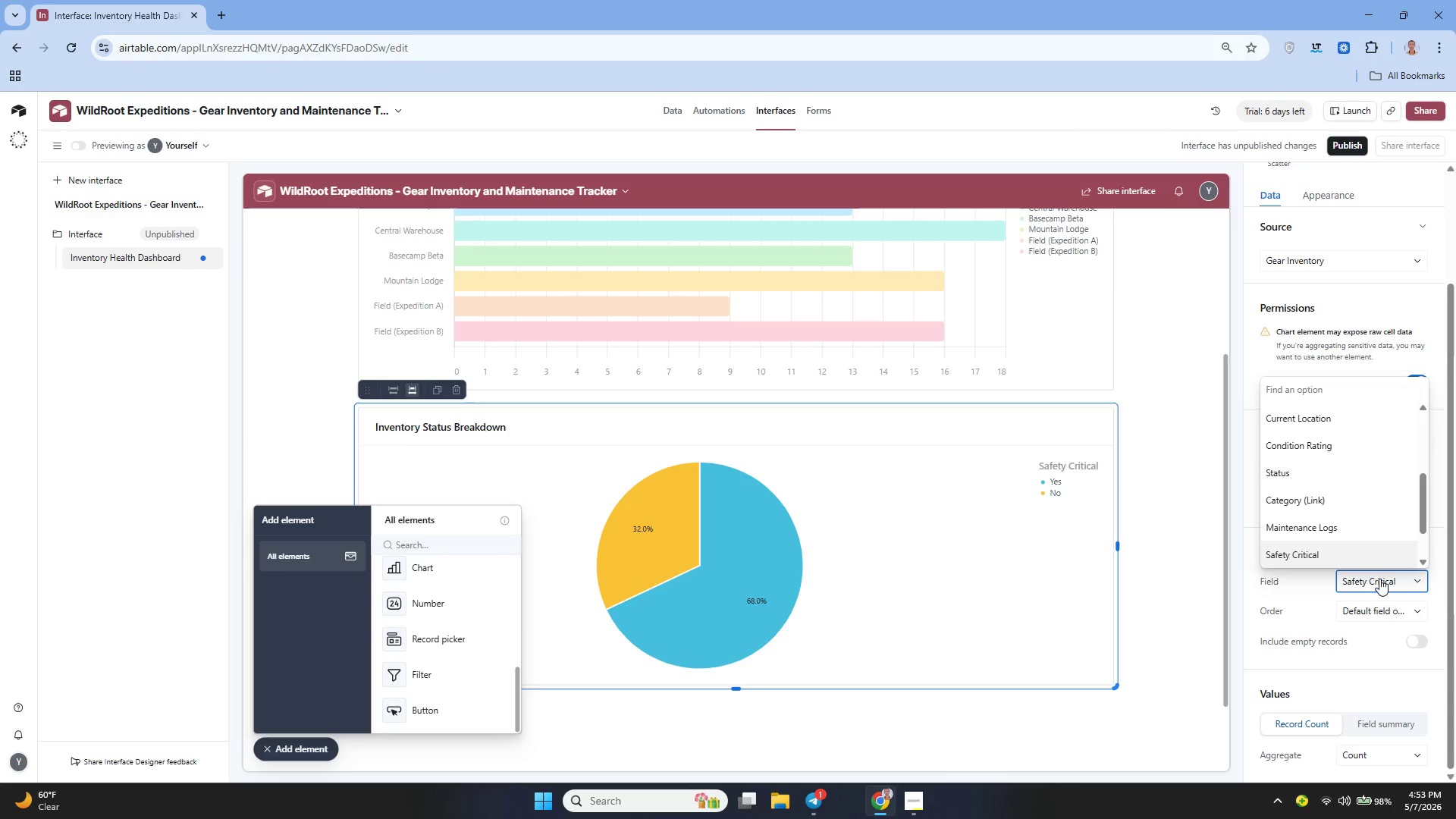 
wait(7.94)
 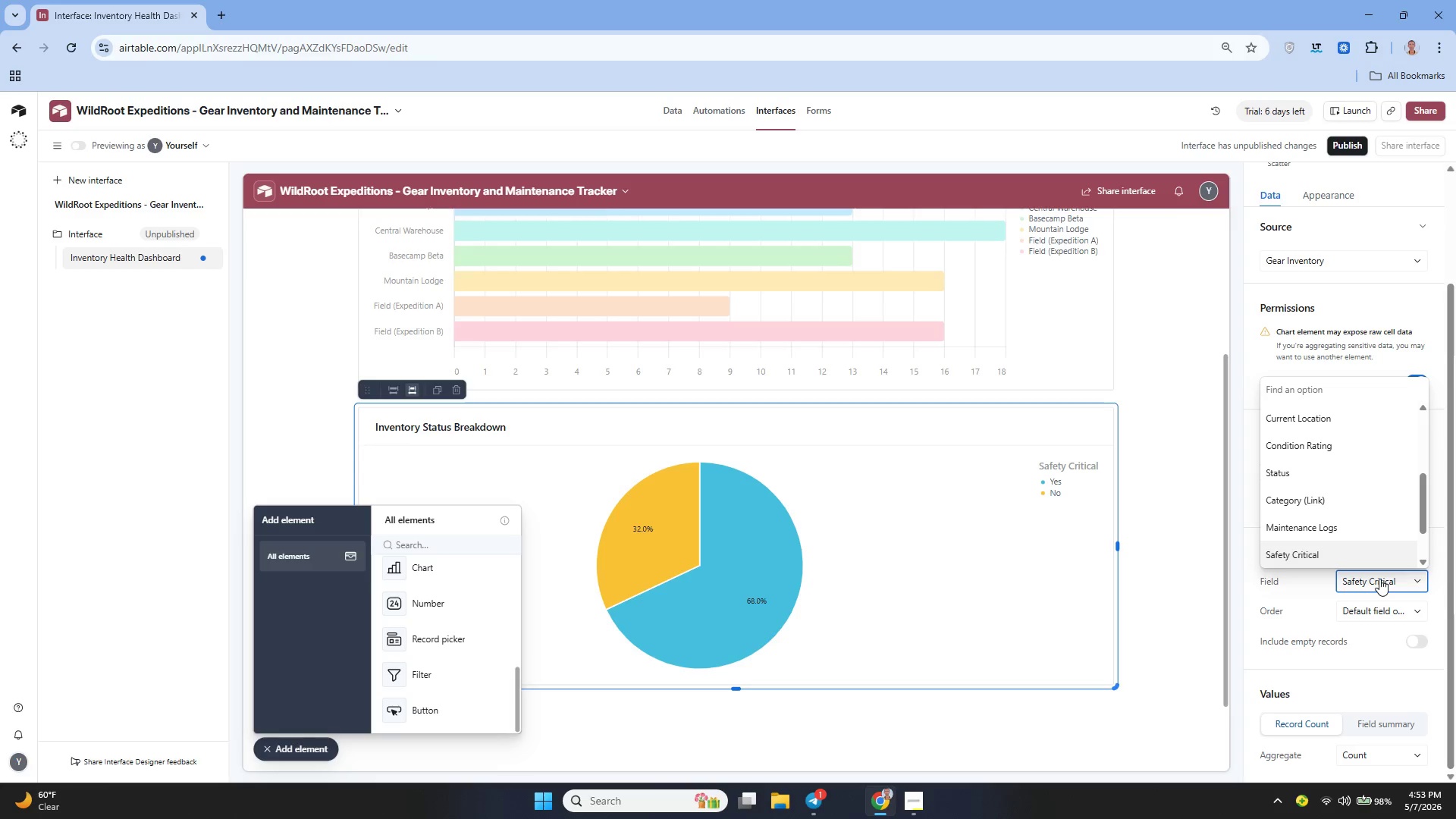 
left_click([1301, 472])
 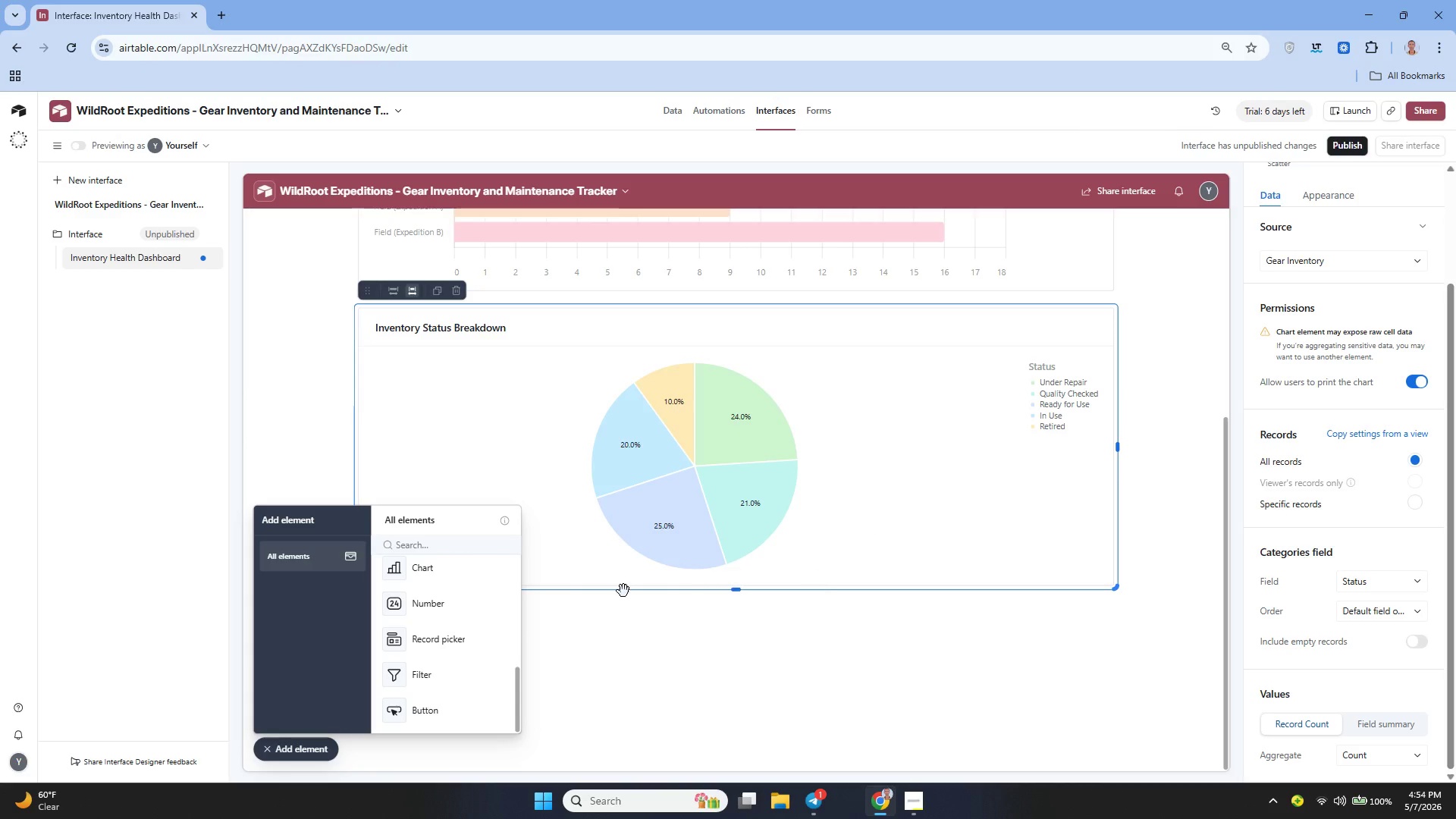 
wait(75.91)
 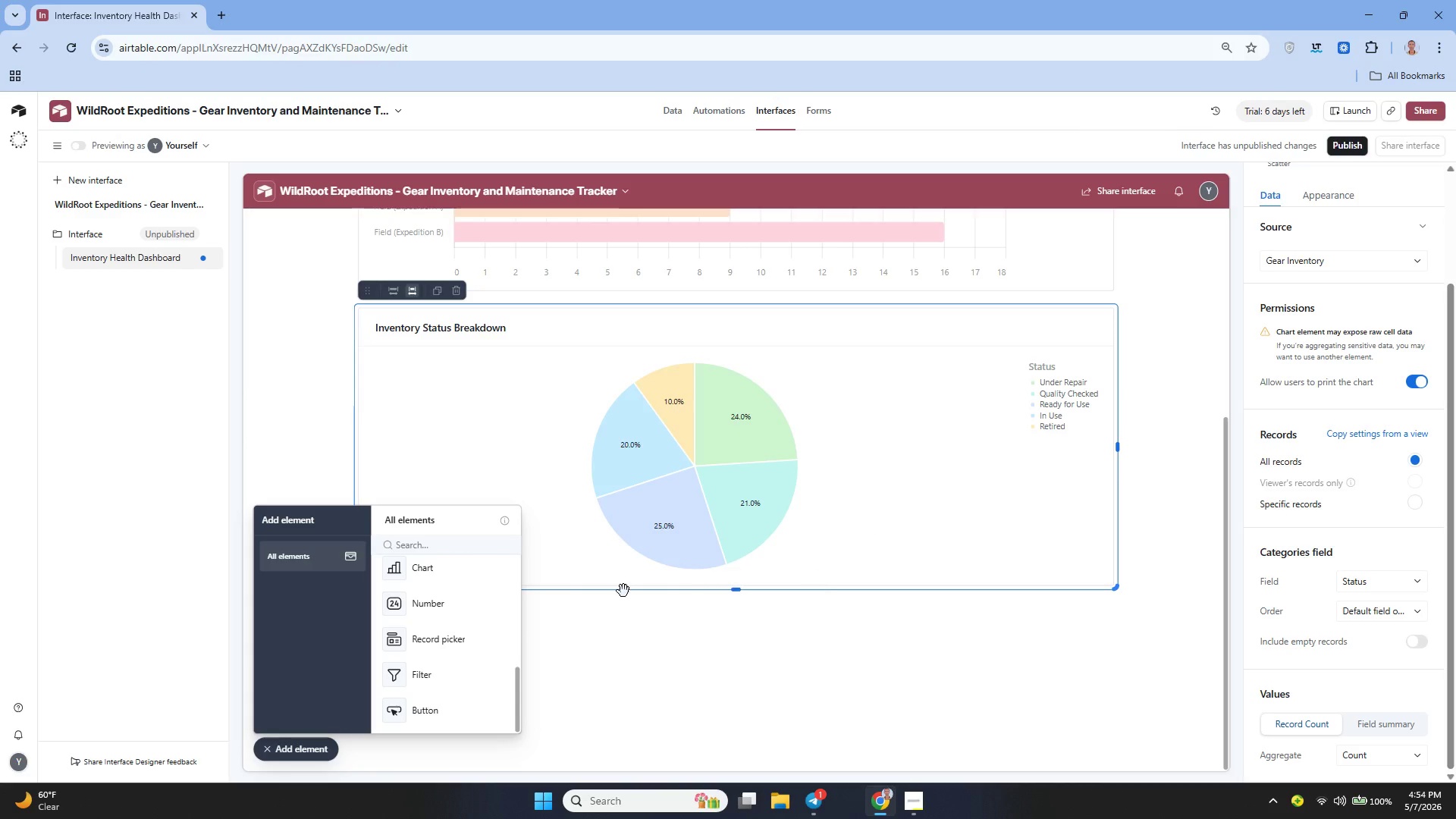 
left_click_drag(start_coordinate=[435, 600], to_coordinate=[610, 672])
 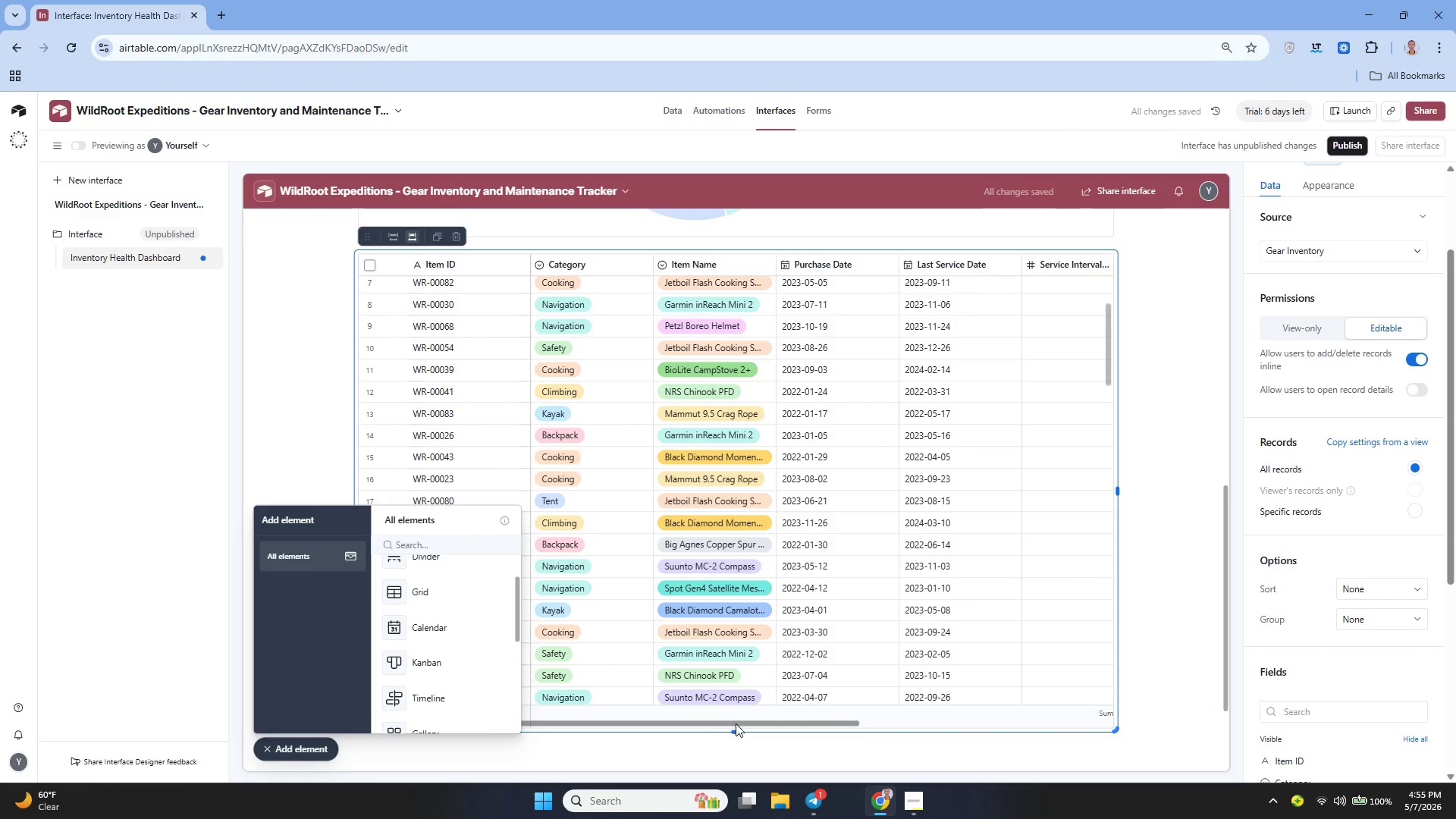 
left_click_drag(start_coordinate=[733, 731], to_coordinate=[808, 475])
 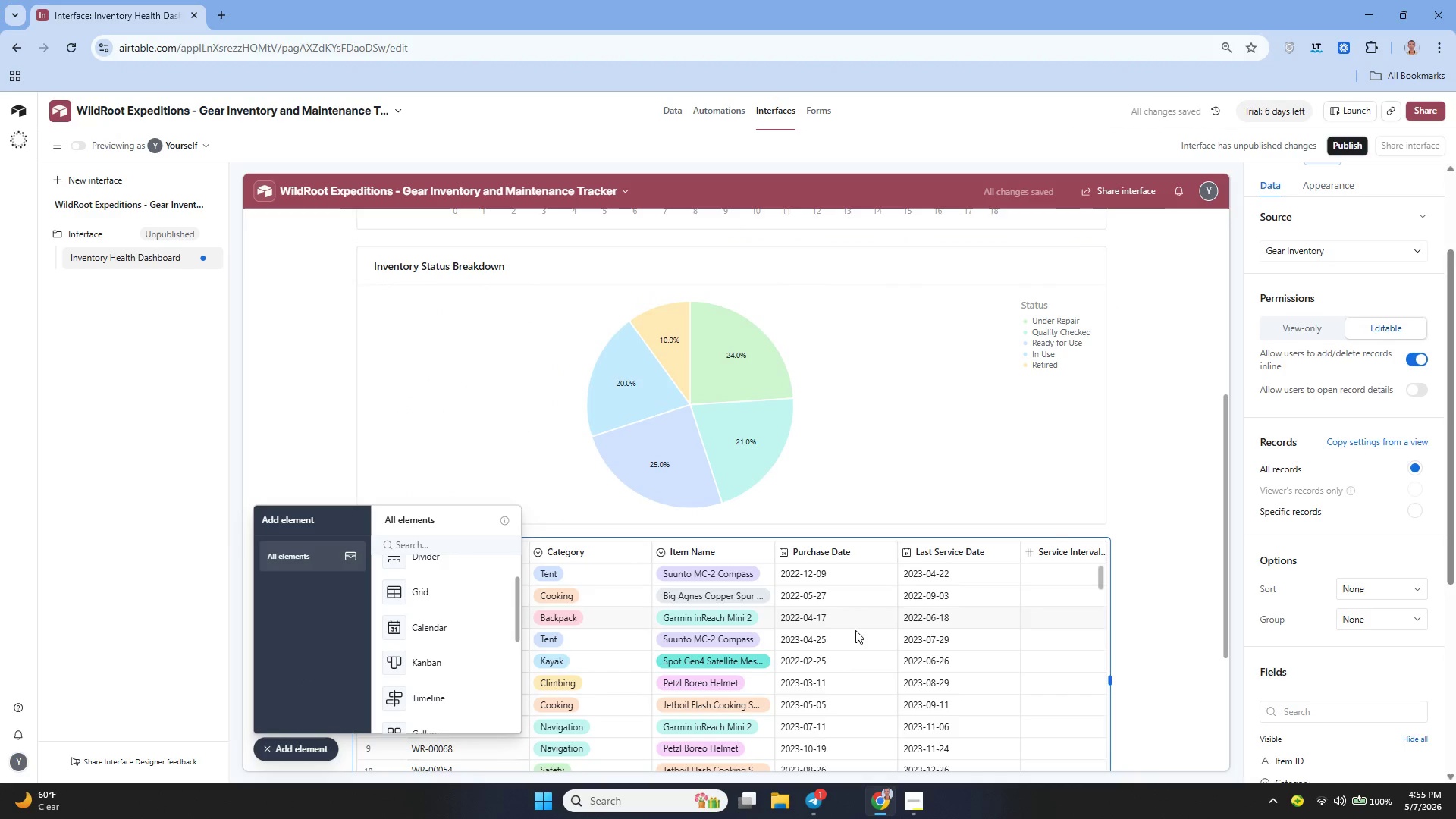 
wait(6.42)
 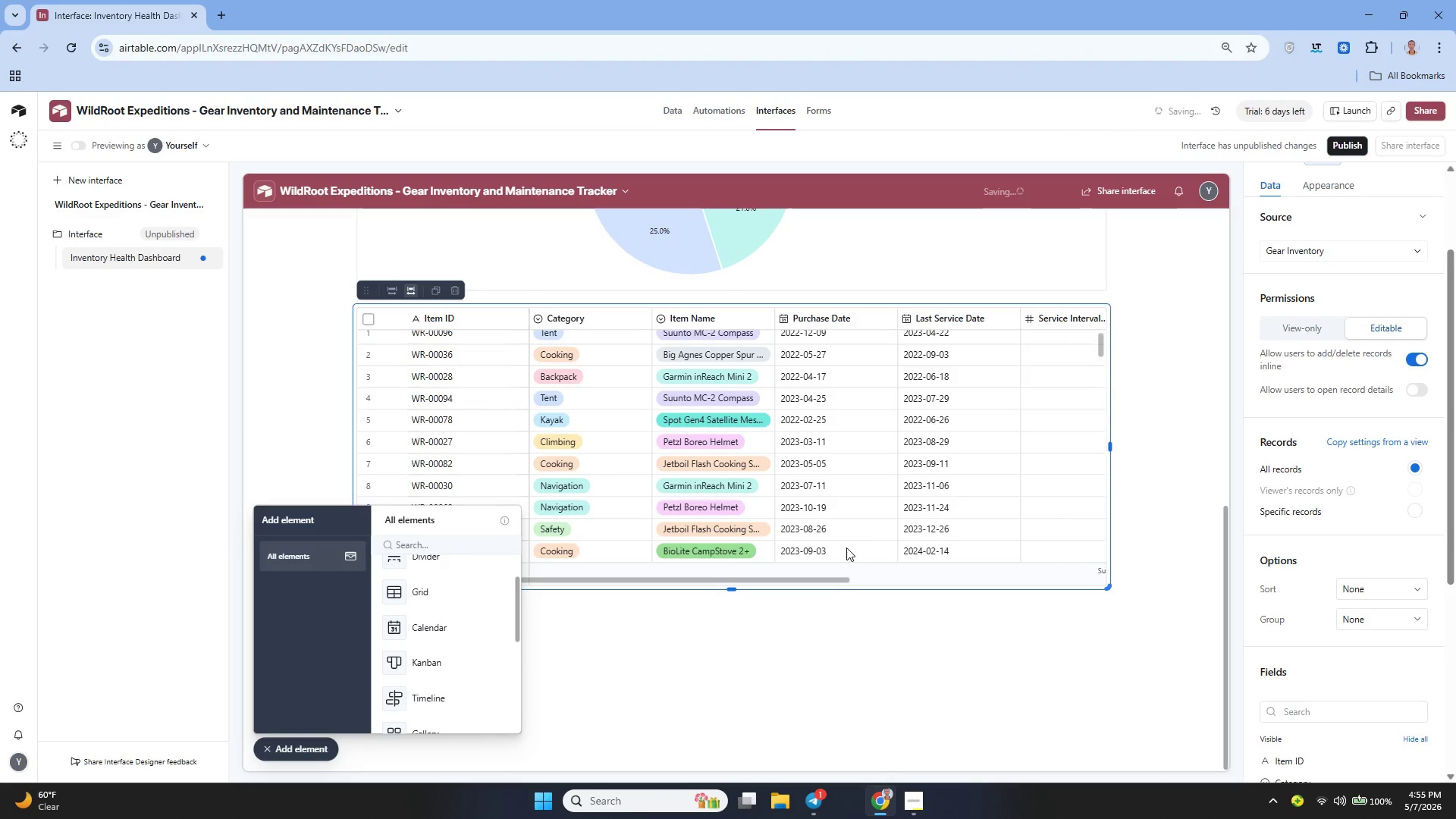 
left_click([1031, 591])
 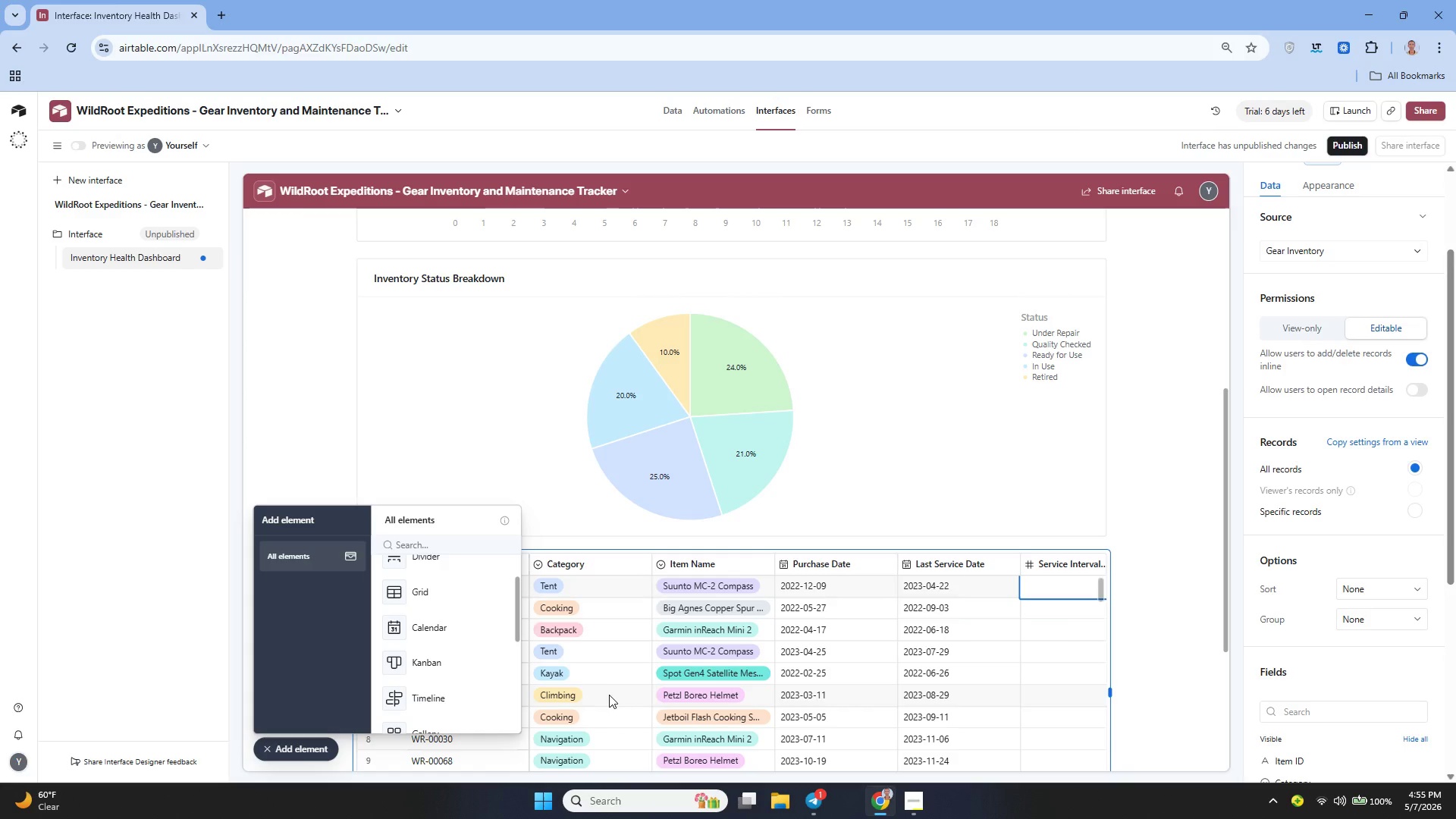 
wait(6.64)
 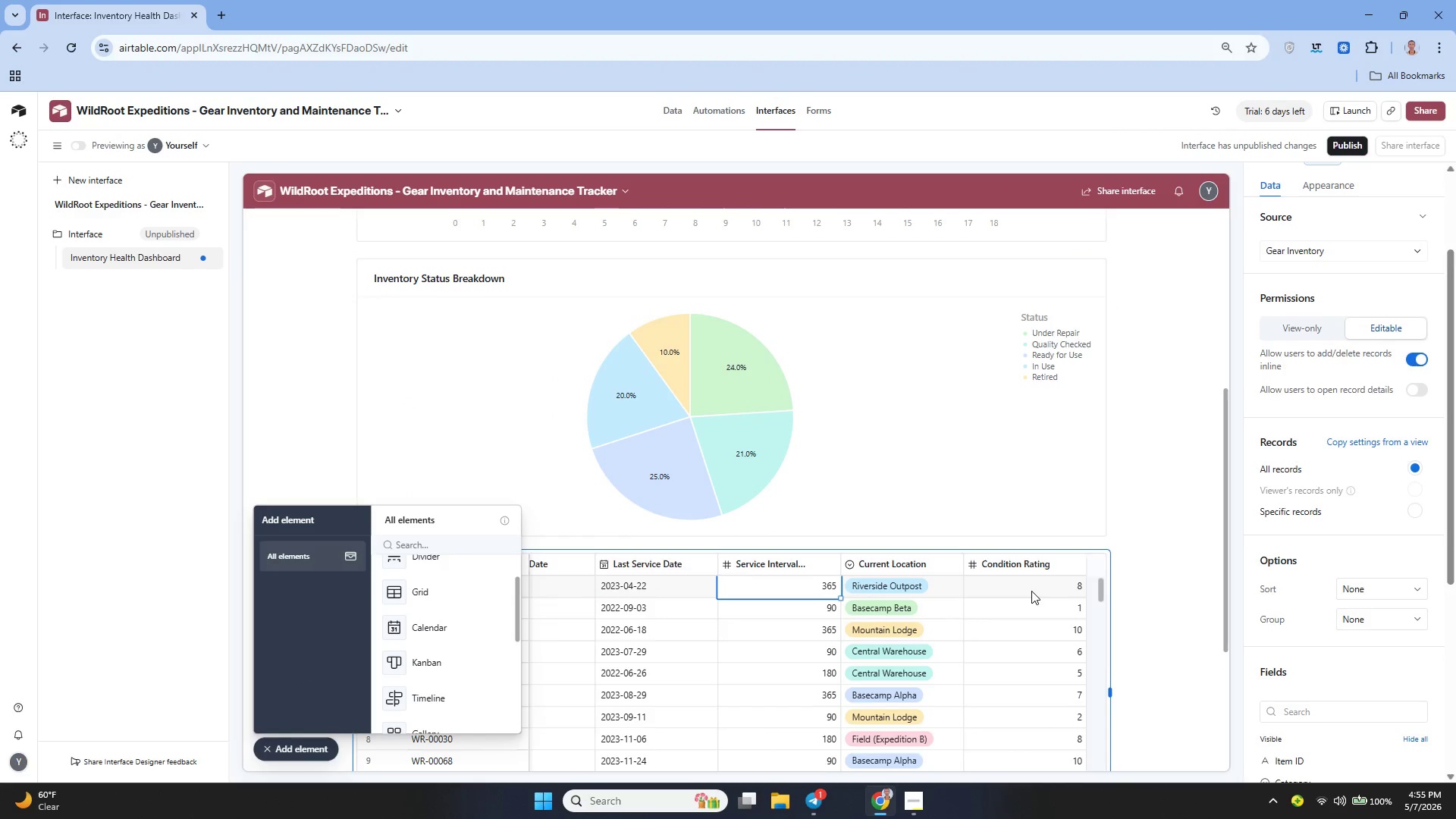 
left_click([314, 747])
 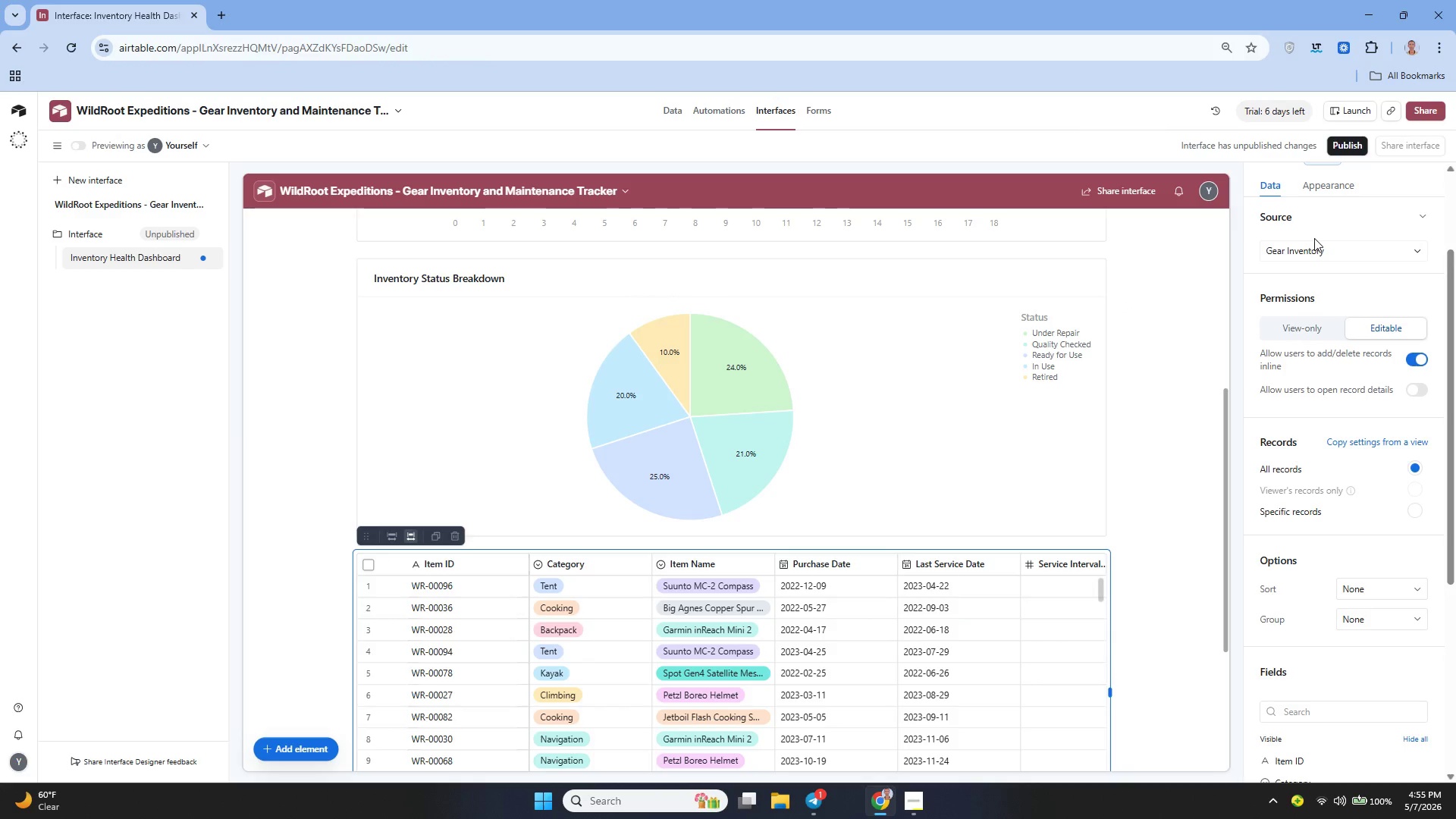 
mouse_move([1328, 196])
 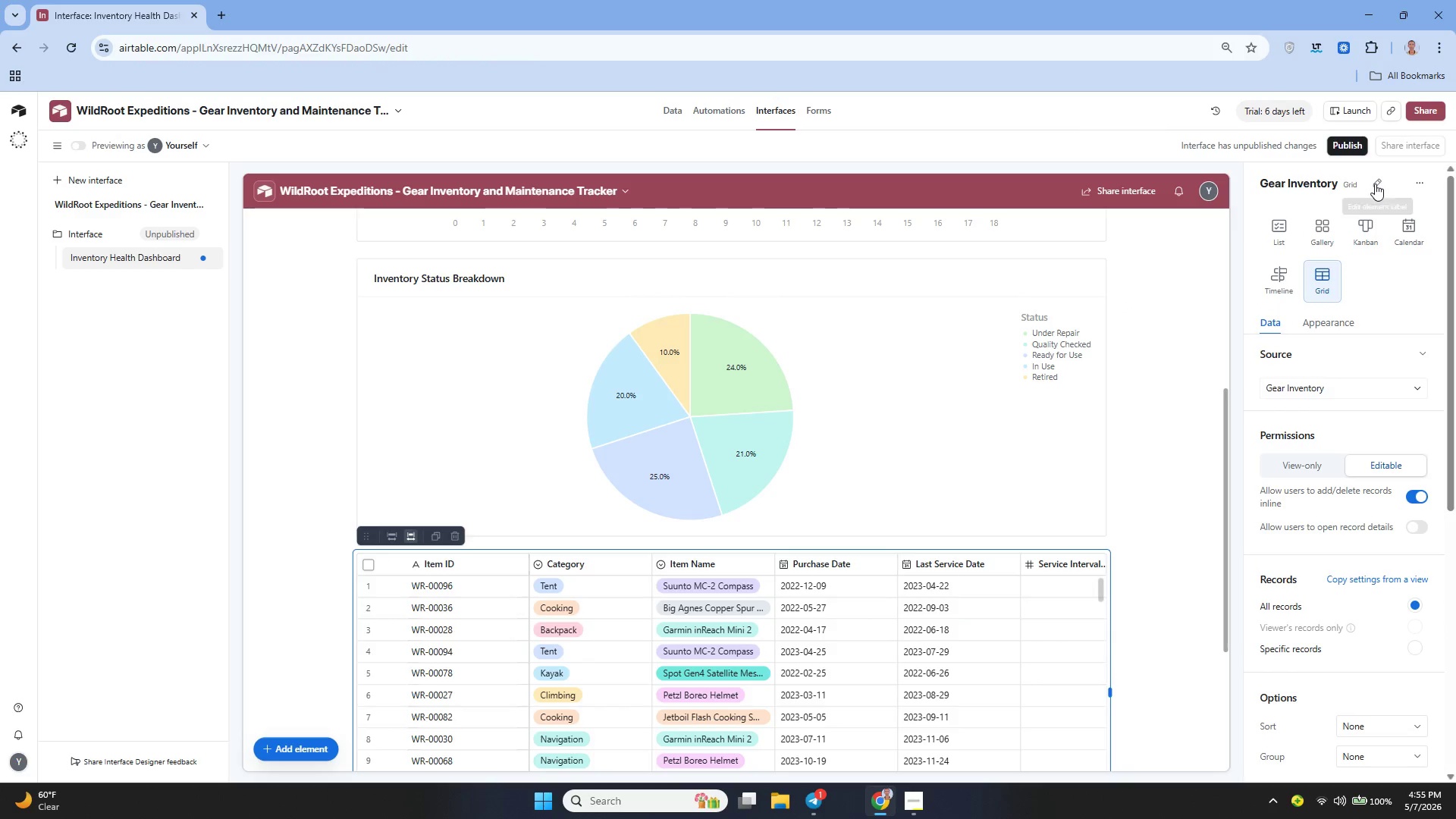 
left_click([1375, 184])
 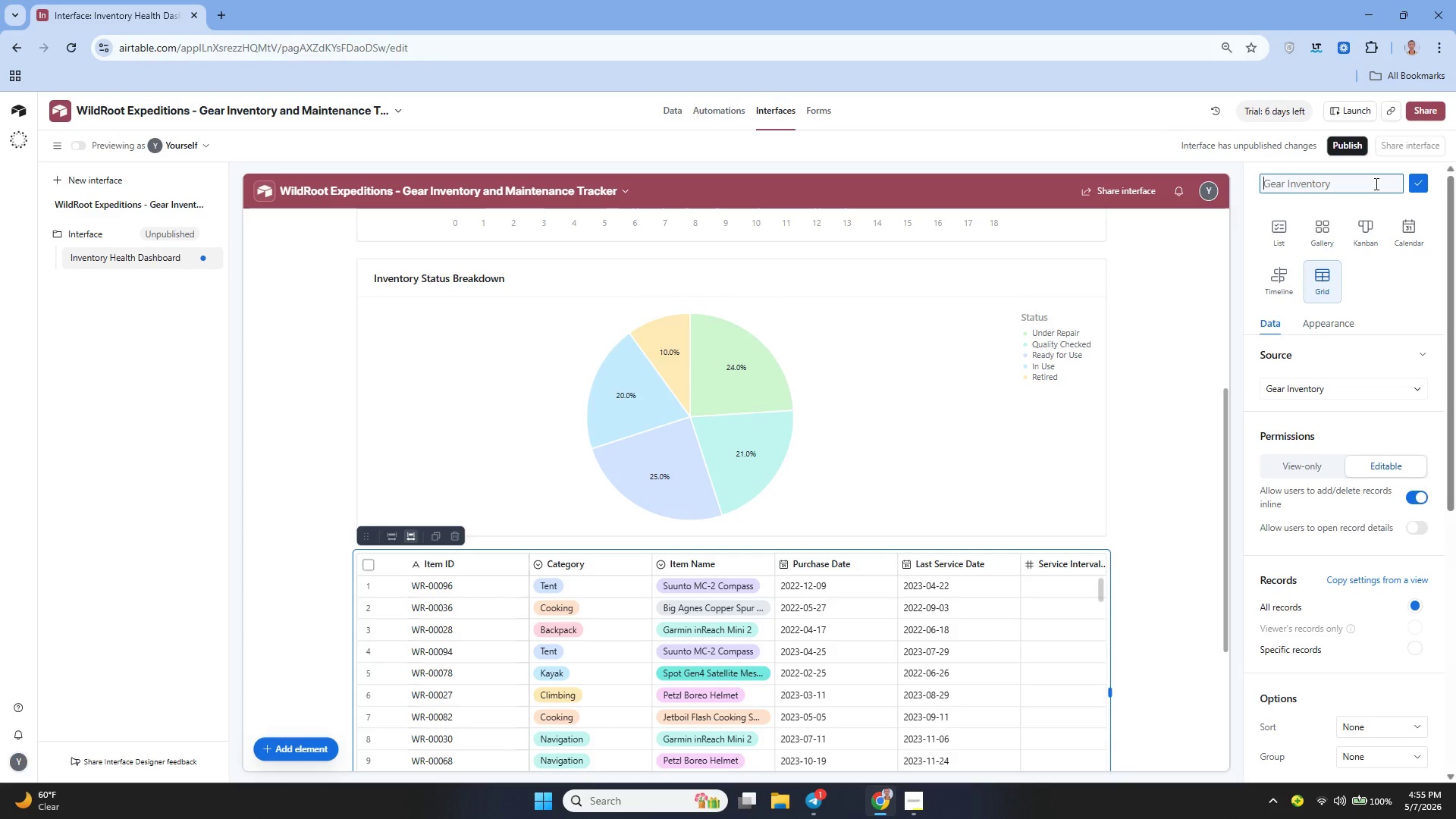 
type(Items M)
key(Backspace)
type(Needing)
 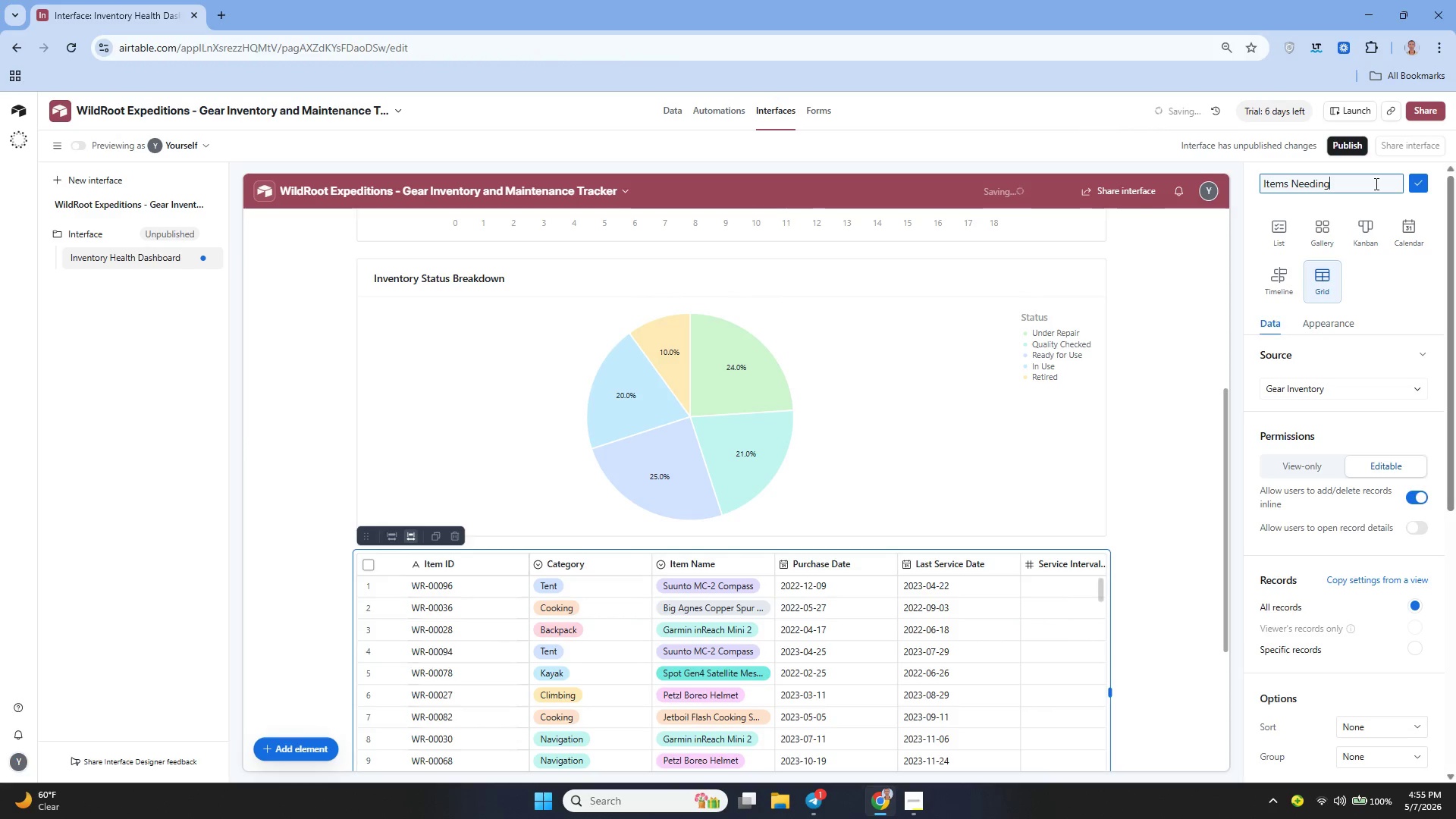 
type( Inspection ())
 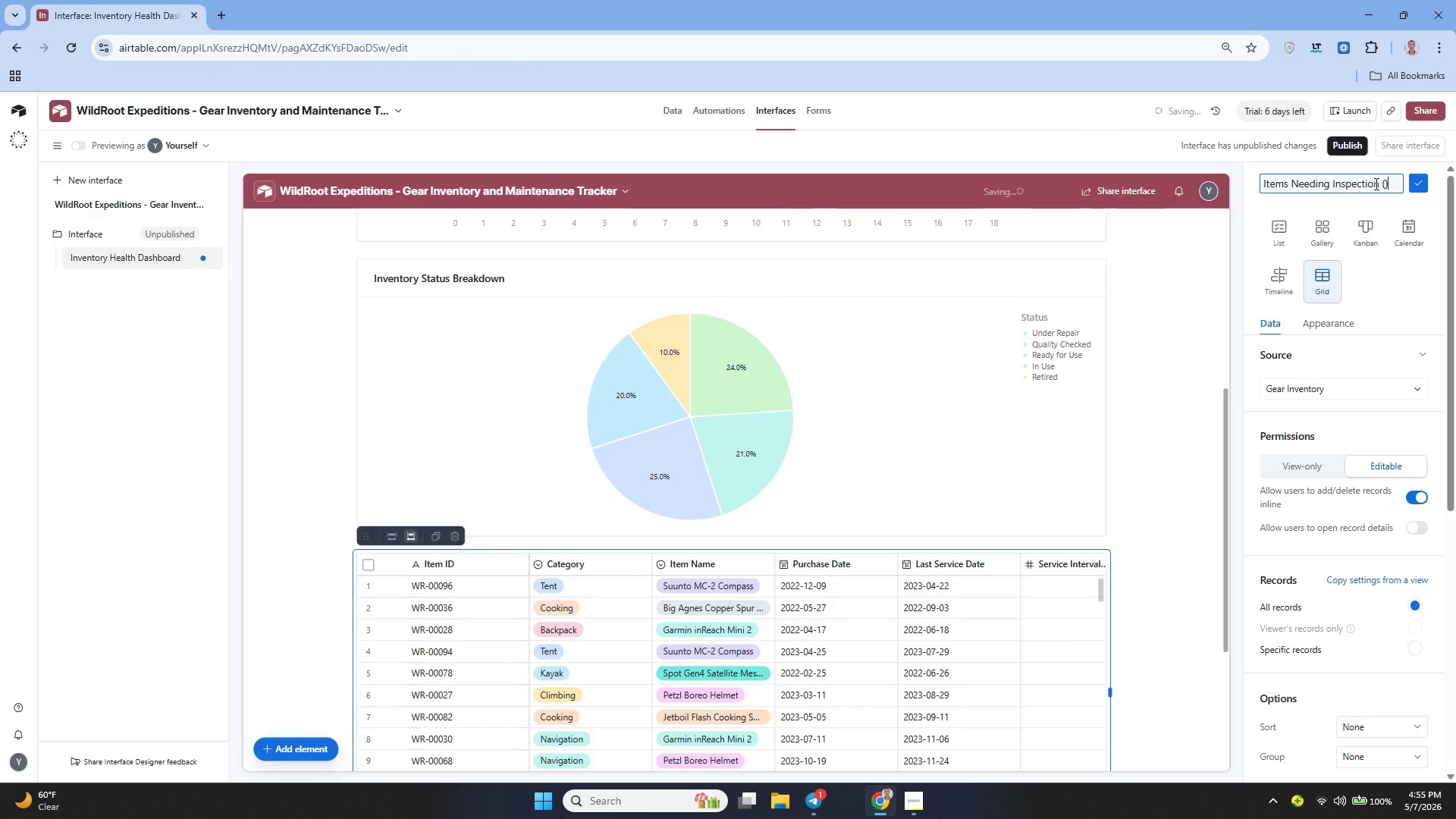 
key(ArrowLeft)
 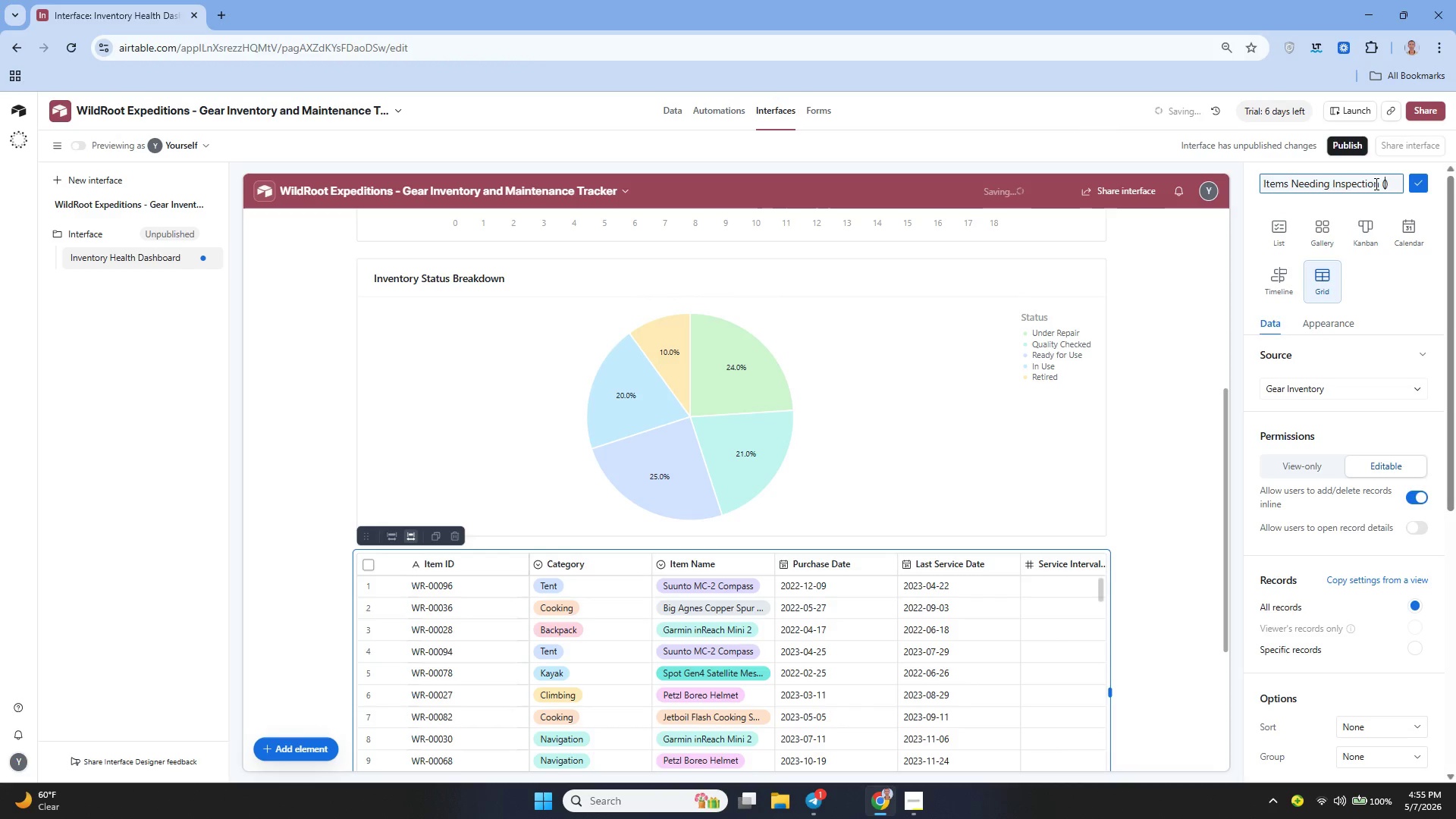 
type(Urgent)
 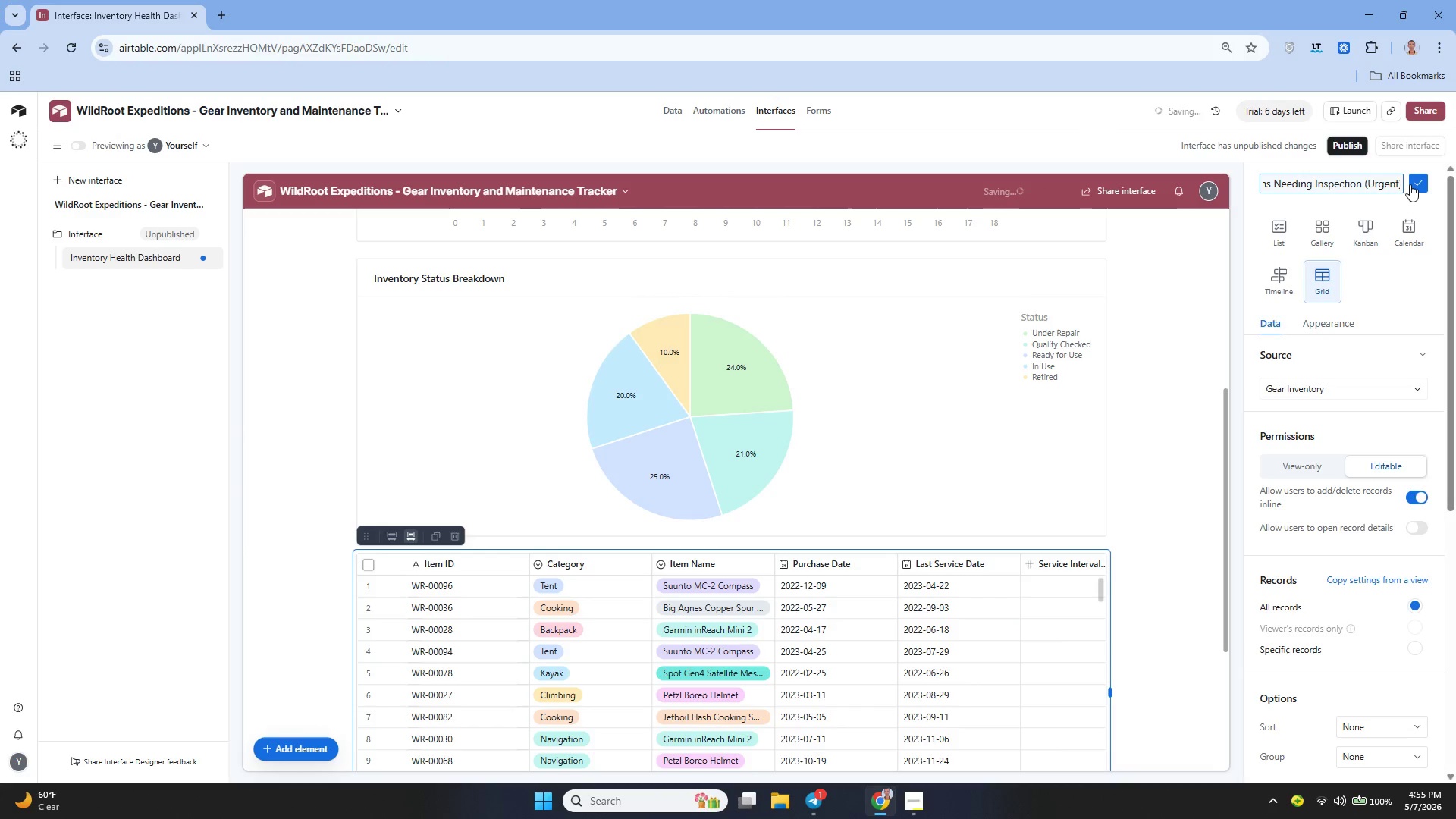 
left_click([1411, 184])
 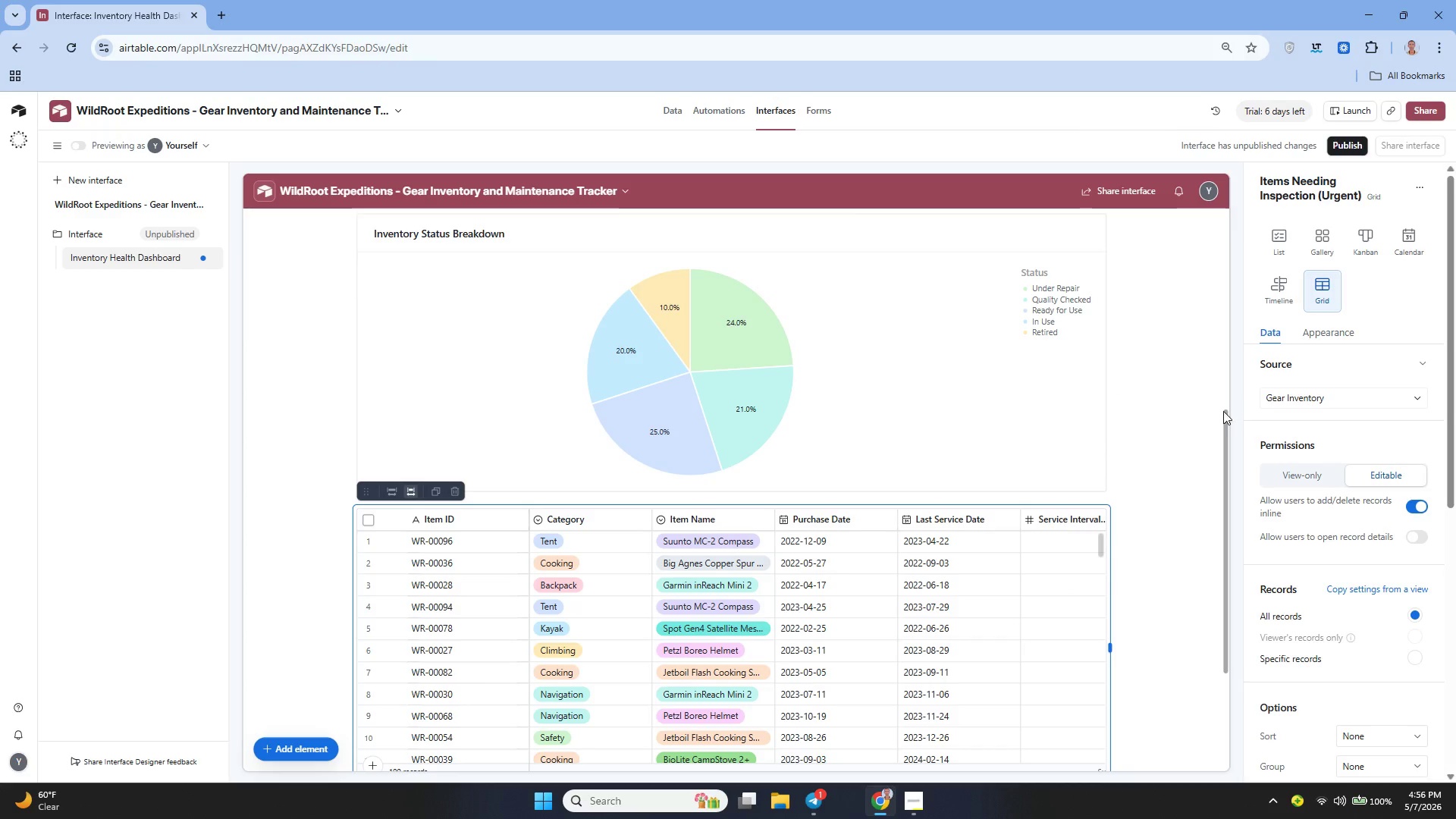 
wait(14.73)
 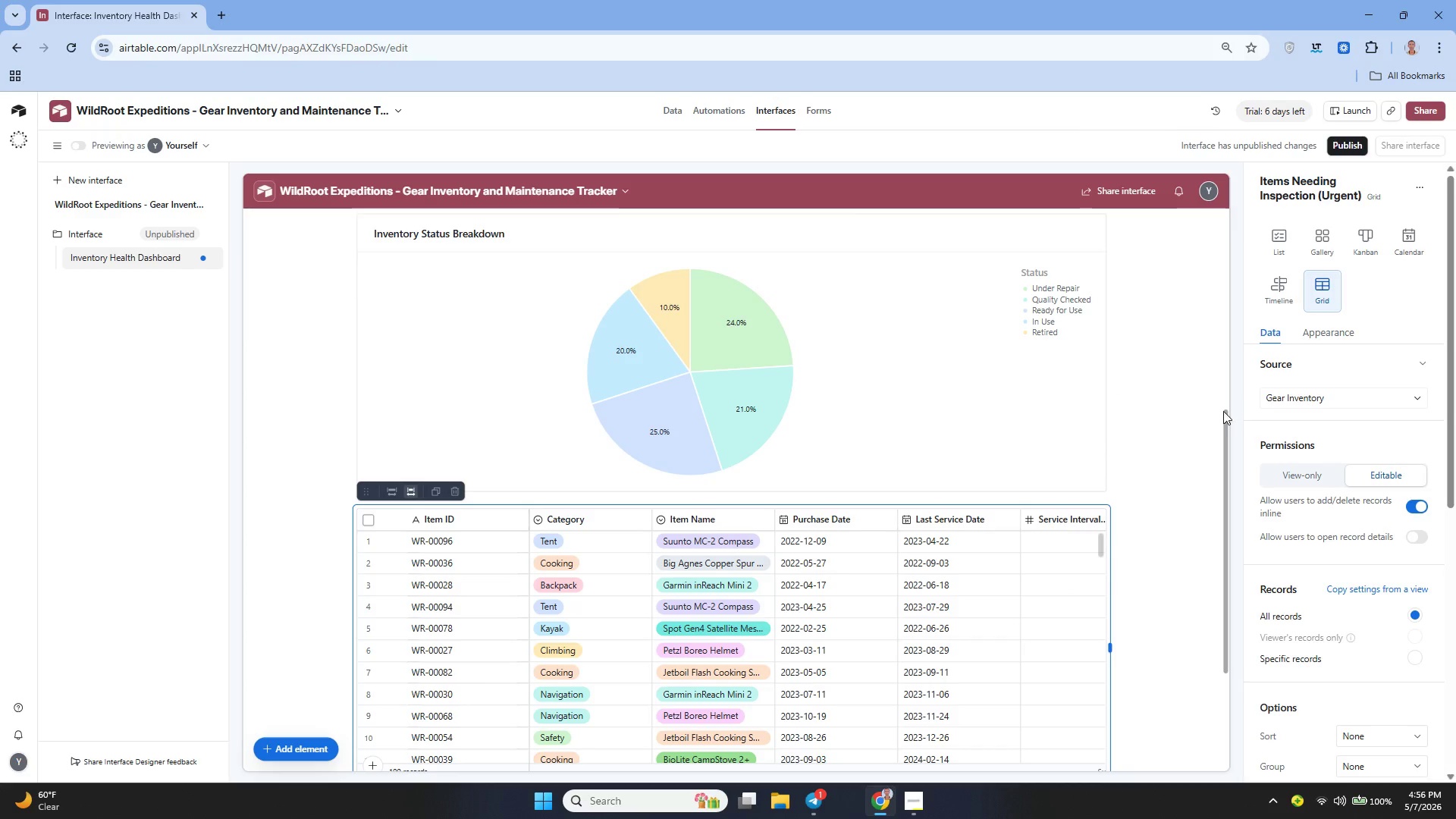 
left_click([1412, 602])
 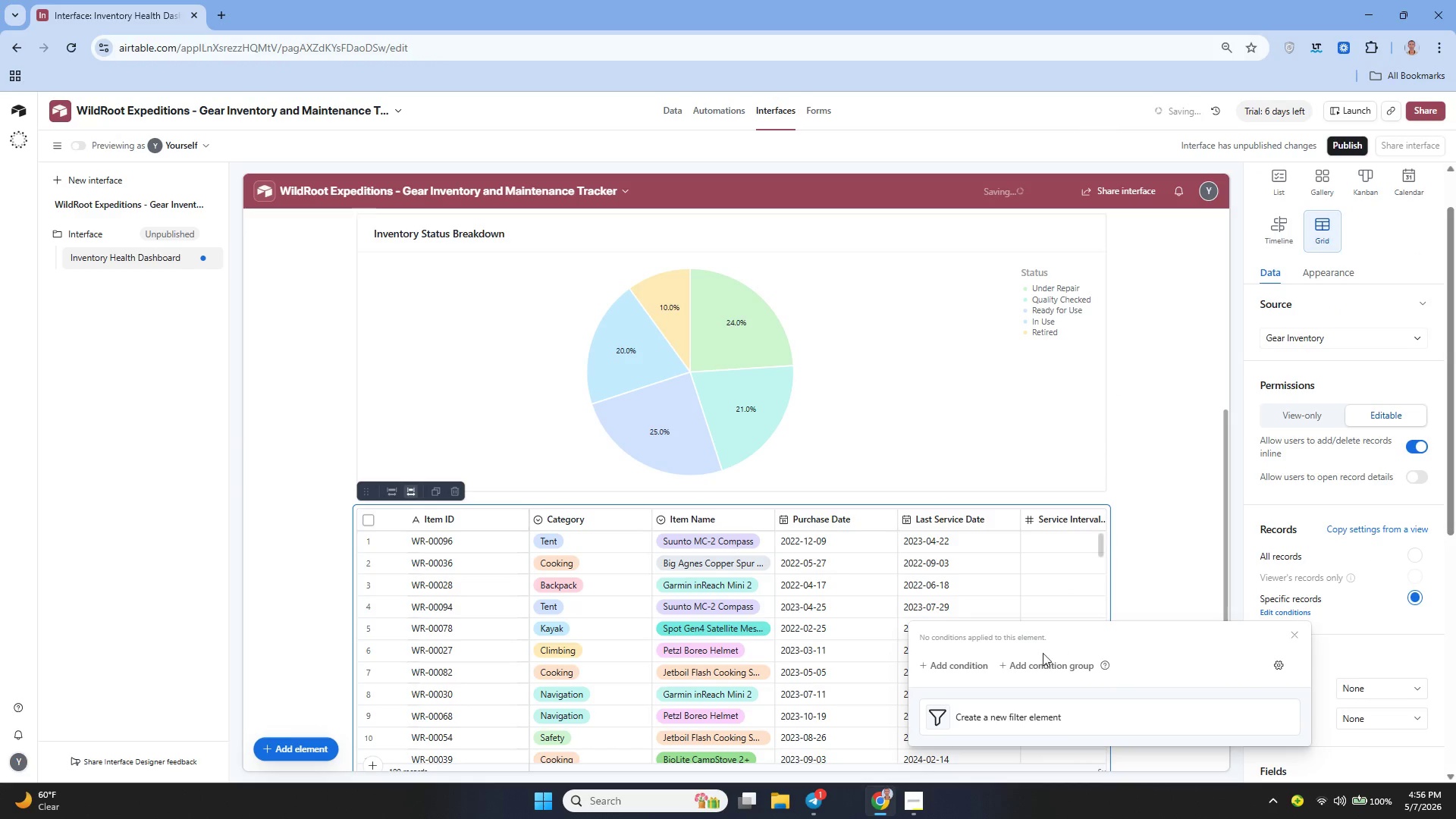 
left_click([967, 669])
 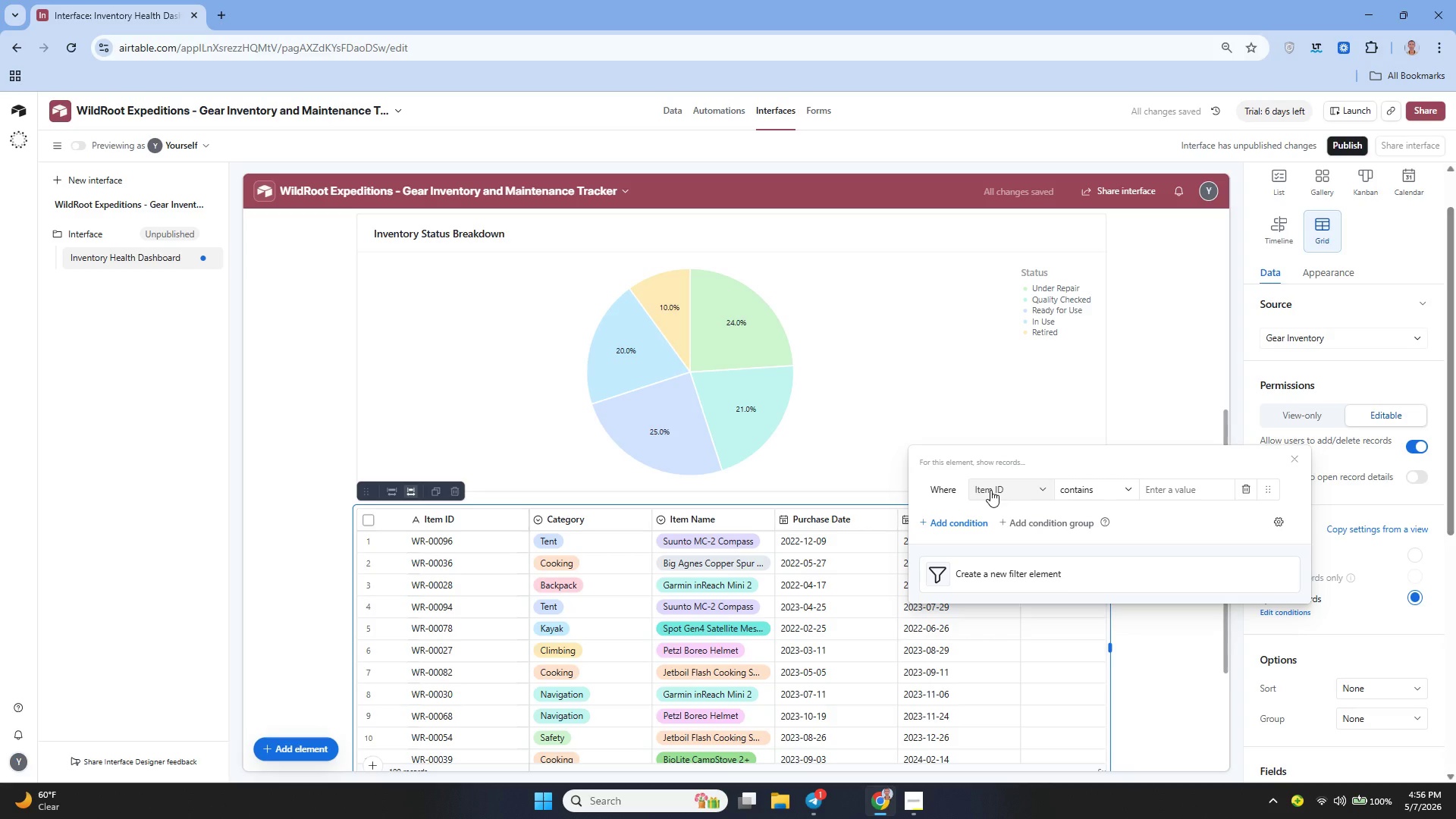 
left_click([990, 490])
 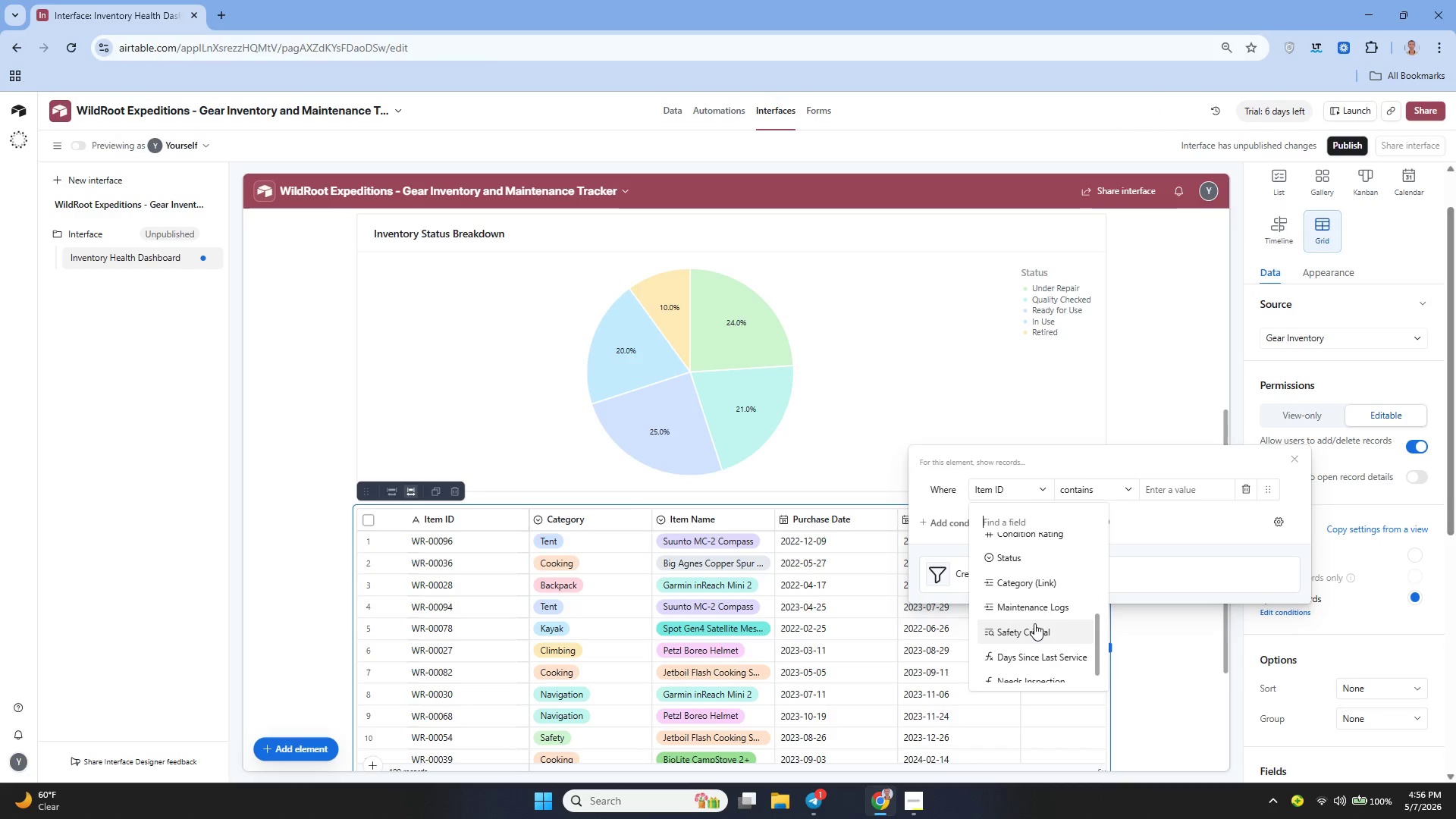 
wait(5.31)
 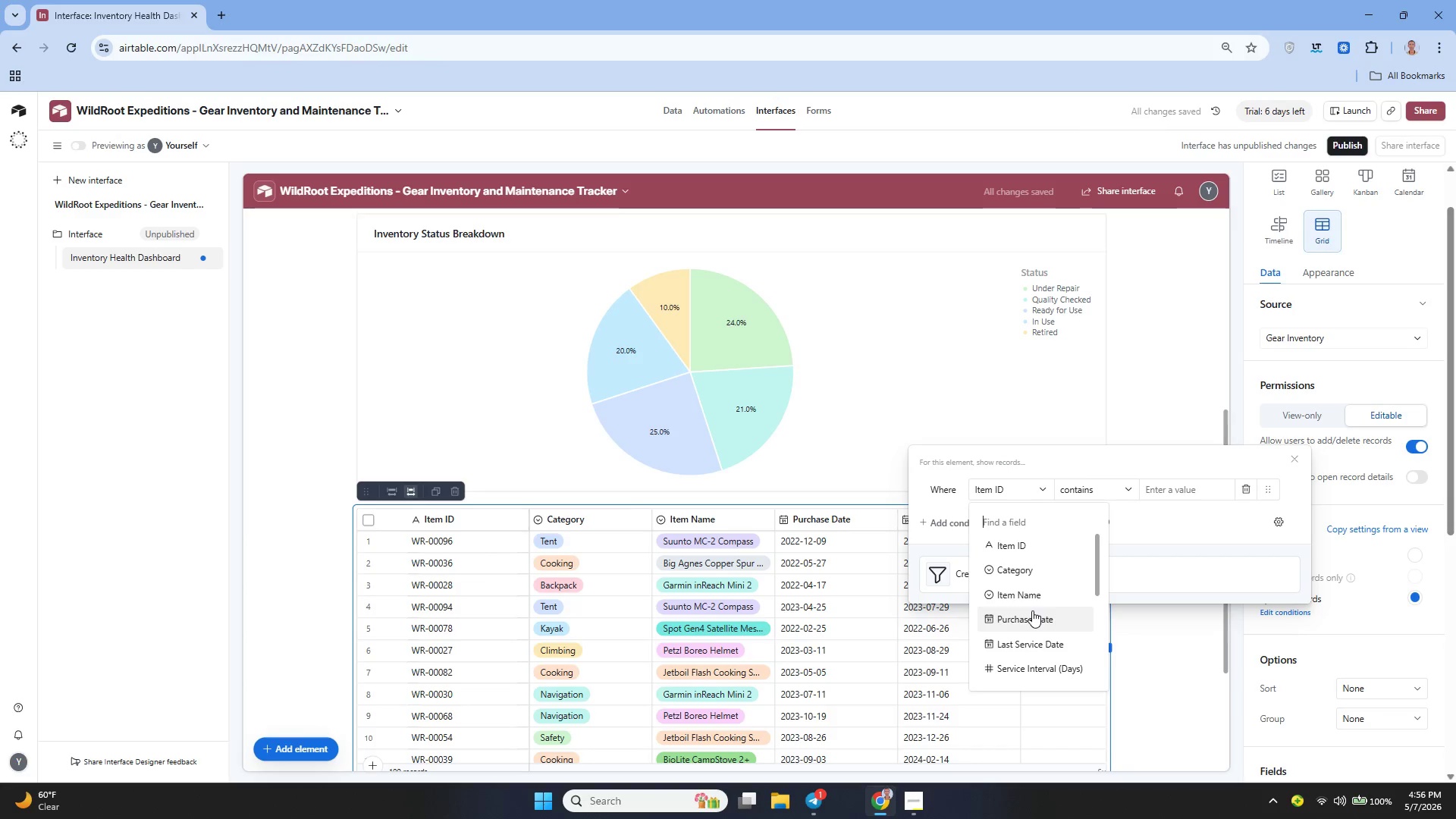 
left_click([1036, 670])
 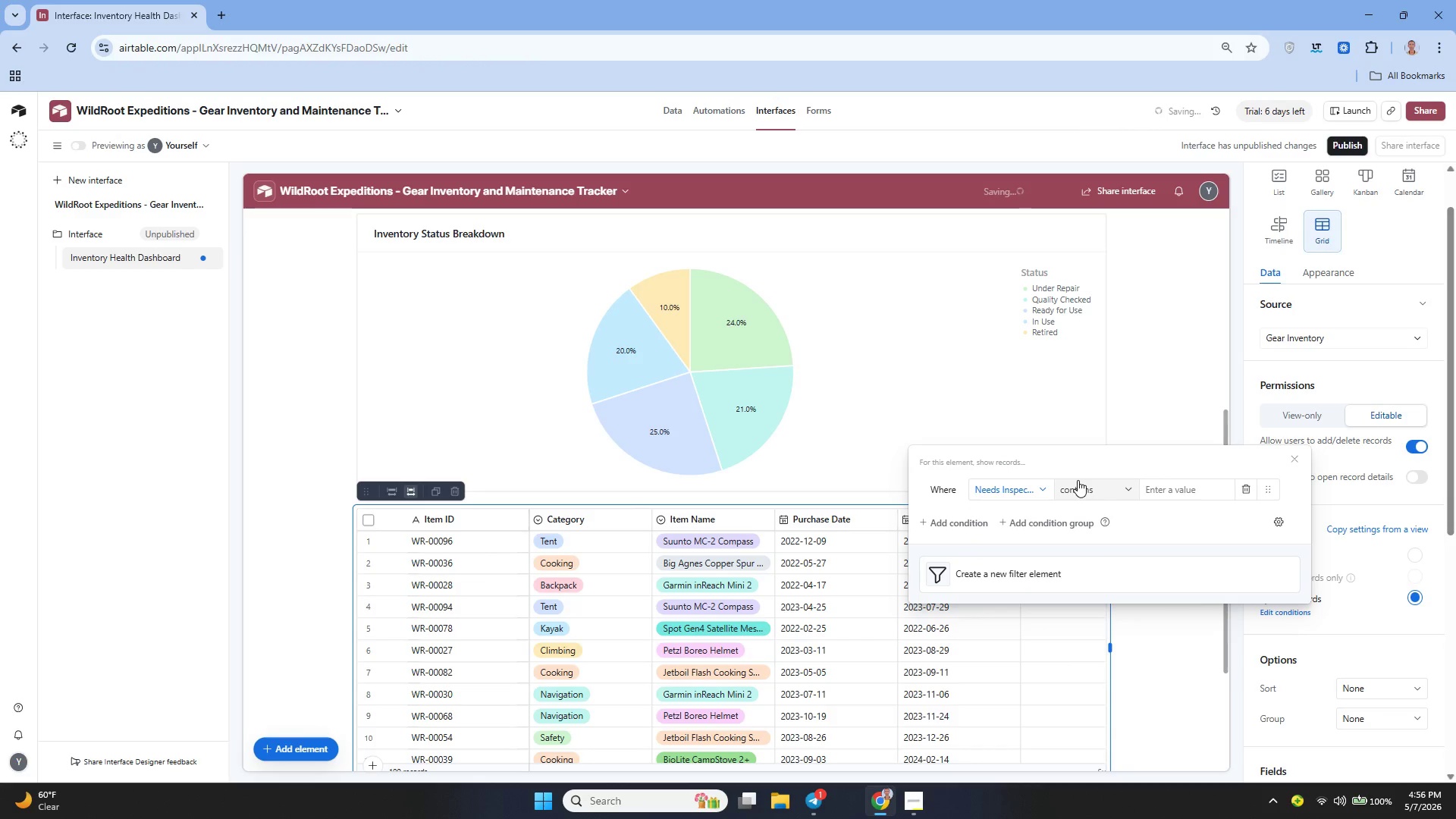 
left_click([1078, 480])
 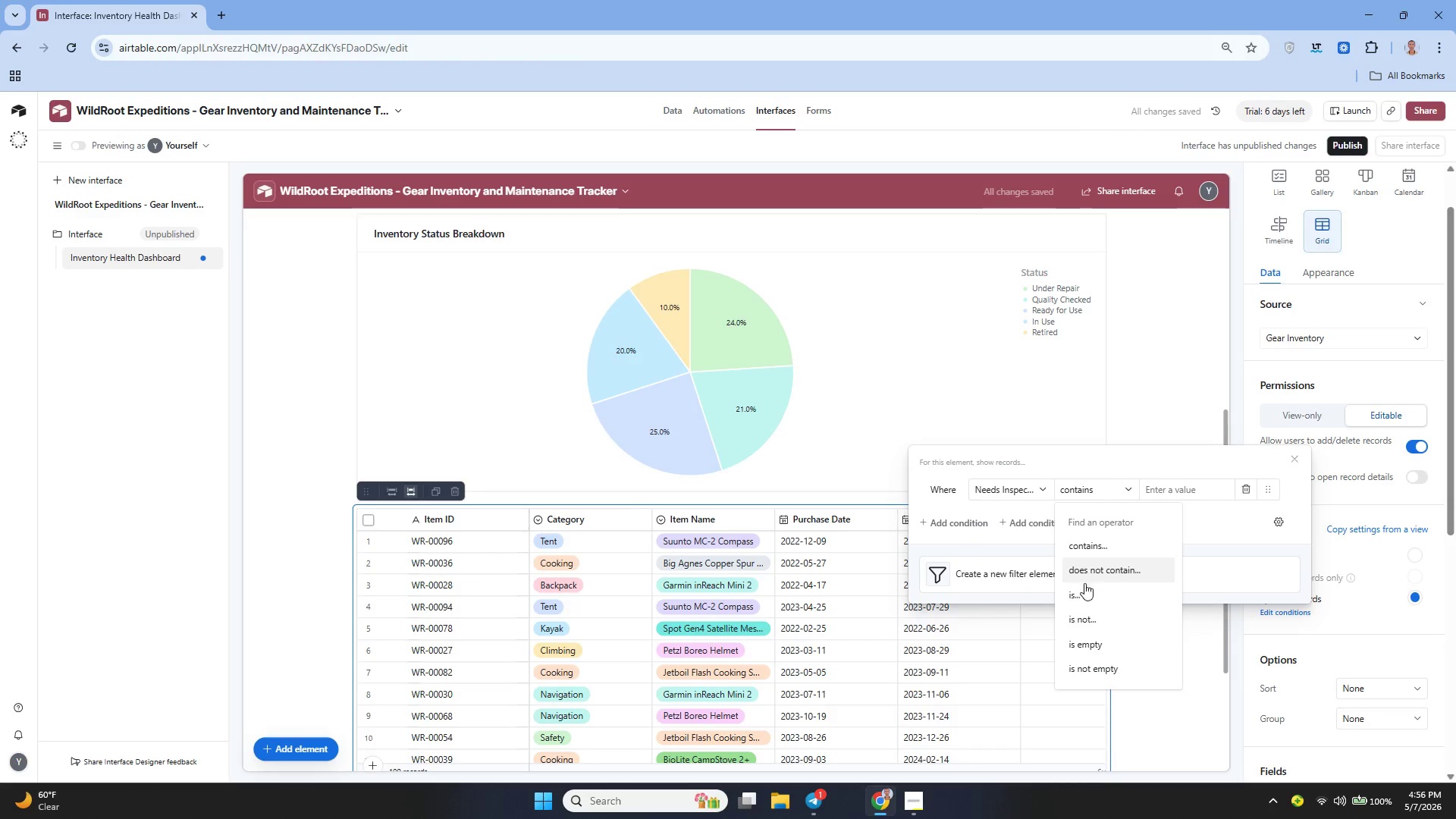 
left_click([1084, 592])
 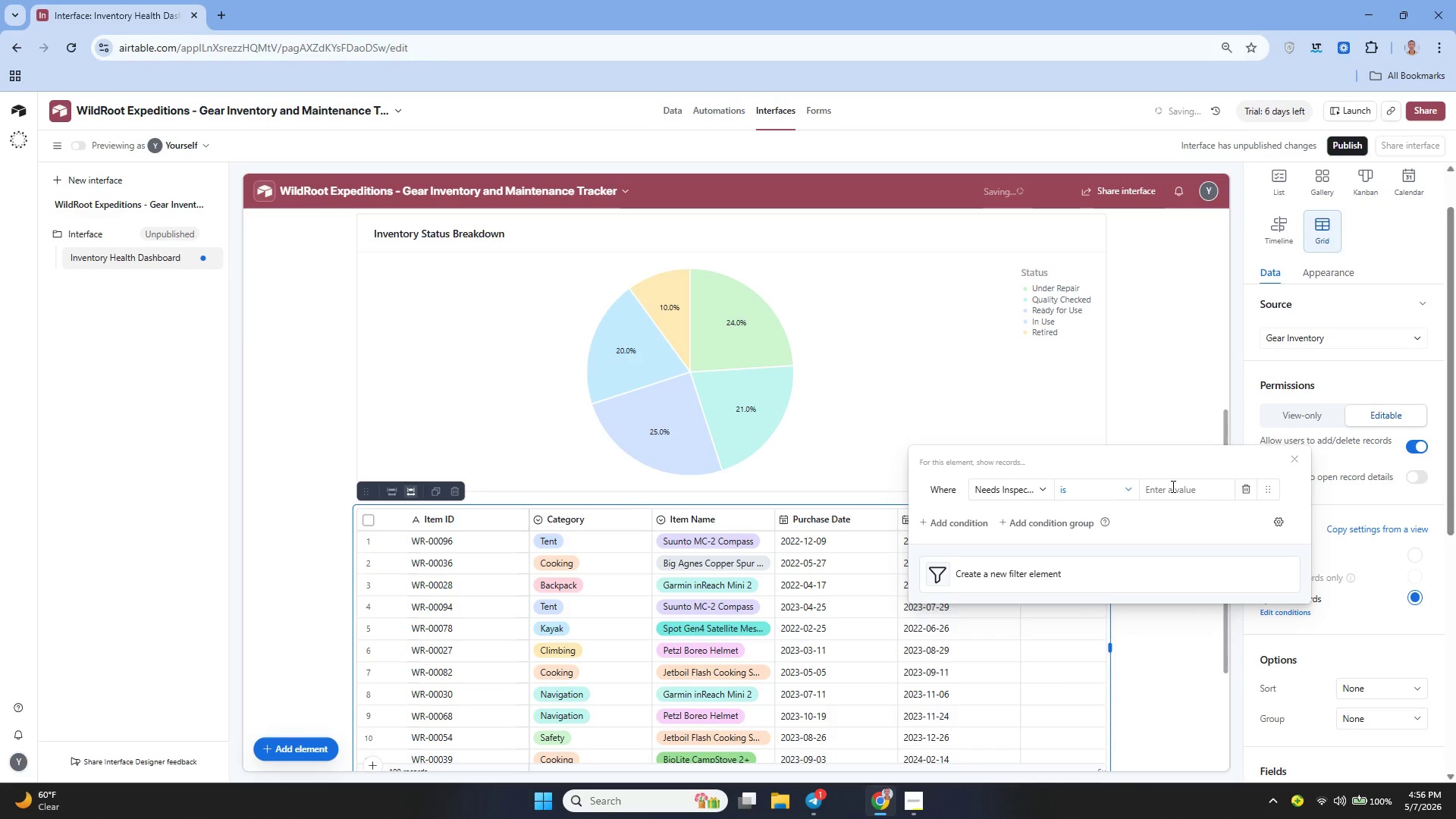 
left_click([1172, 486])
 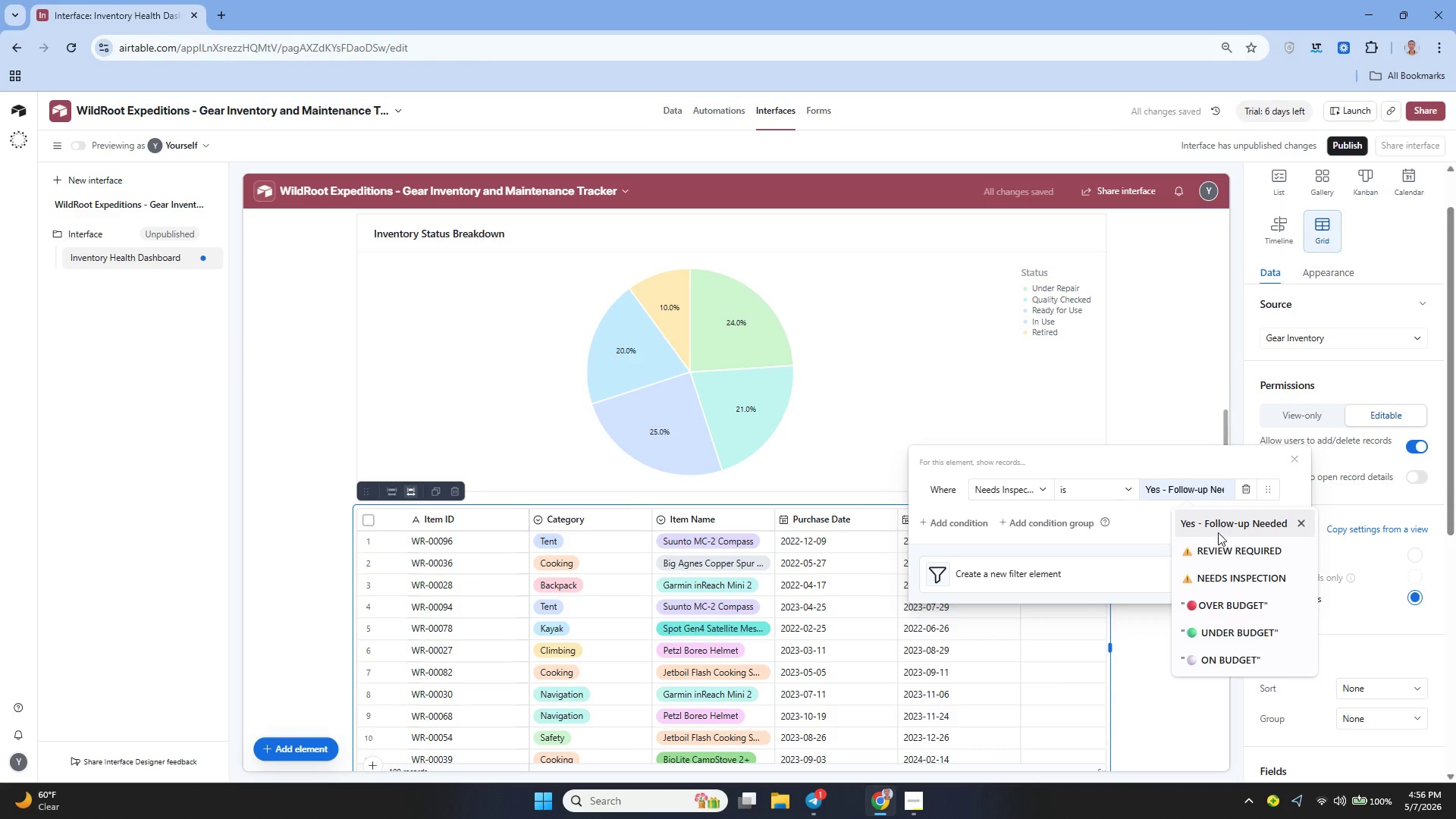 
left_click([1210, 578])
 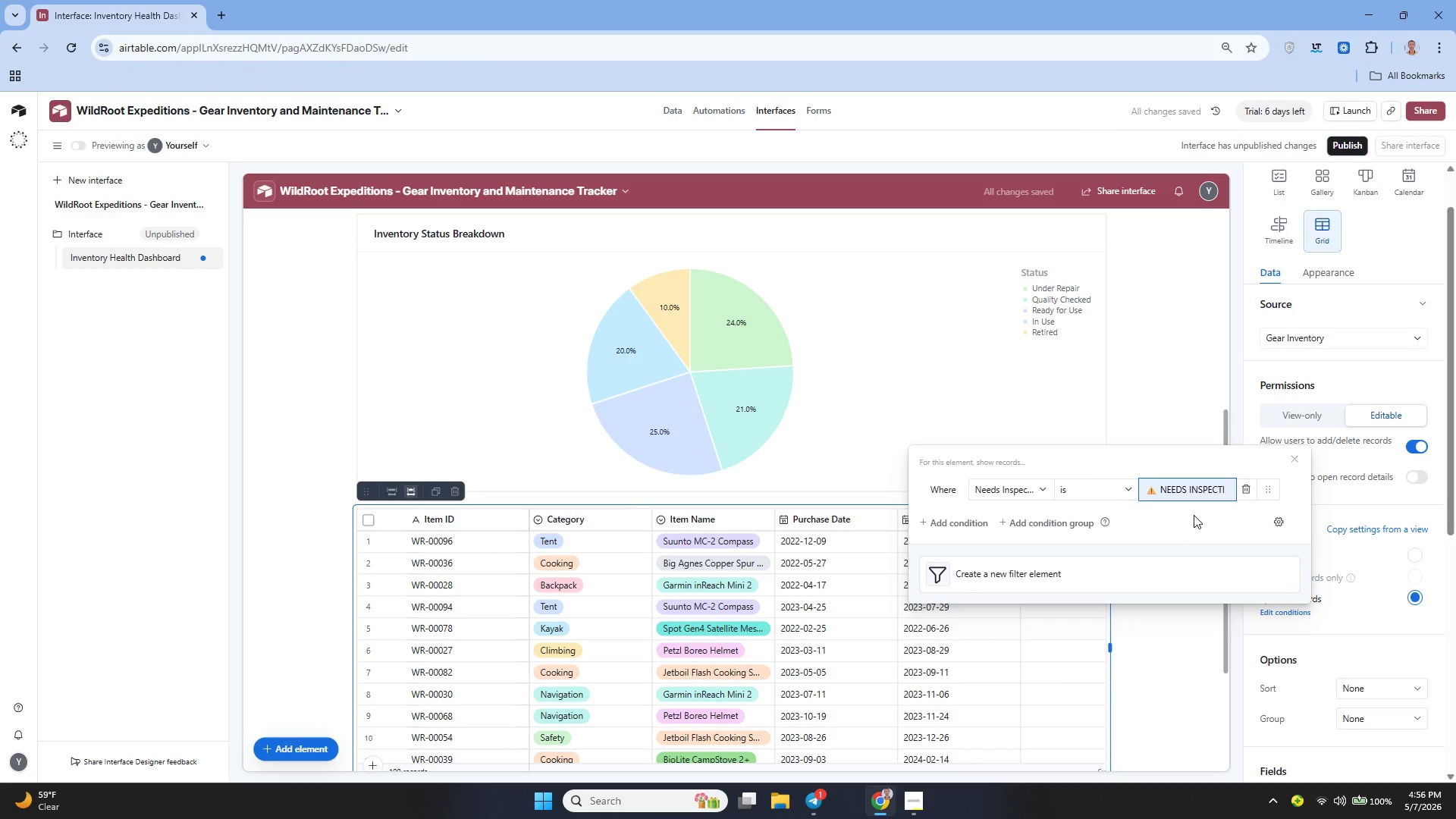 
wait(5.74)
 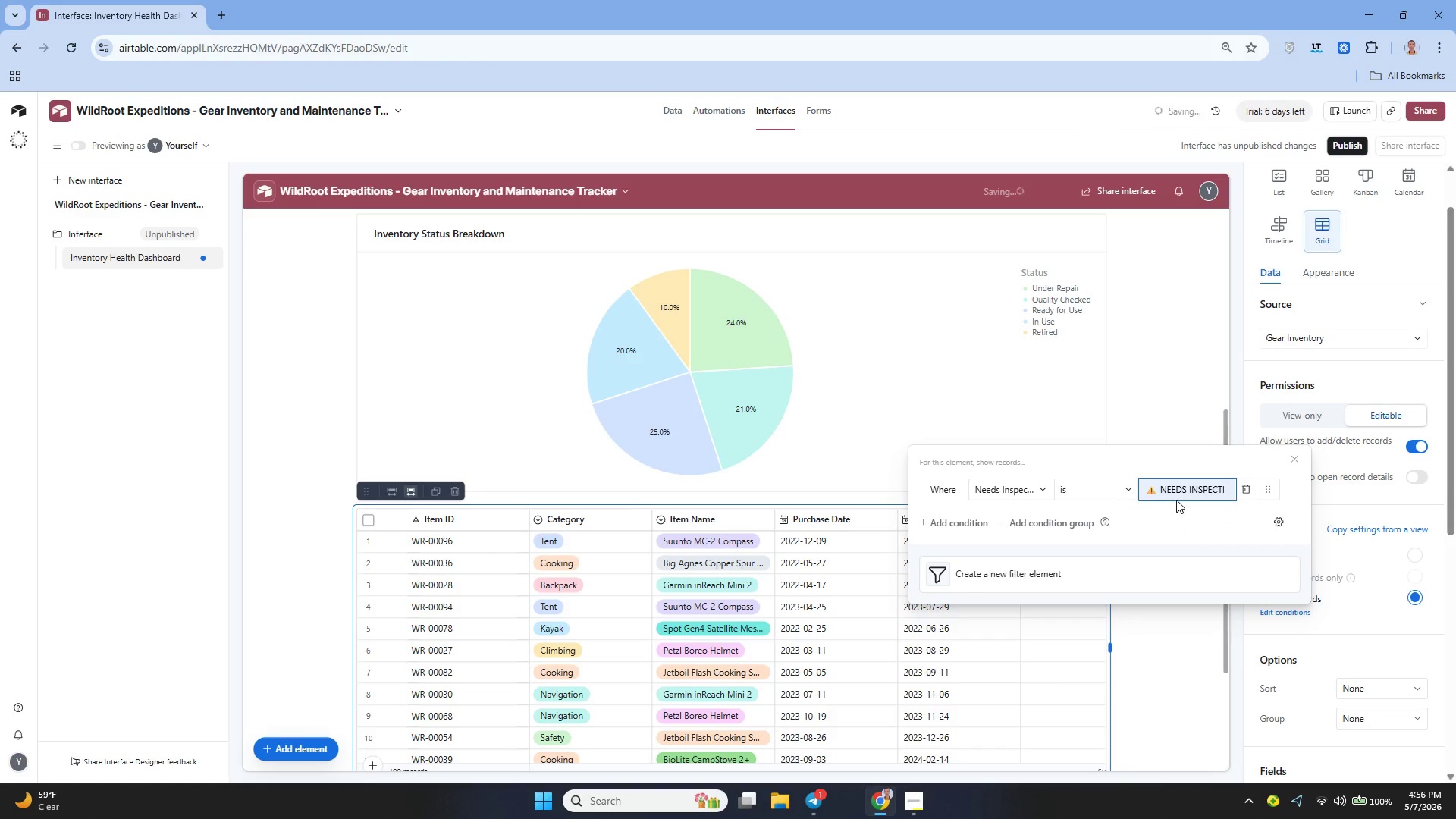 
left_click([1373, 497])
 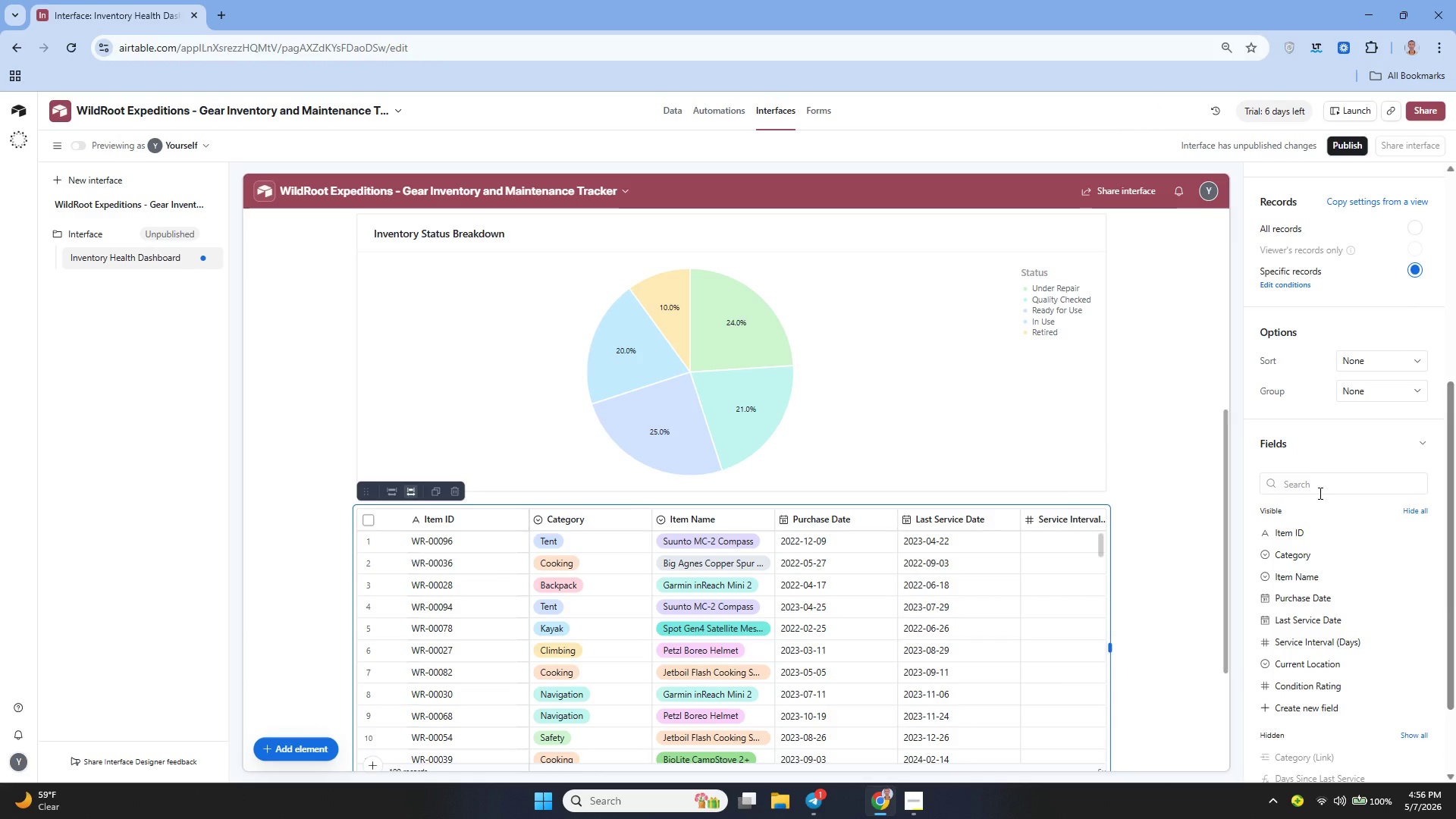 
wait(18.01)
 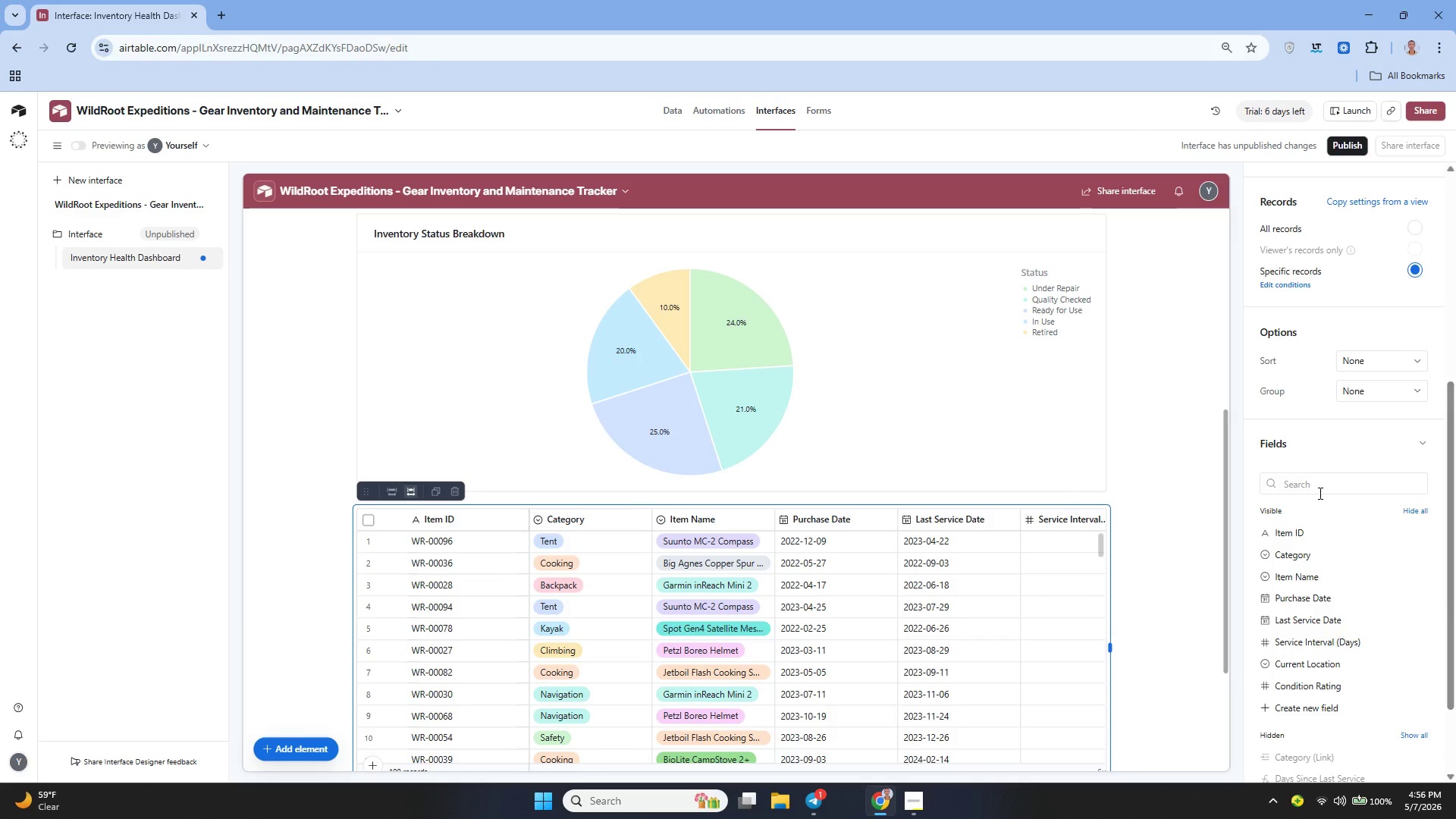 
left_click([1401, 601])
 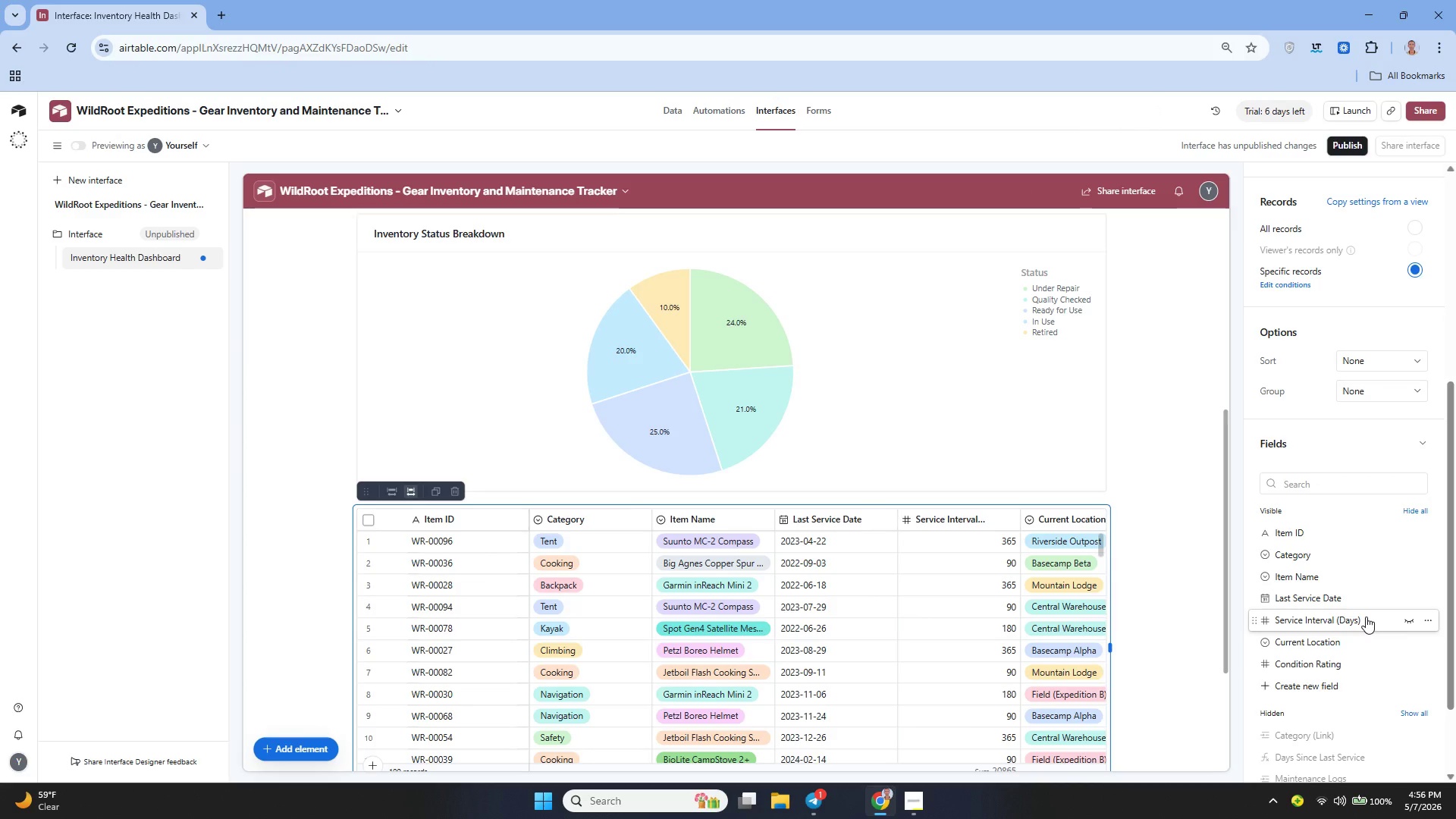 
wait(13.64)
 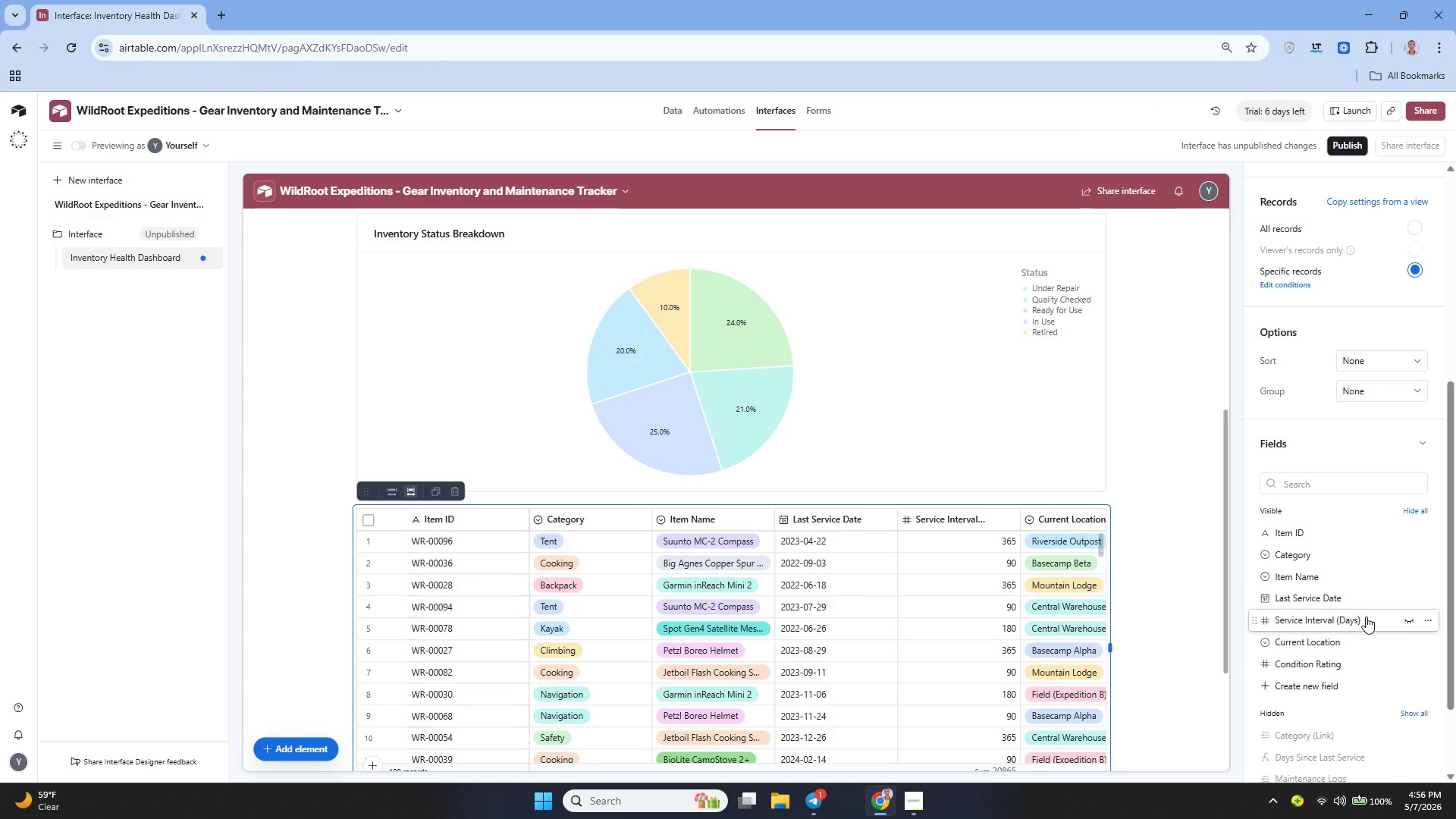 
left_click([1404, 667])
 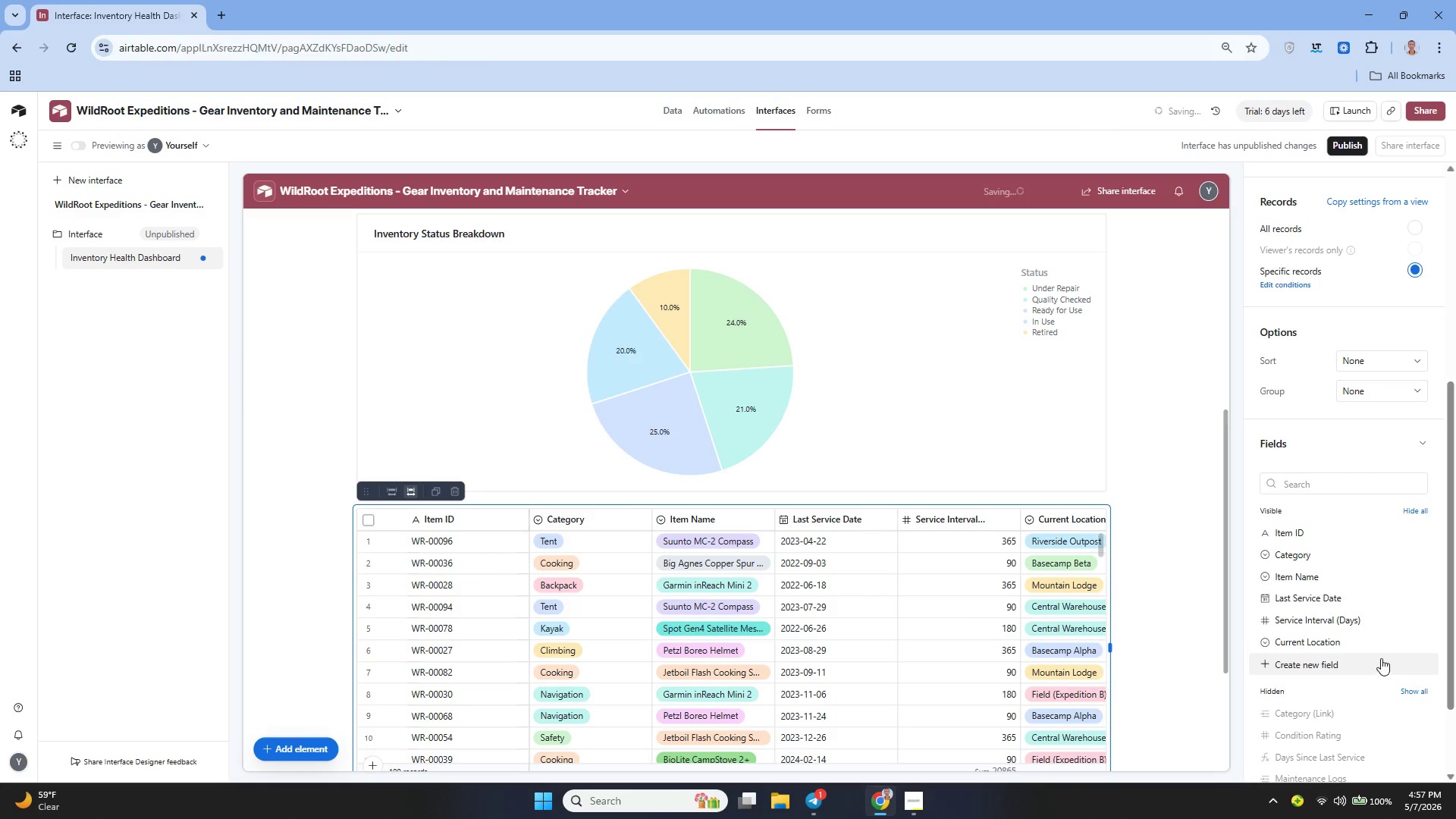 
mouse_move([1354, 648])
 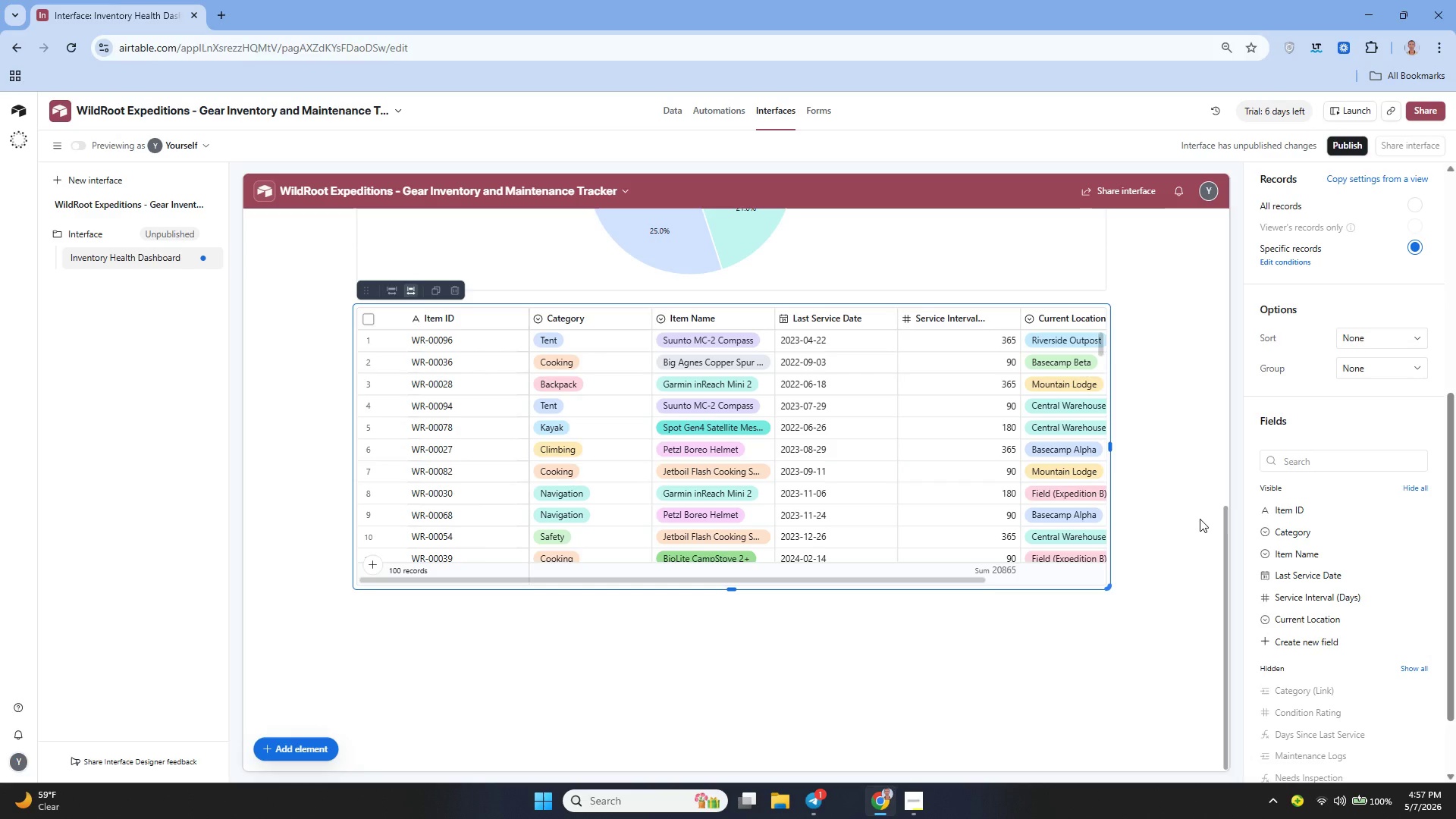 
wait(47.16)
 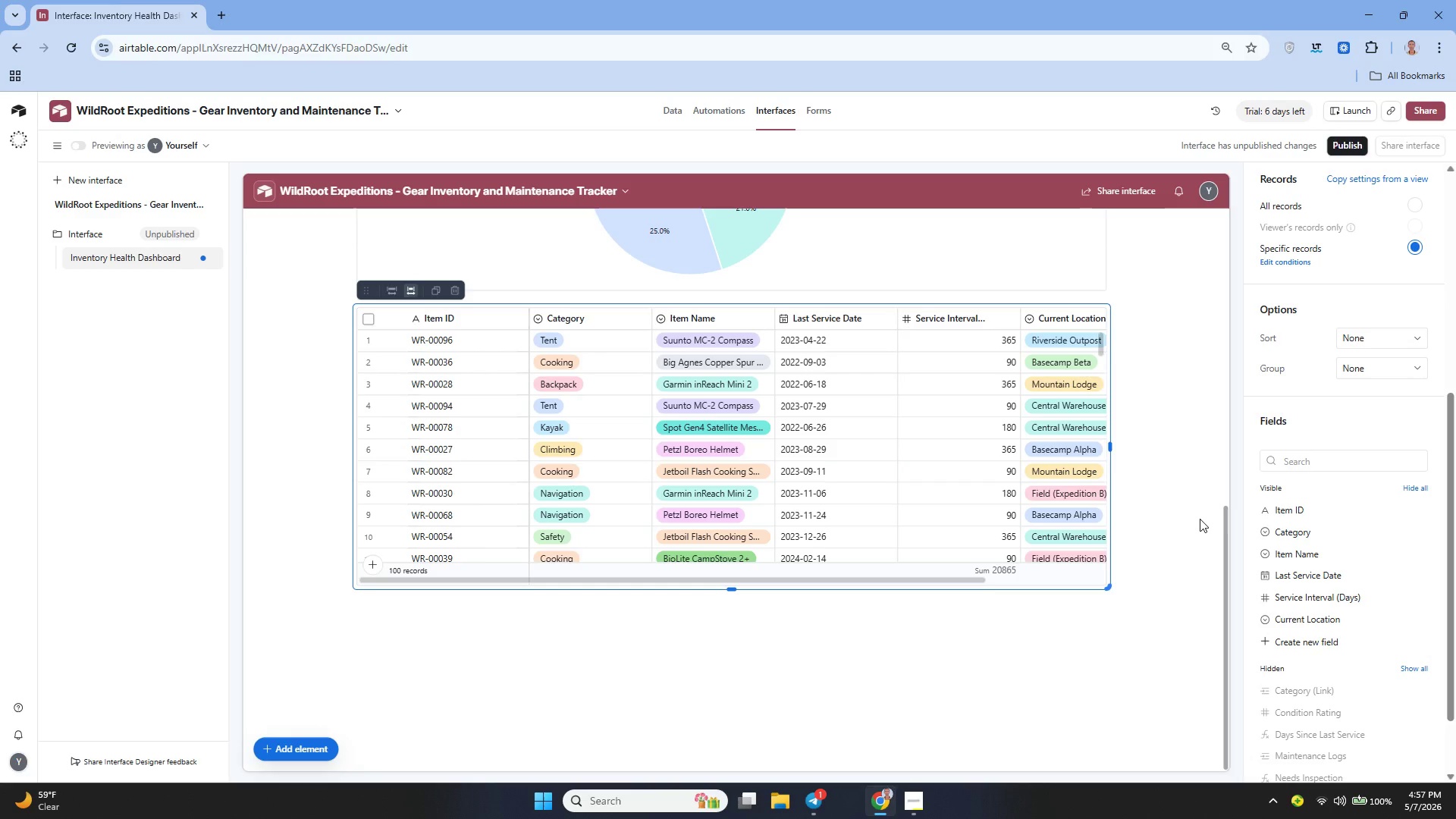 
left_click([676, 118])
 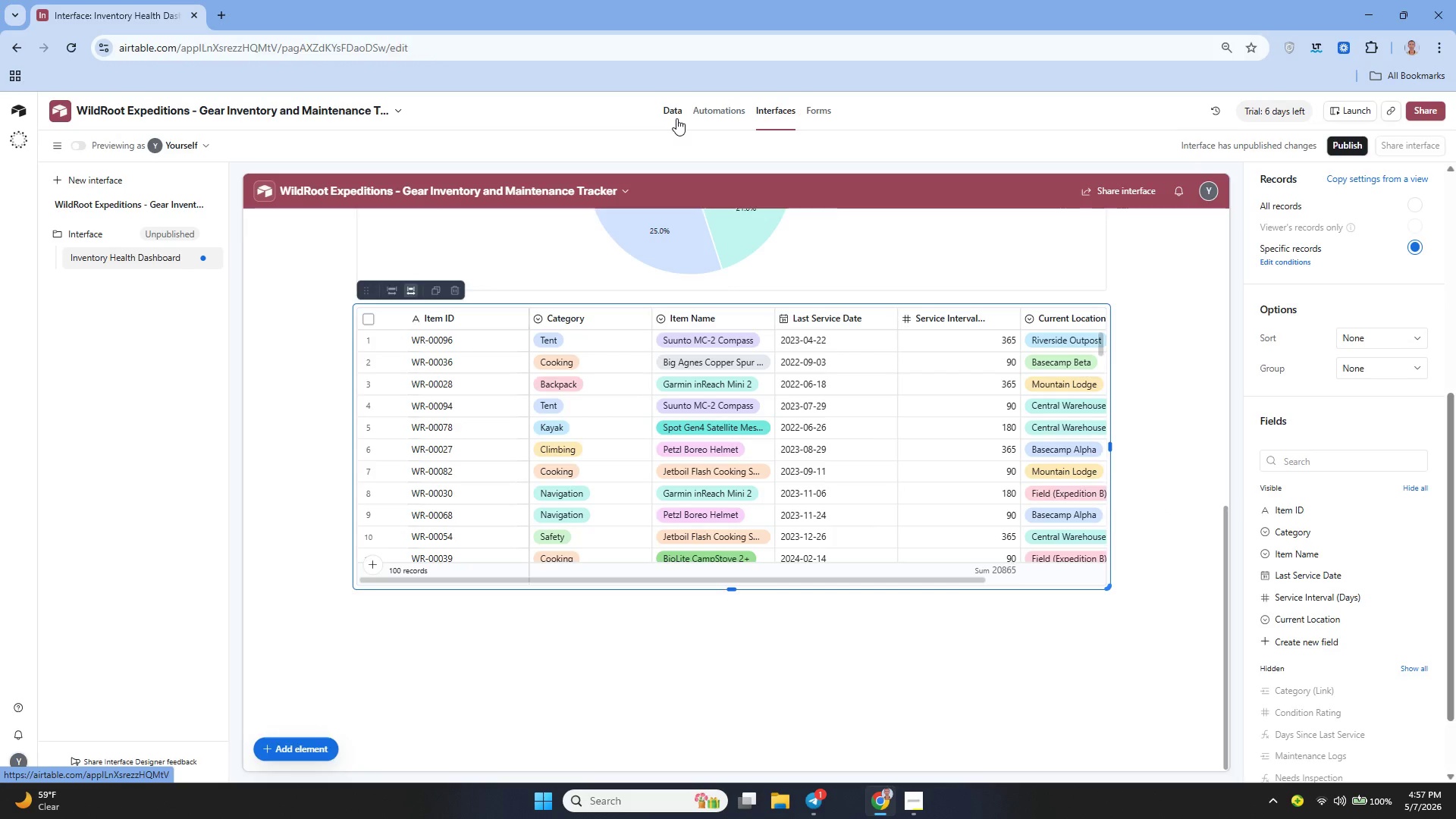 
mouse_move([694, 122])
 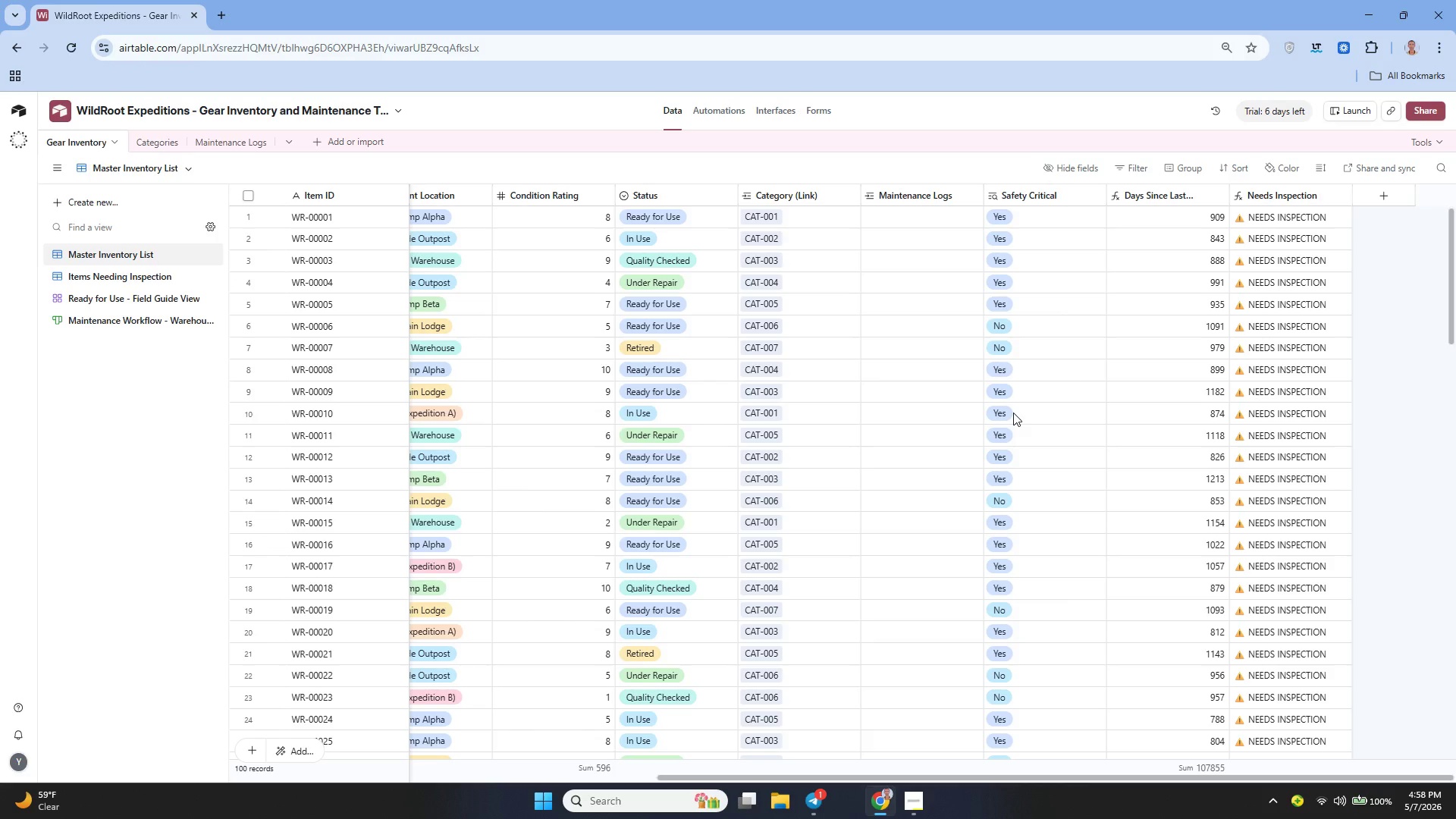 
wait(6.53)
 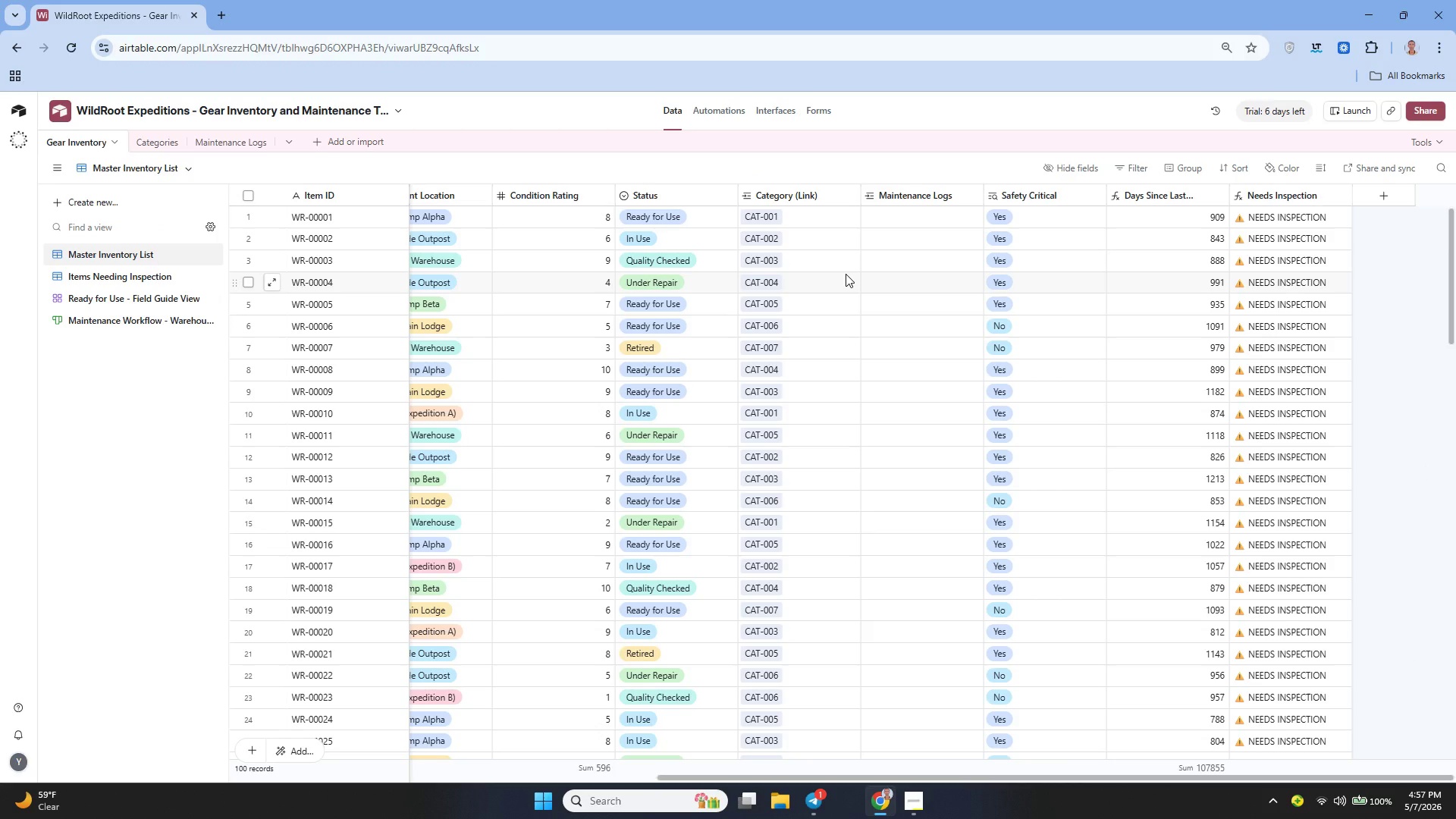 
left_click([1384, 190])
 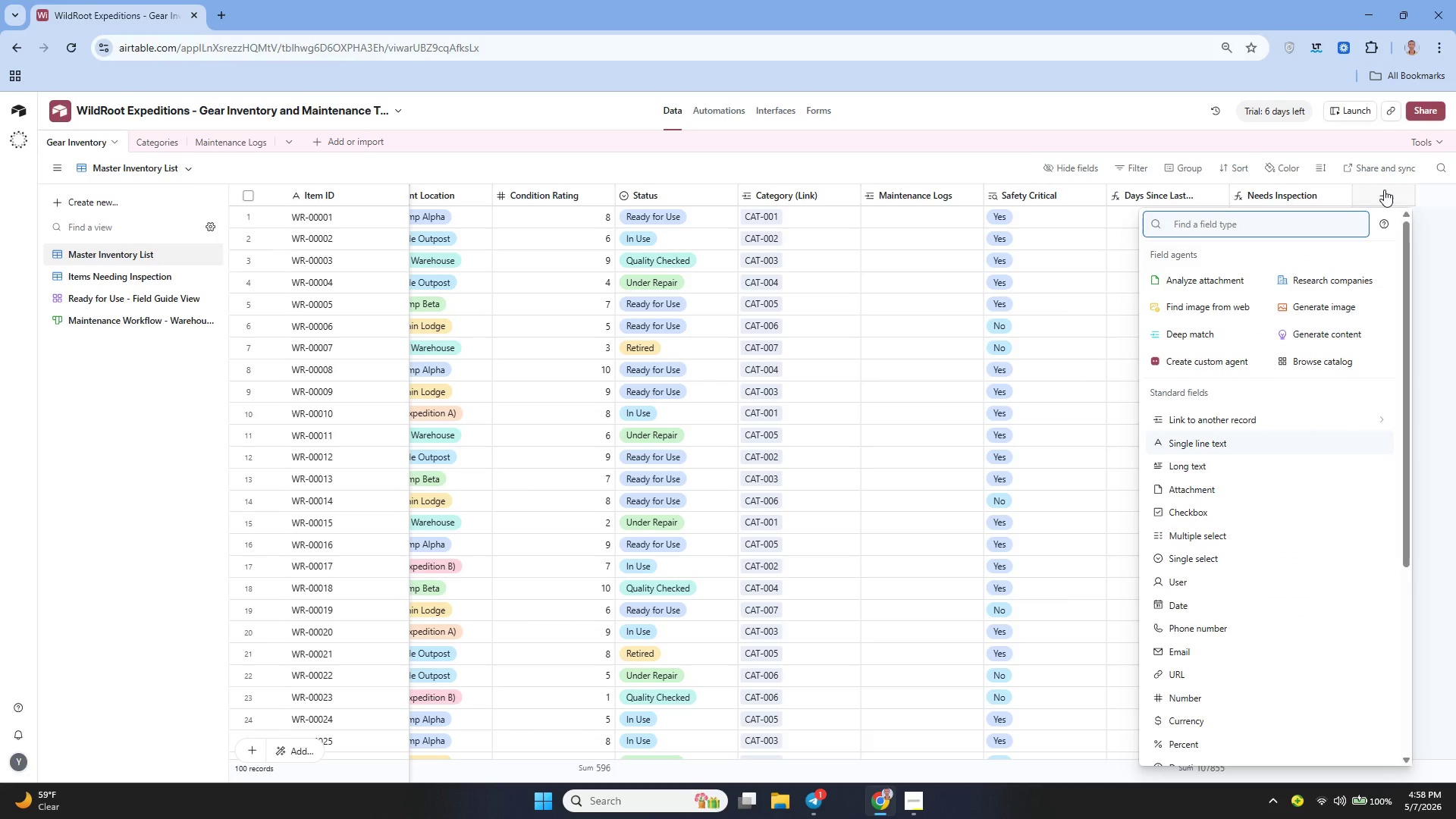 
type(Status Validation)
 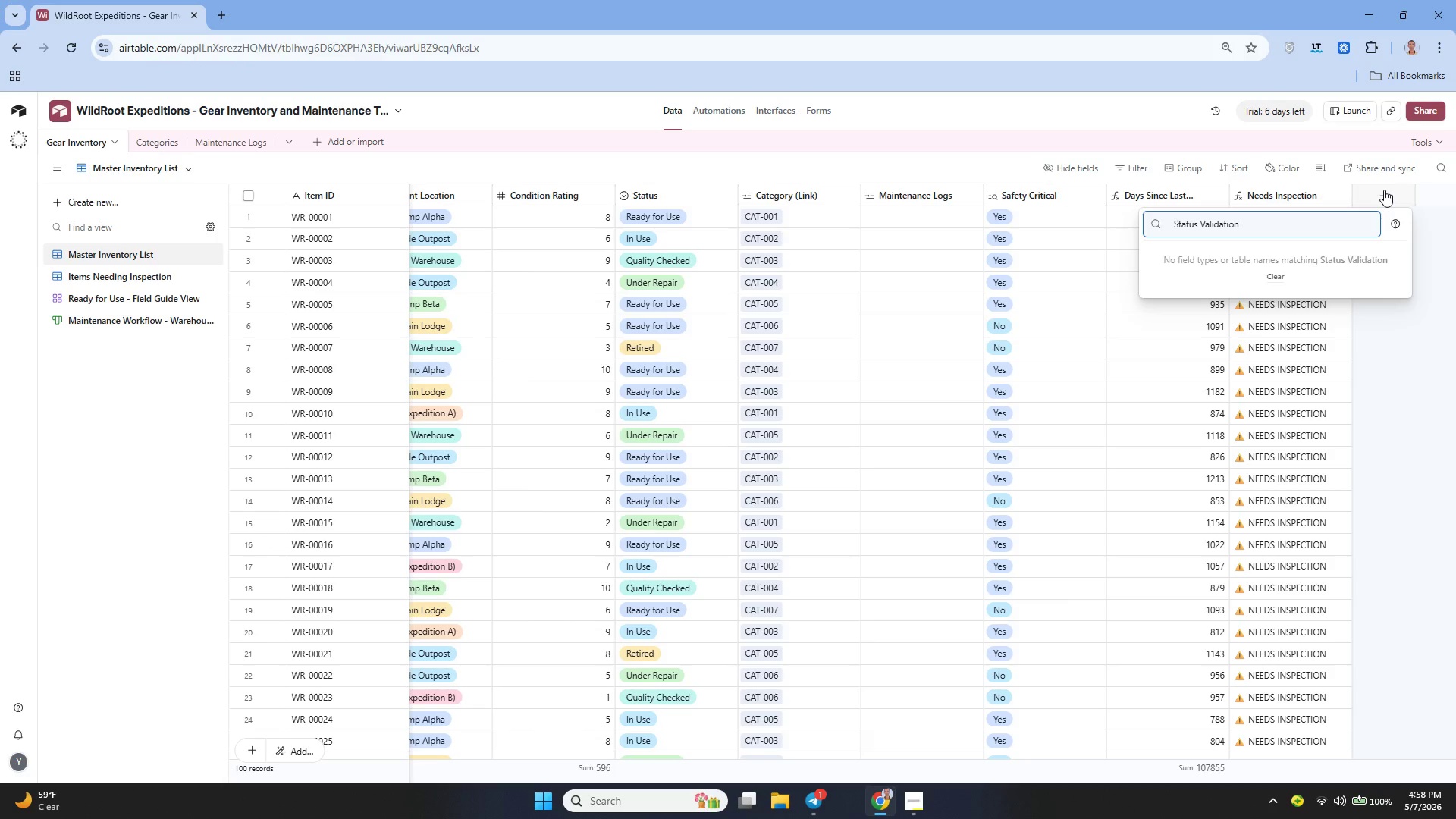 
wait(5.08)
 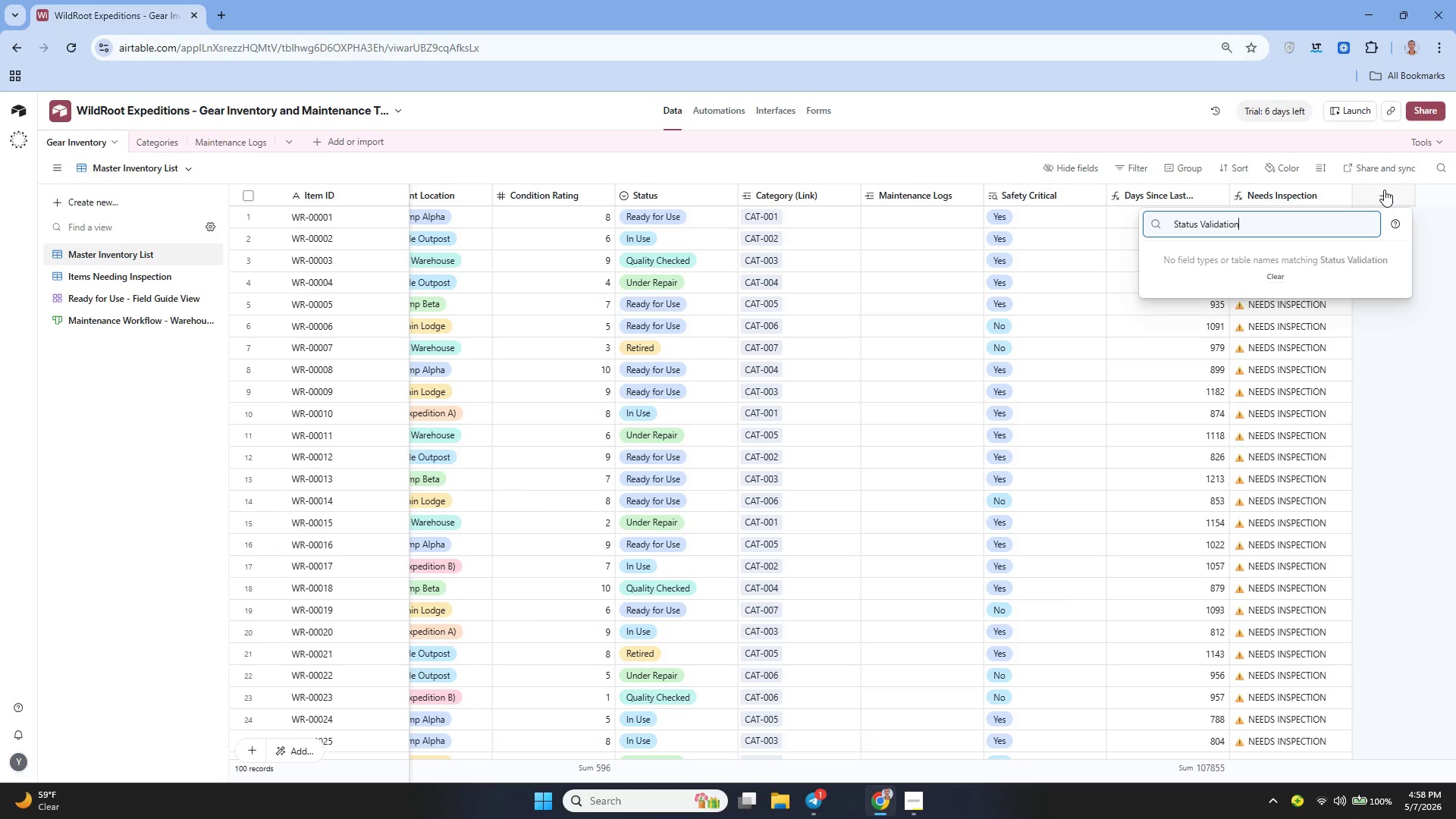 
left_click([1292, 234])
 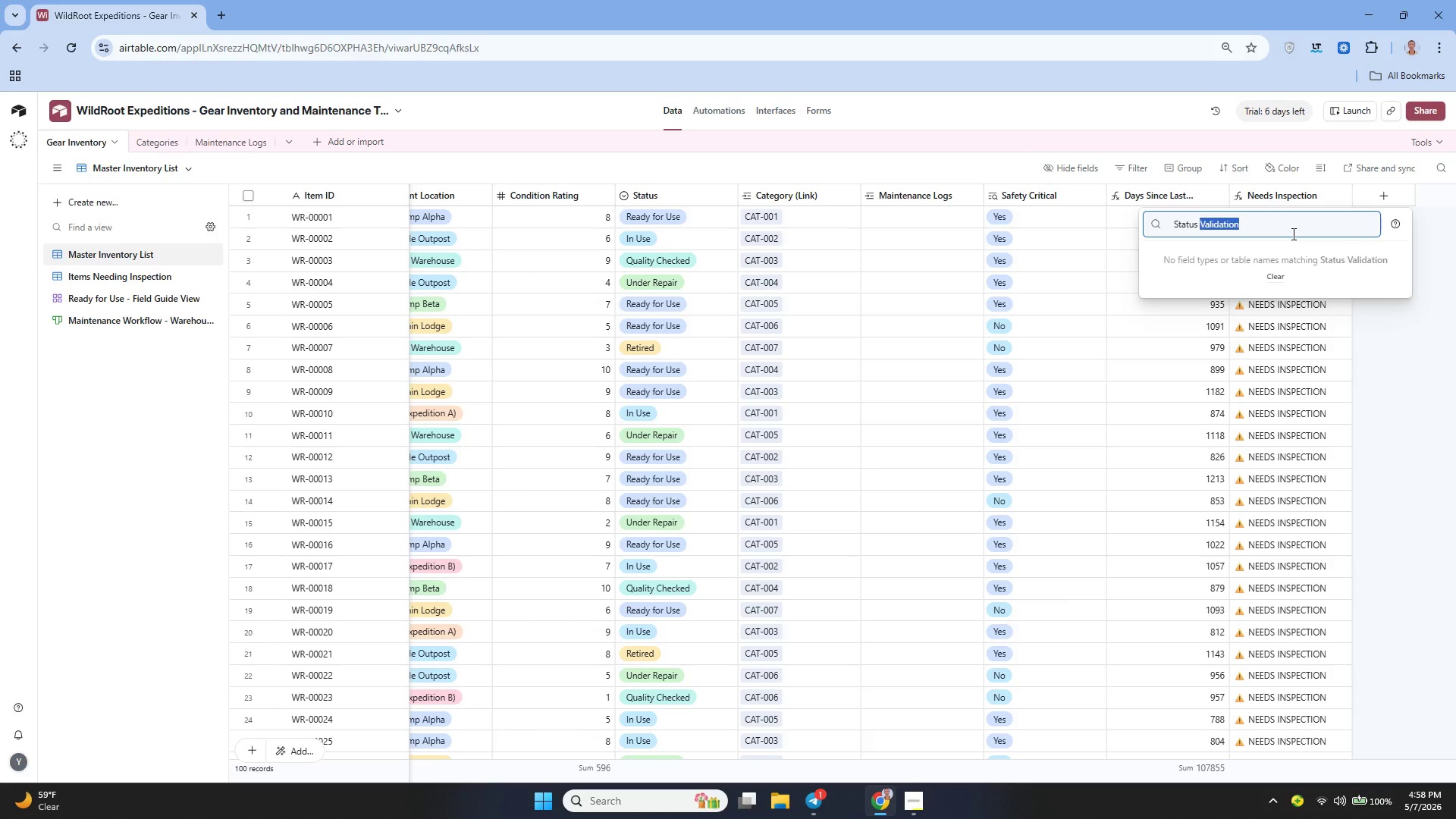 
double_click([1292, 234])
 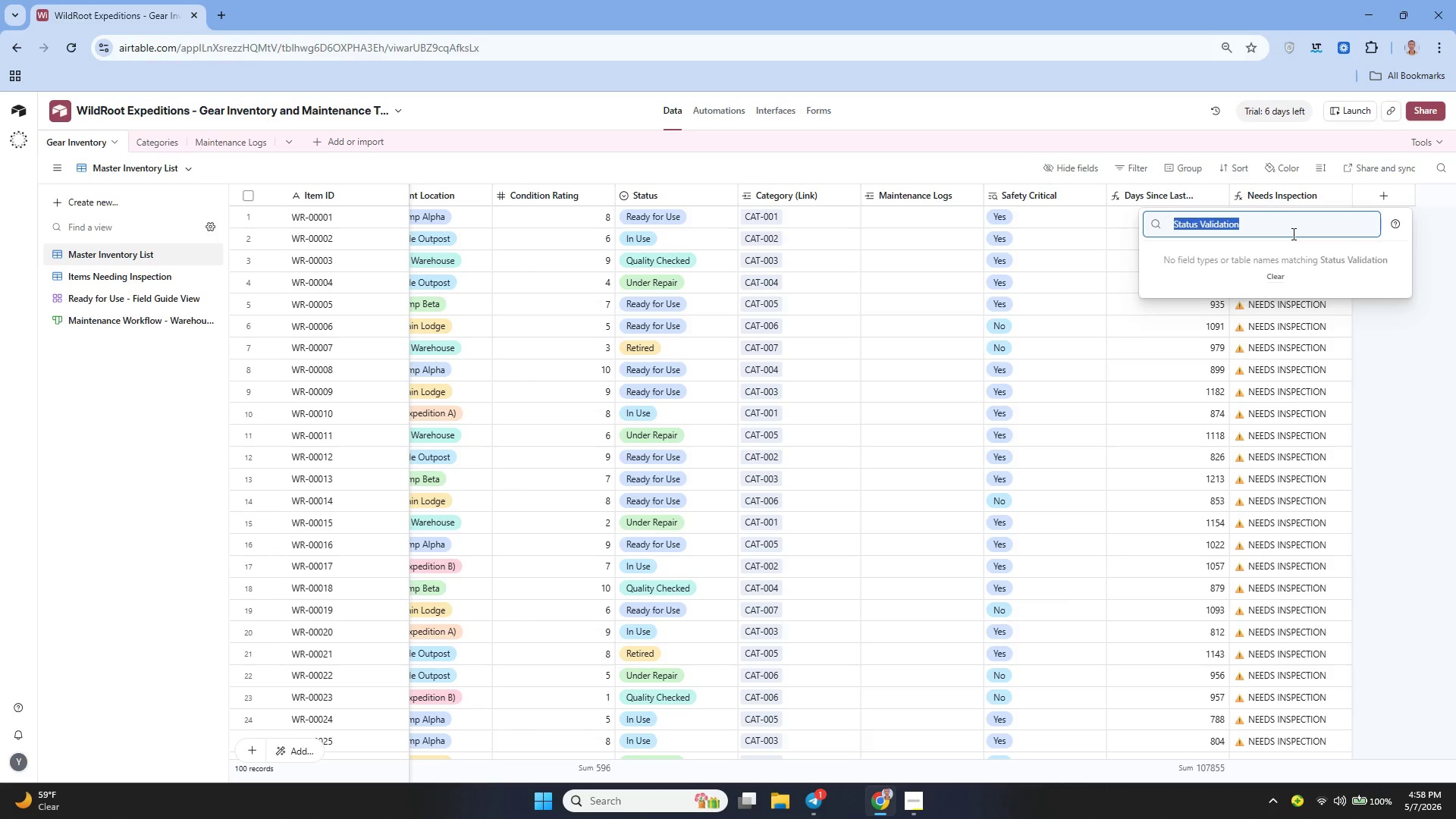 
triple_click([1292, 234])
 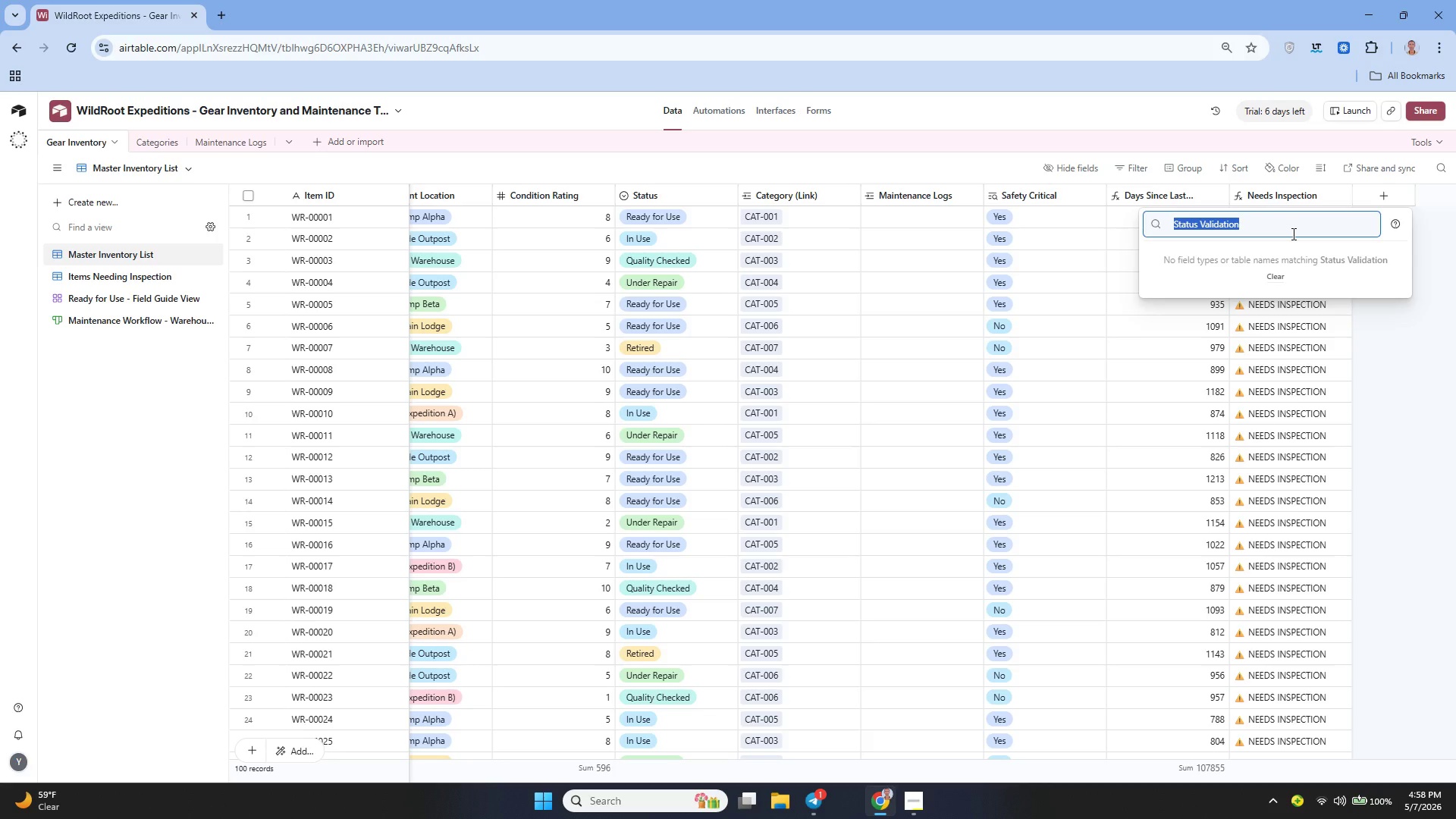 
key(Control+X)
 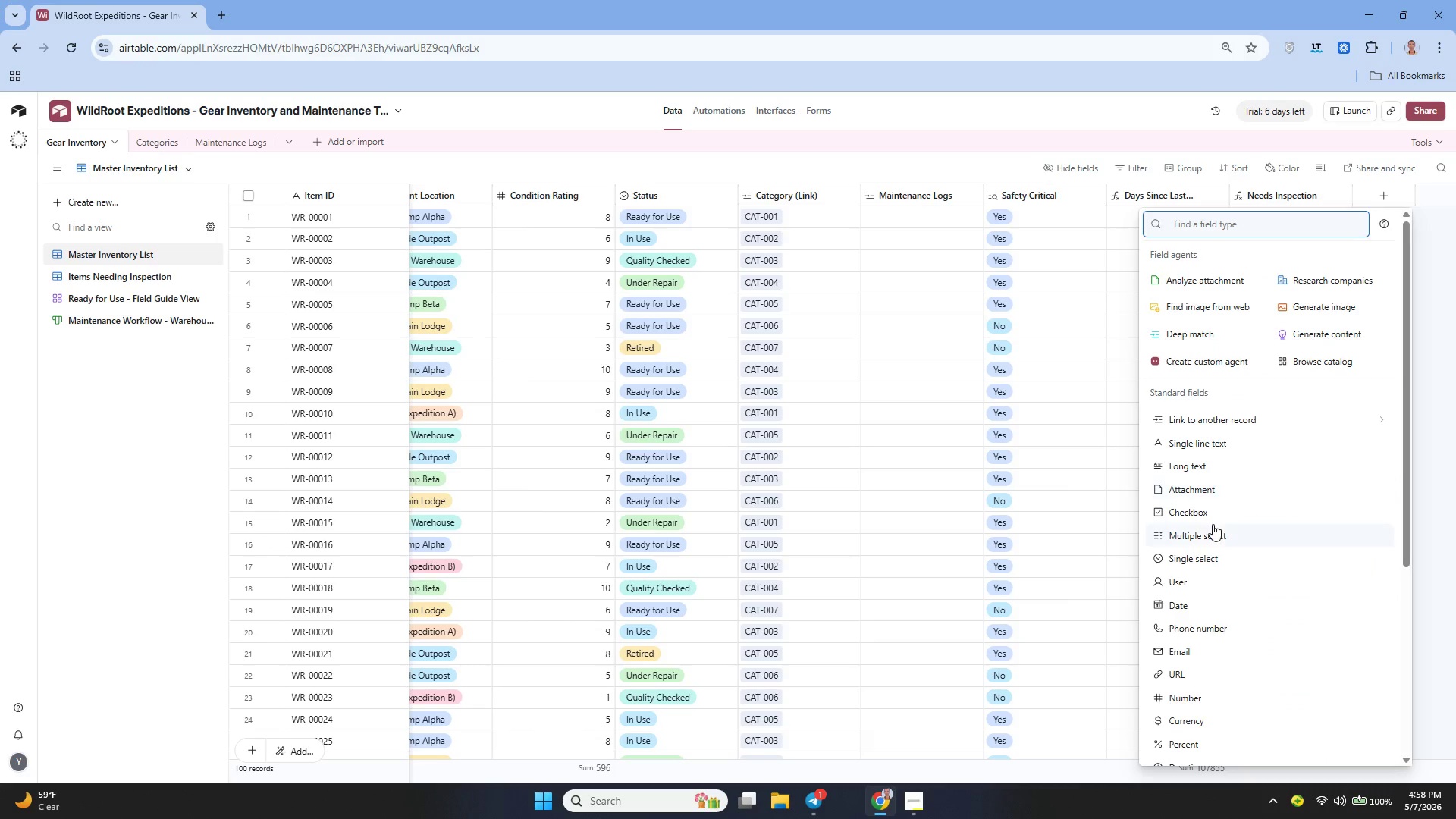 
mouse_move([1216, 662])
 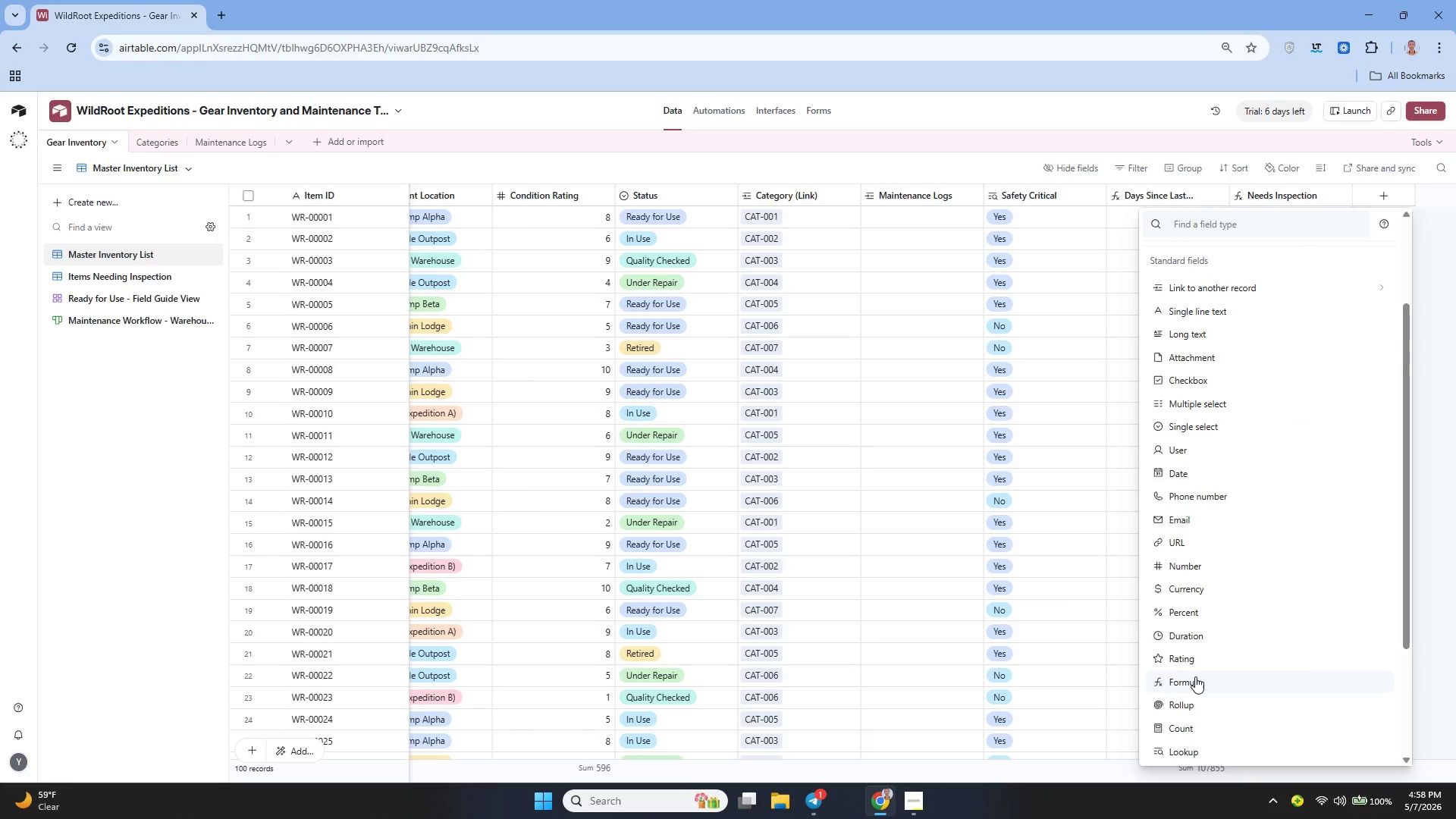 
left_click([1195, 676])
 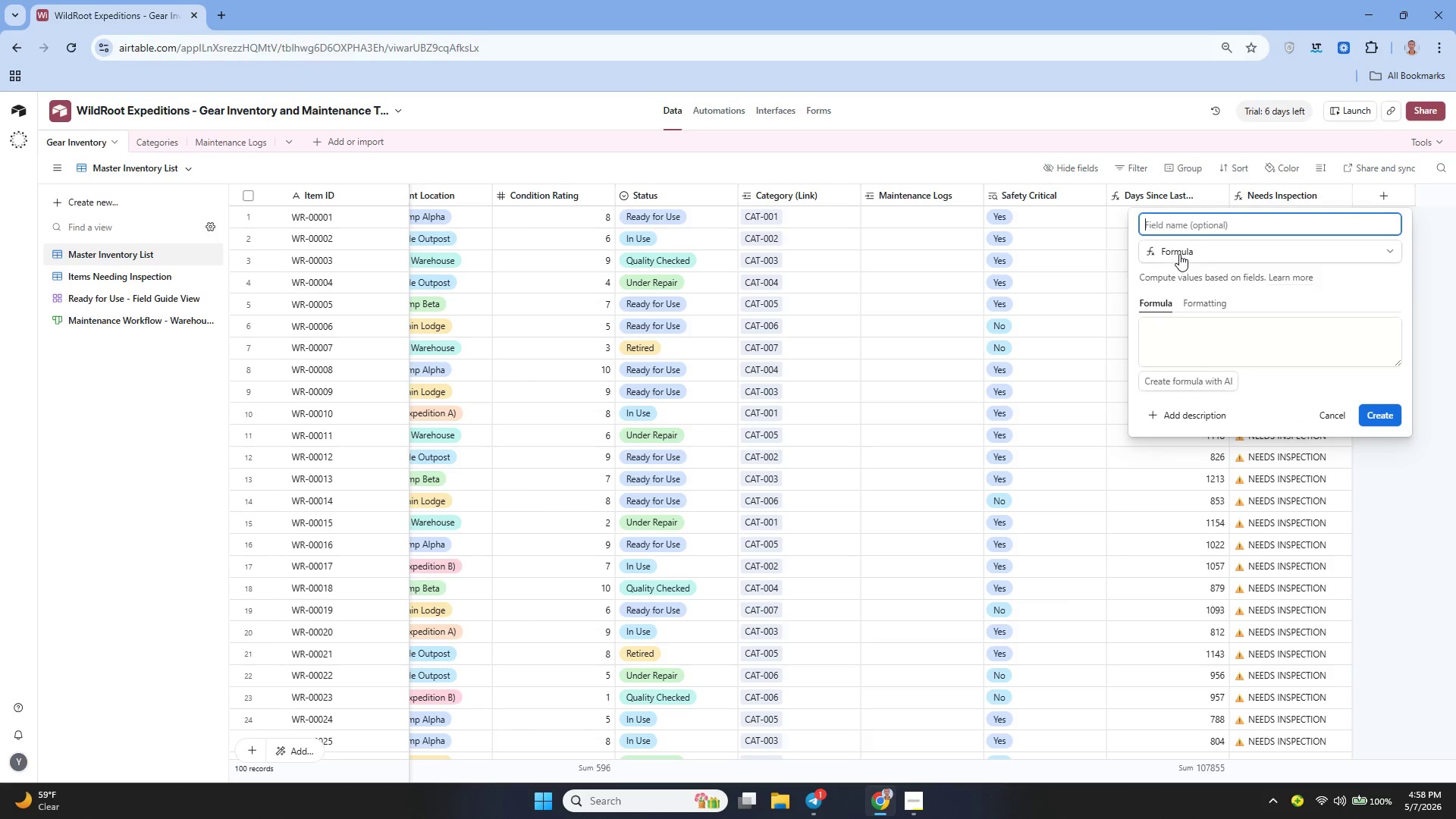 
key(Control+V)
 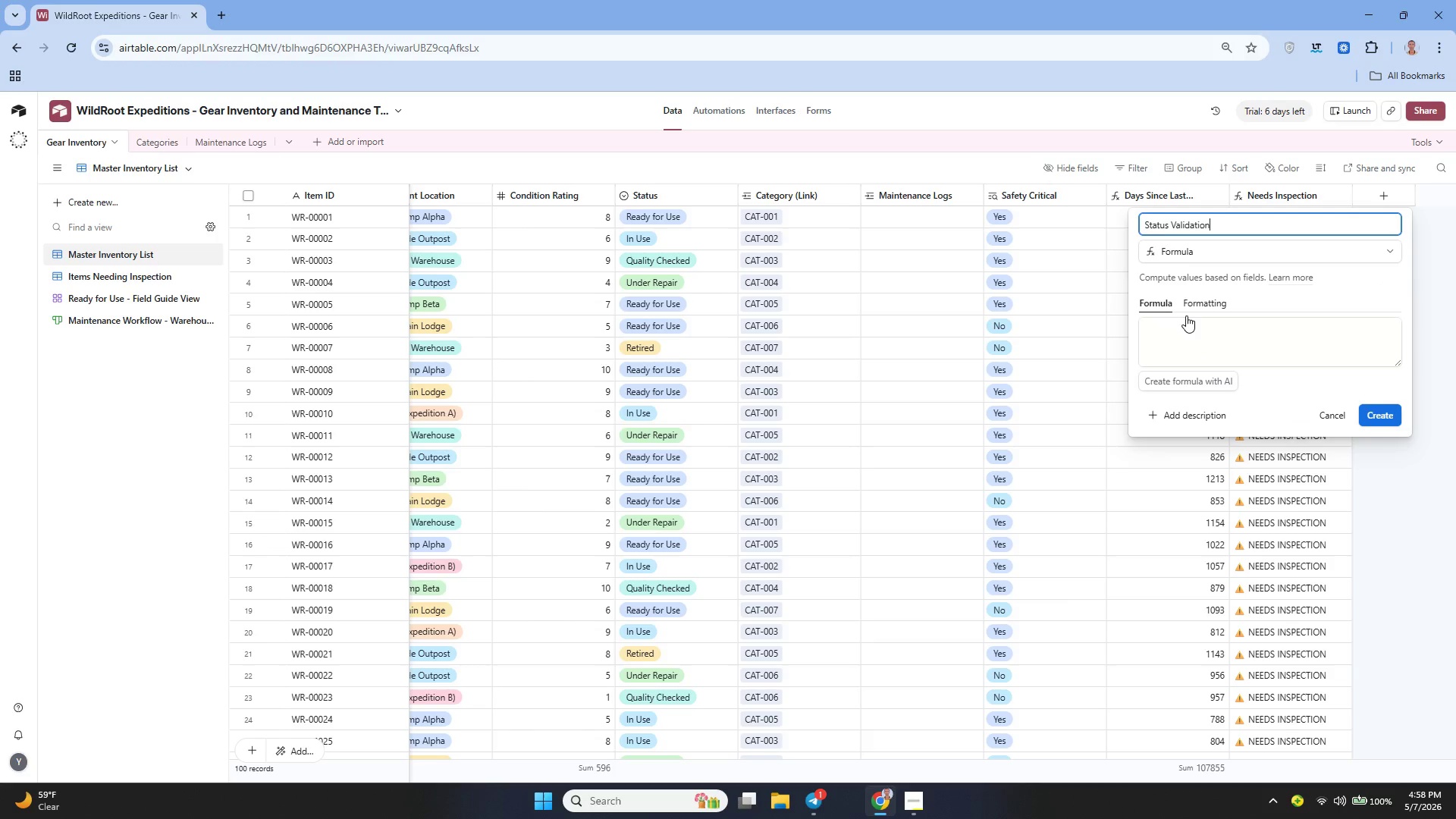 
left_click([1189, 342])
 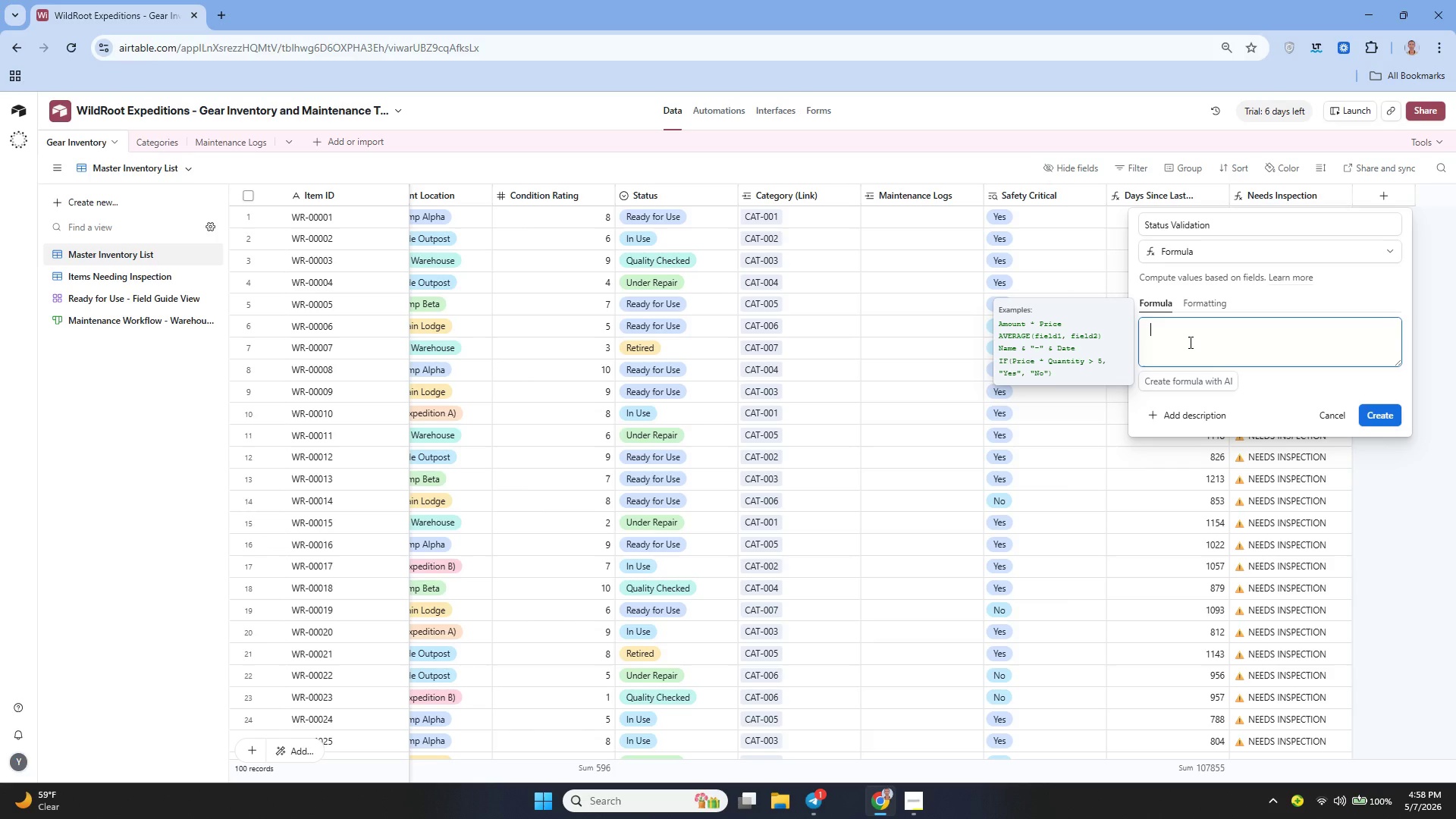 
type(IF()
 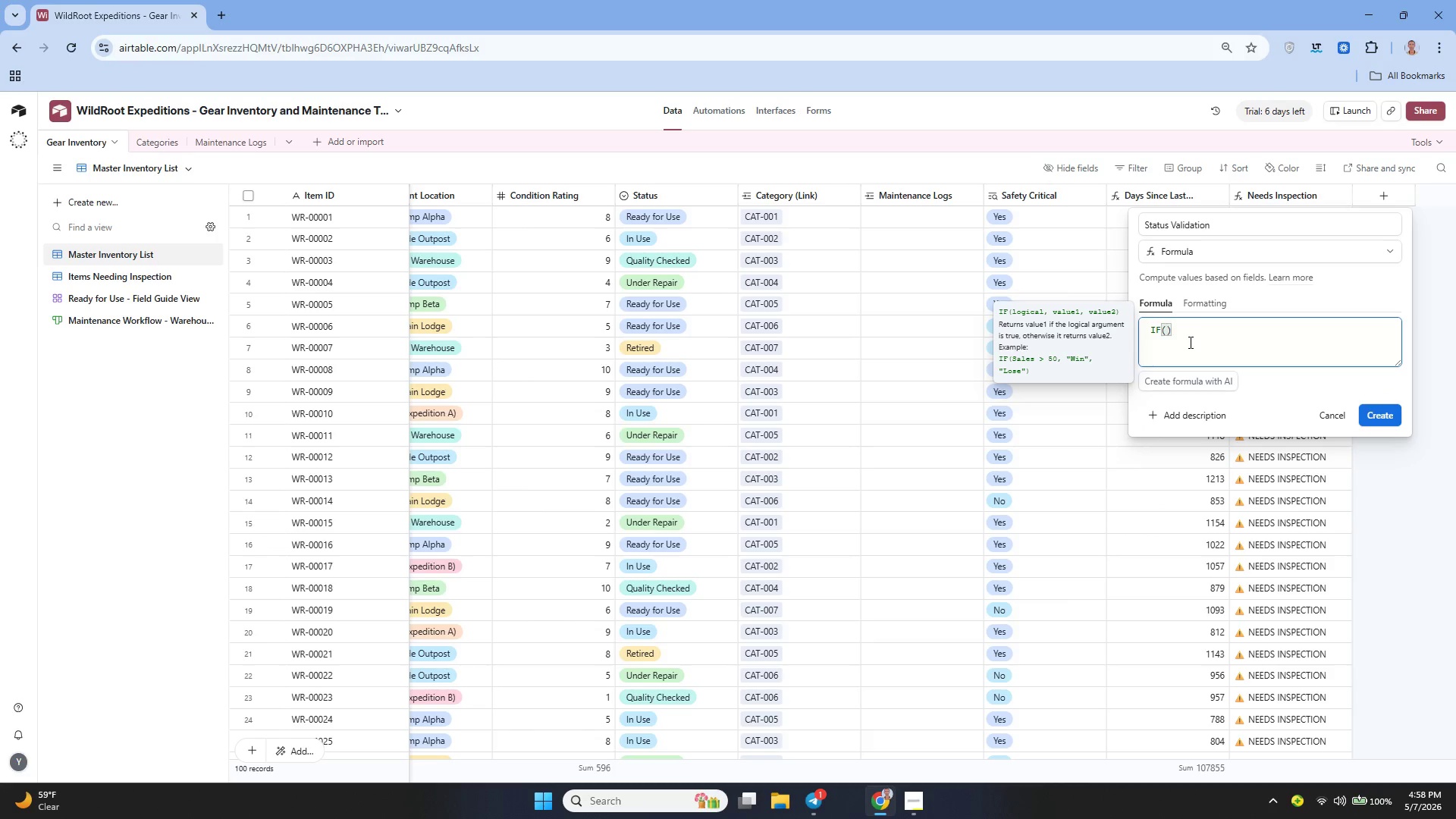 
key(Shift+Enter)
 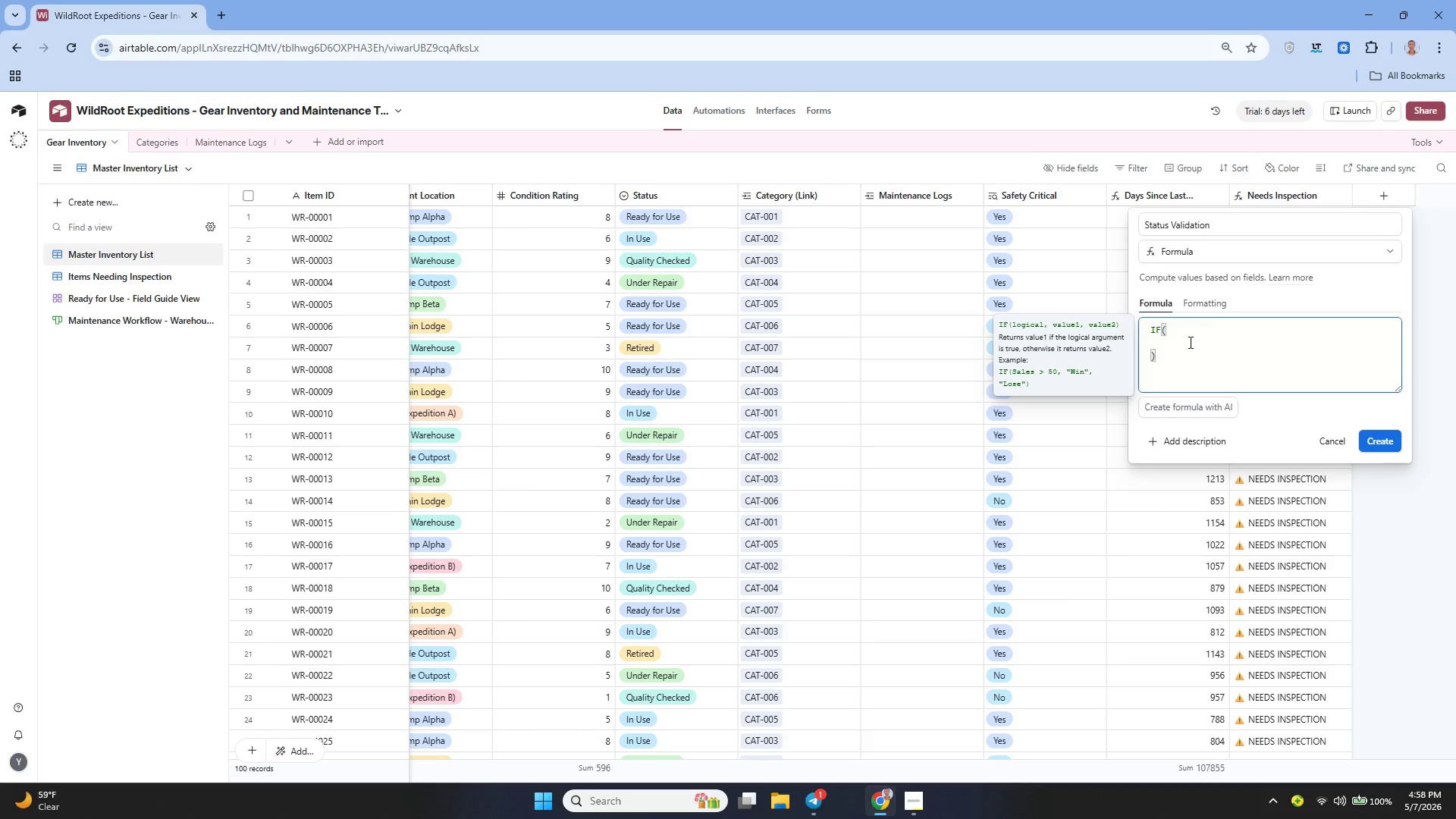 
type(AND()
 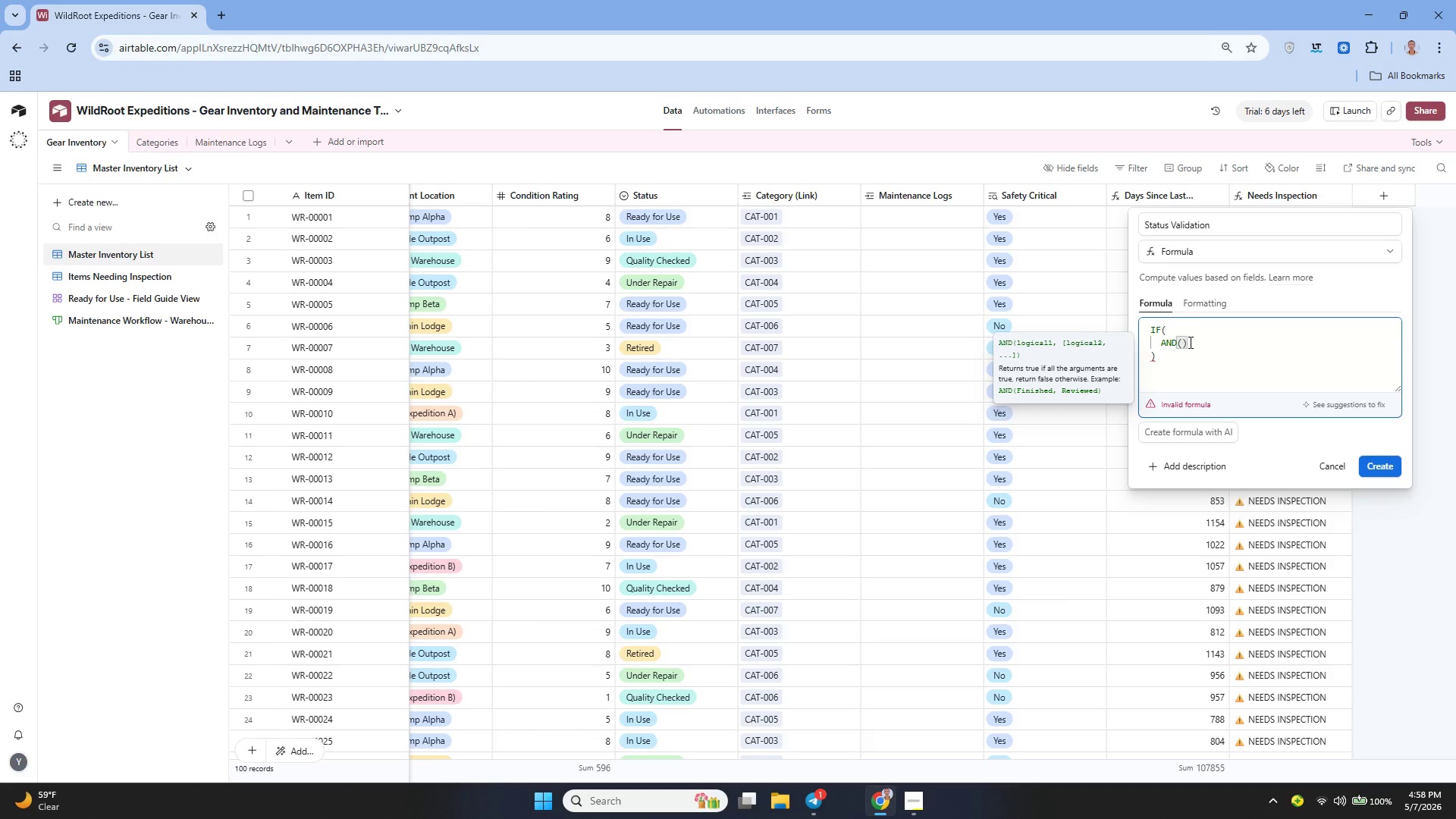 
key(Shift+Enter)
 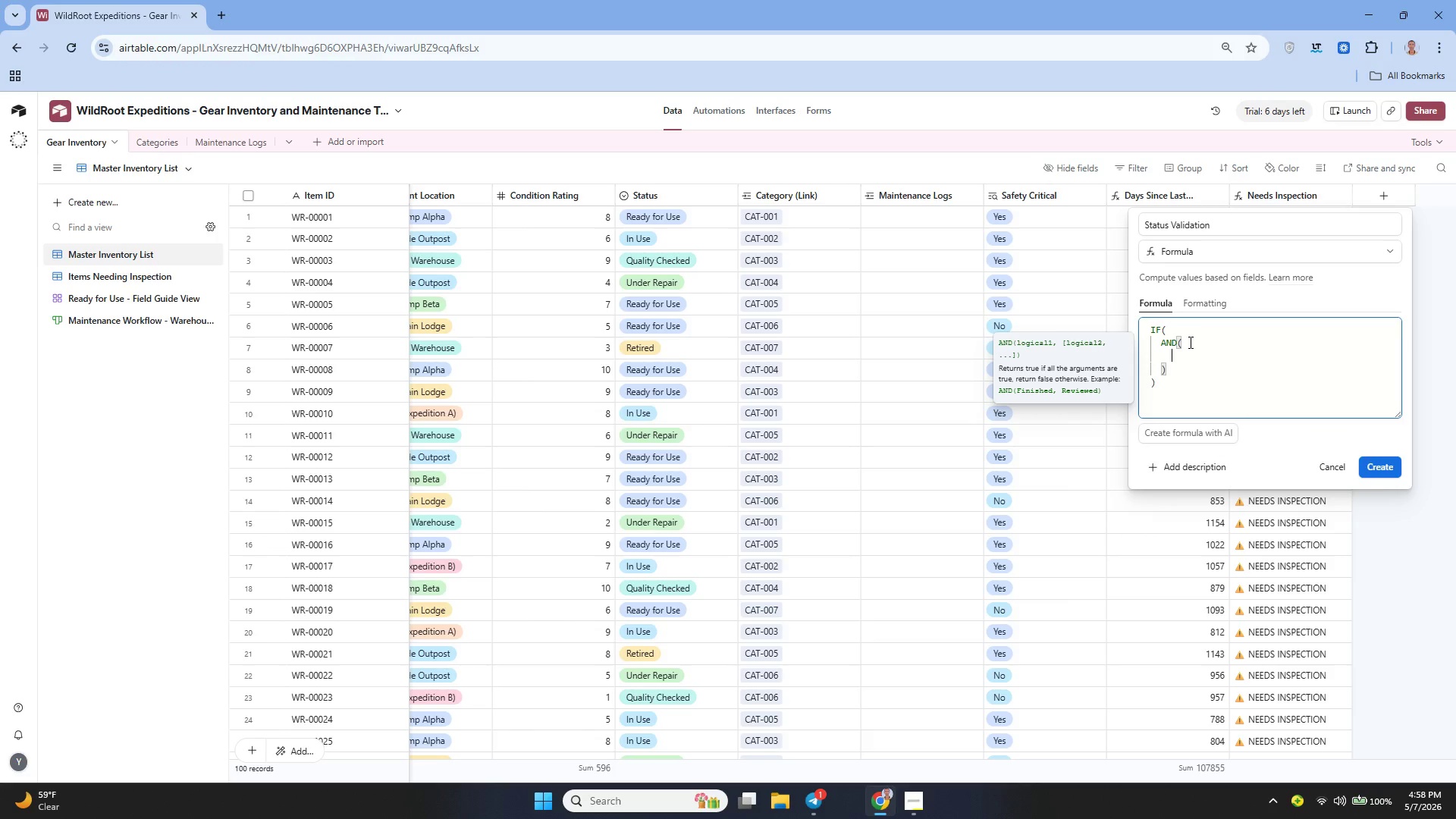 
type({Status Inspection)
 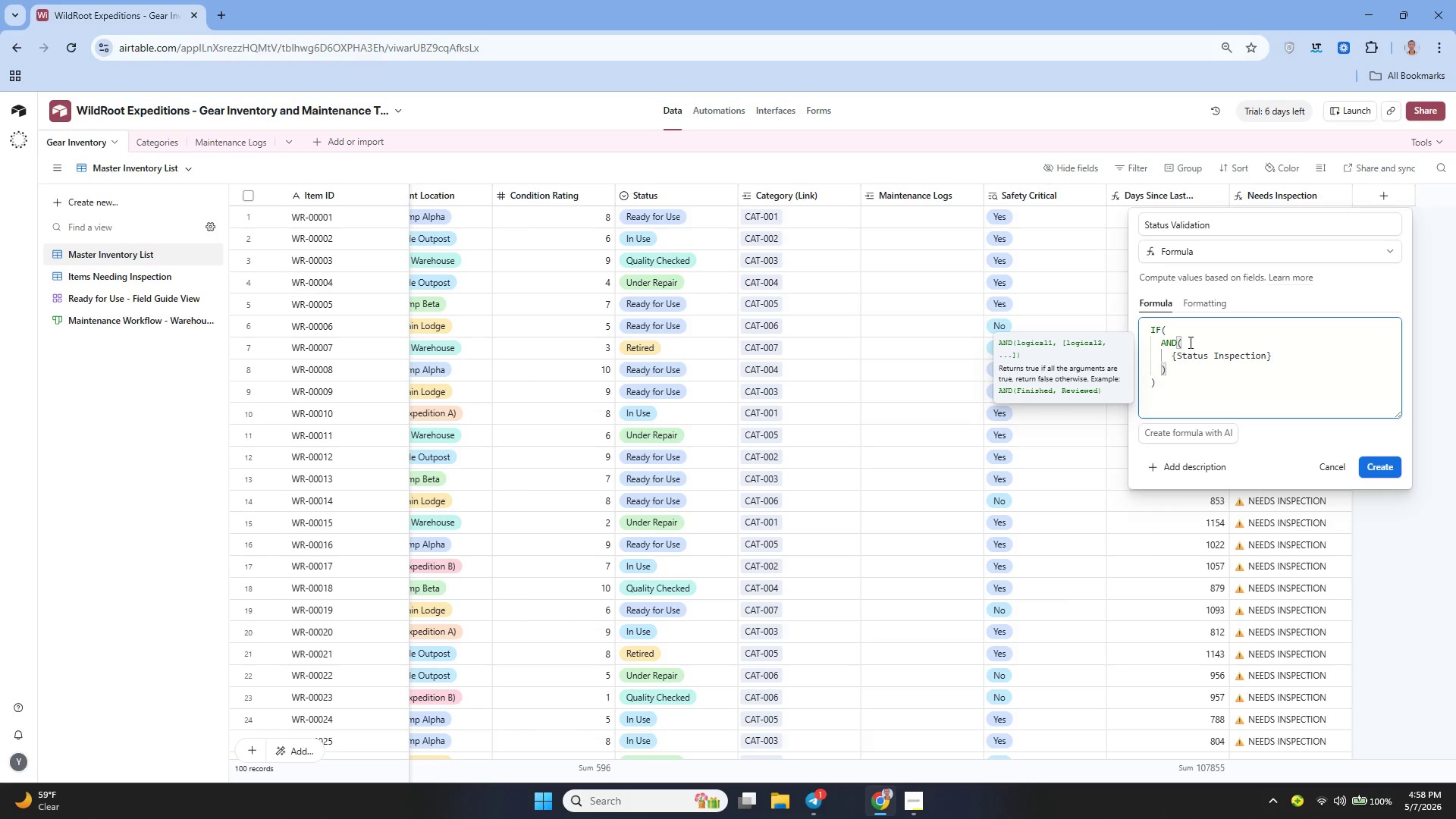 
hold_key(key=Backspace, duration=0.77)
 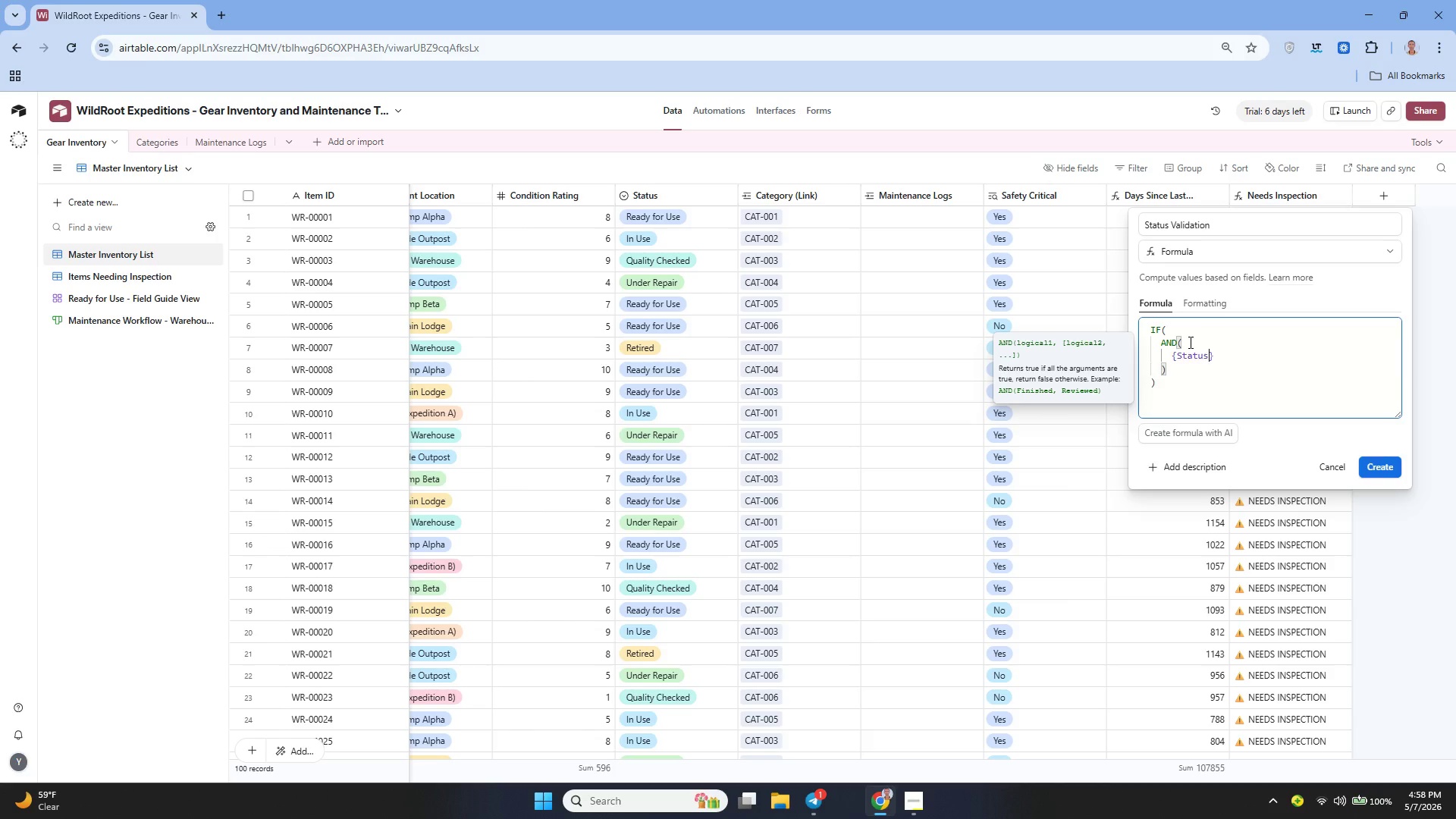 
key(Backspace)
 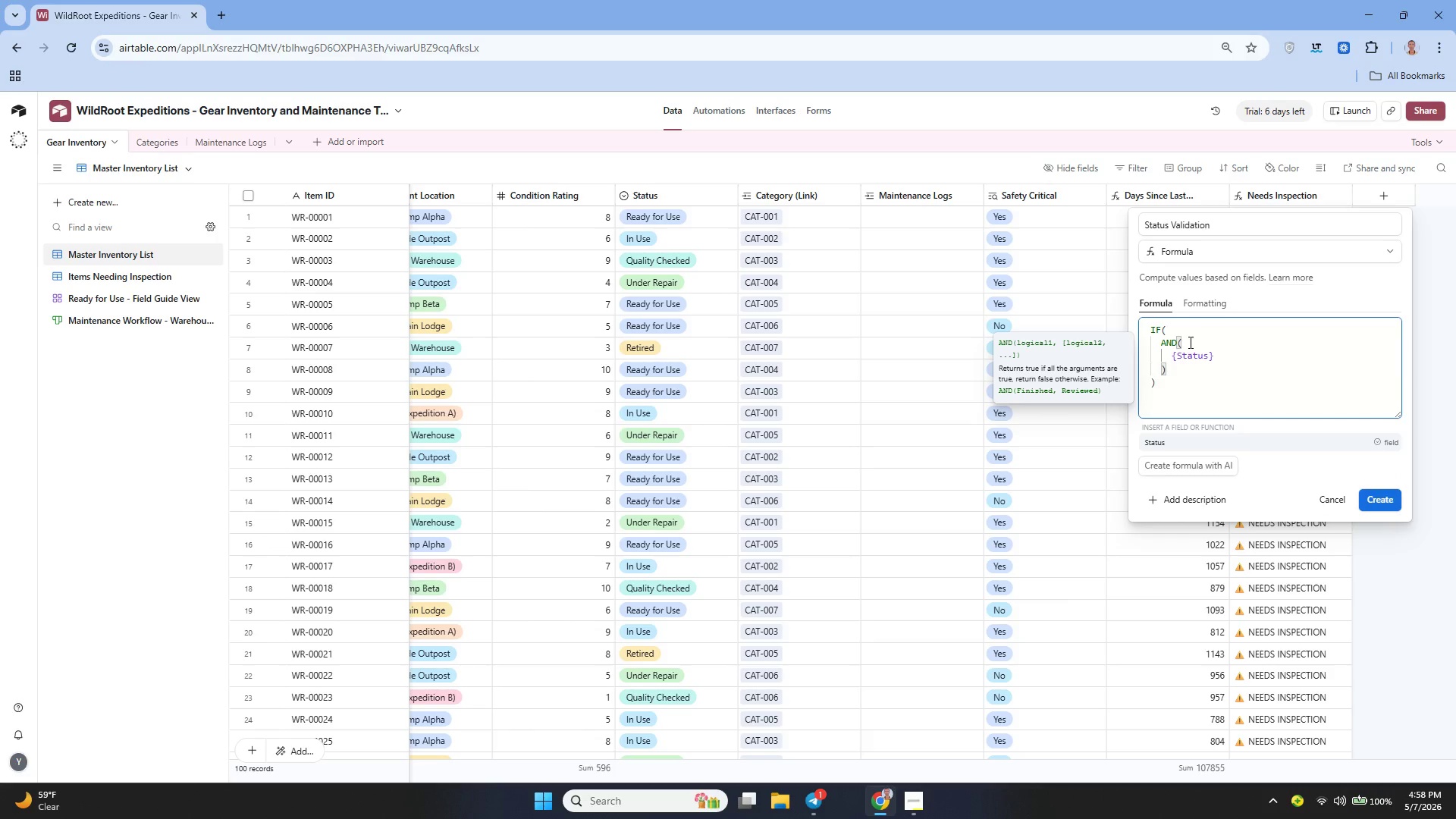 
key(ArrowRight)
 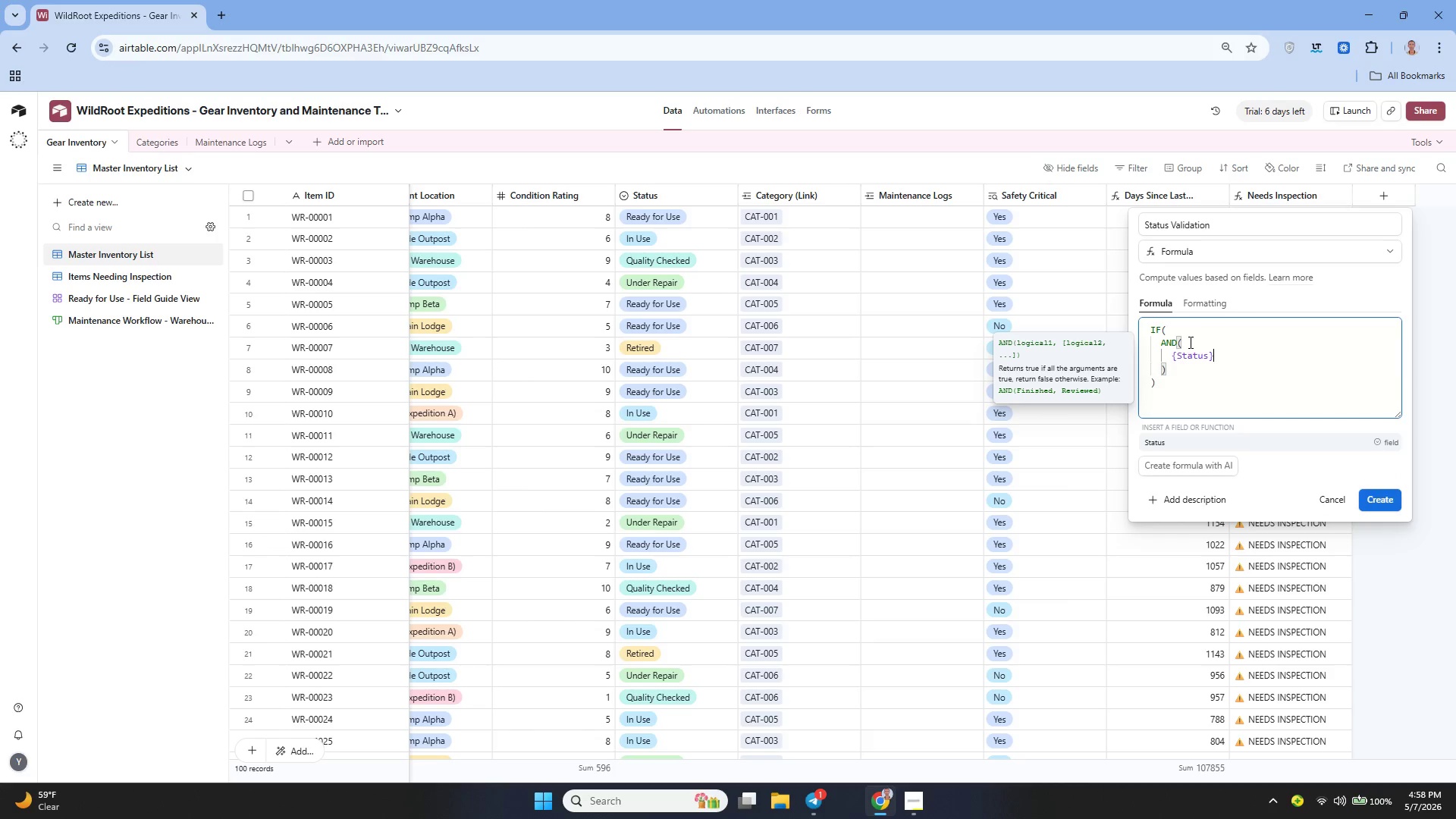 
type( = "Ready for Use)
 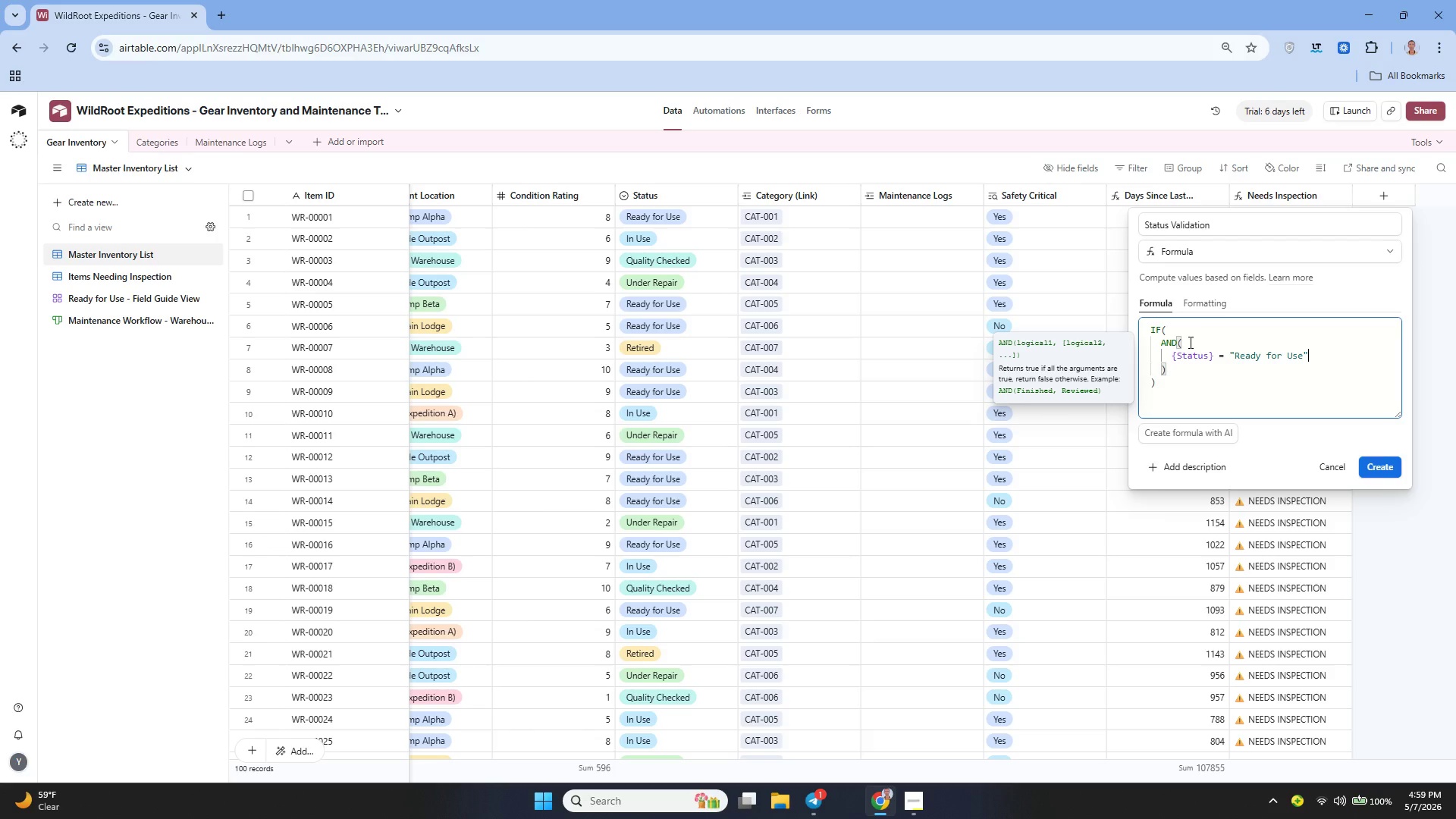 
 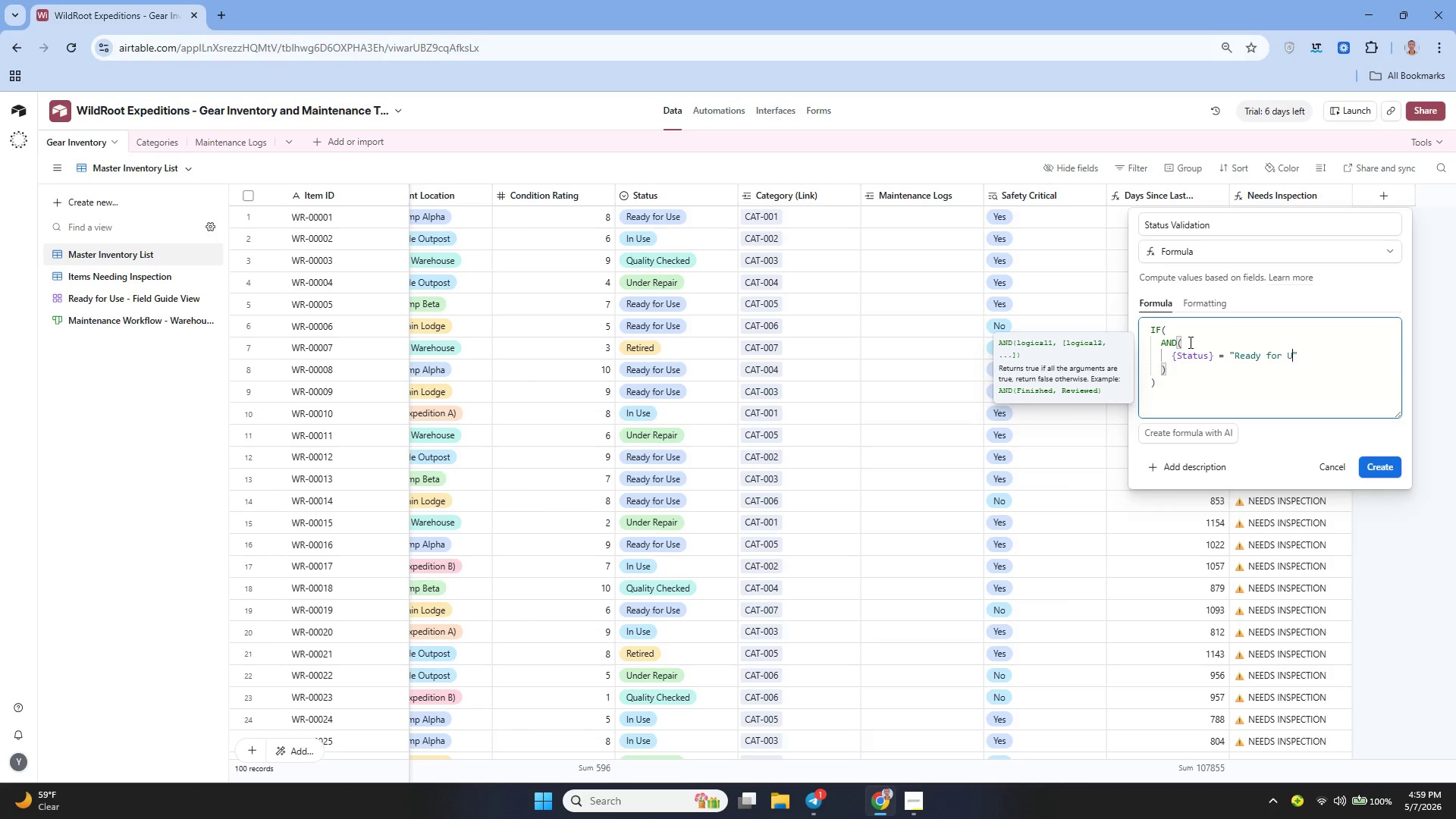 
key(ArrowRight)
 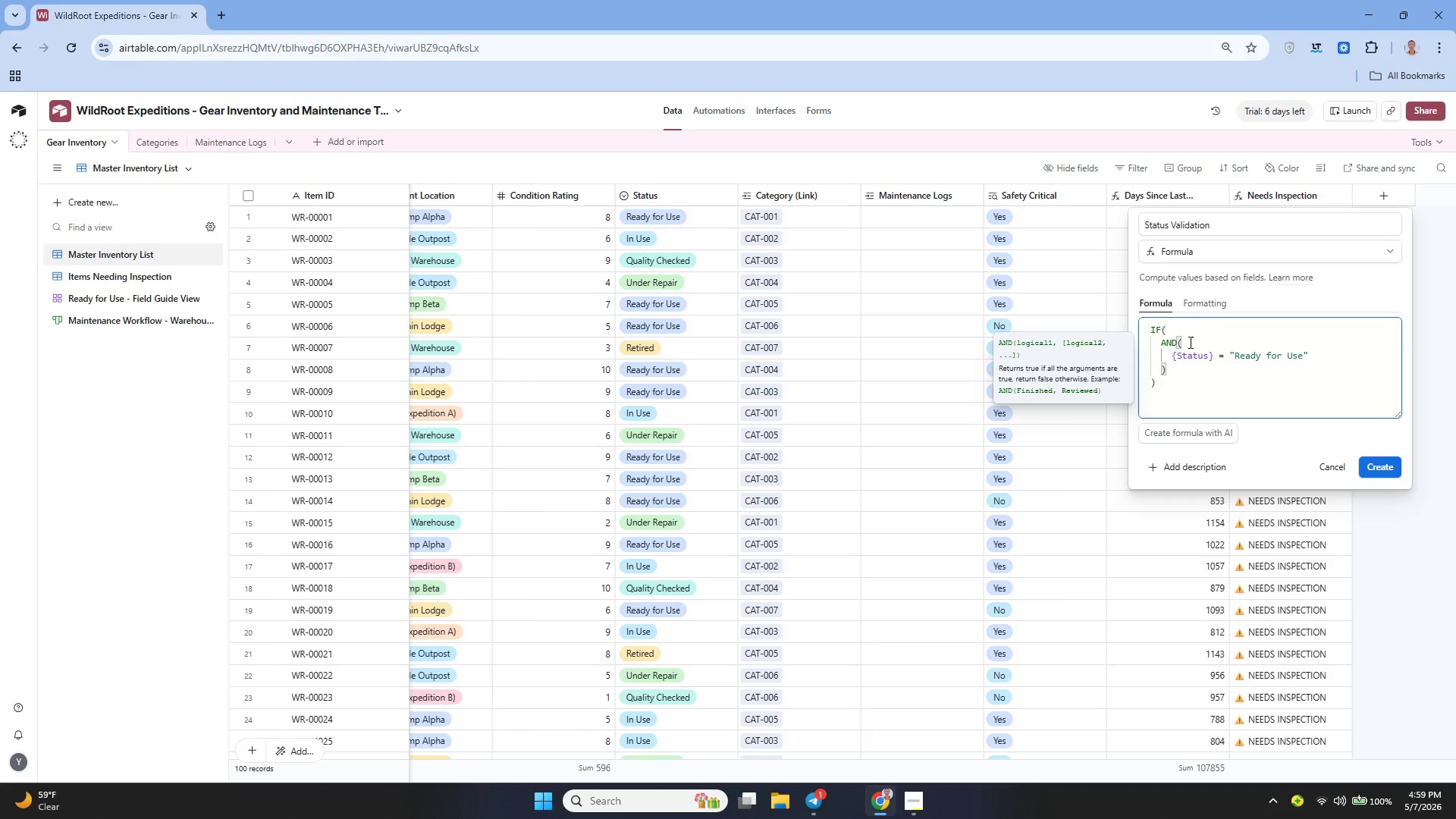 
key(Comma)
 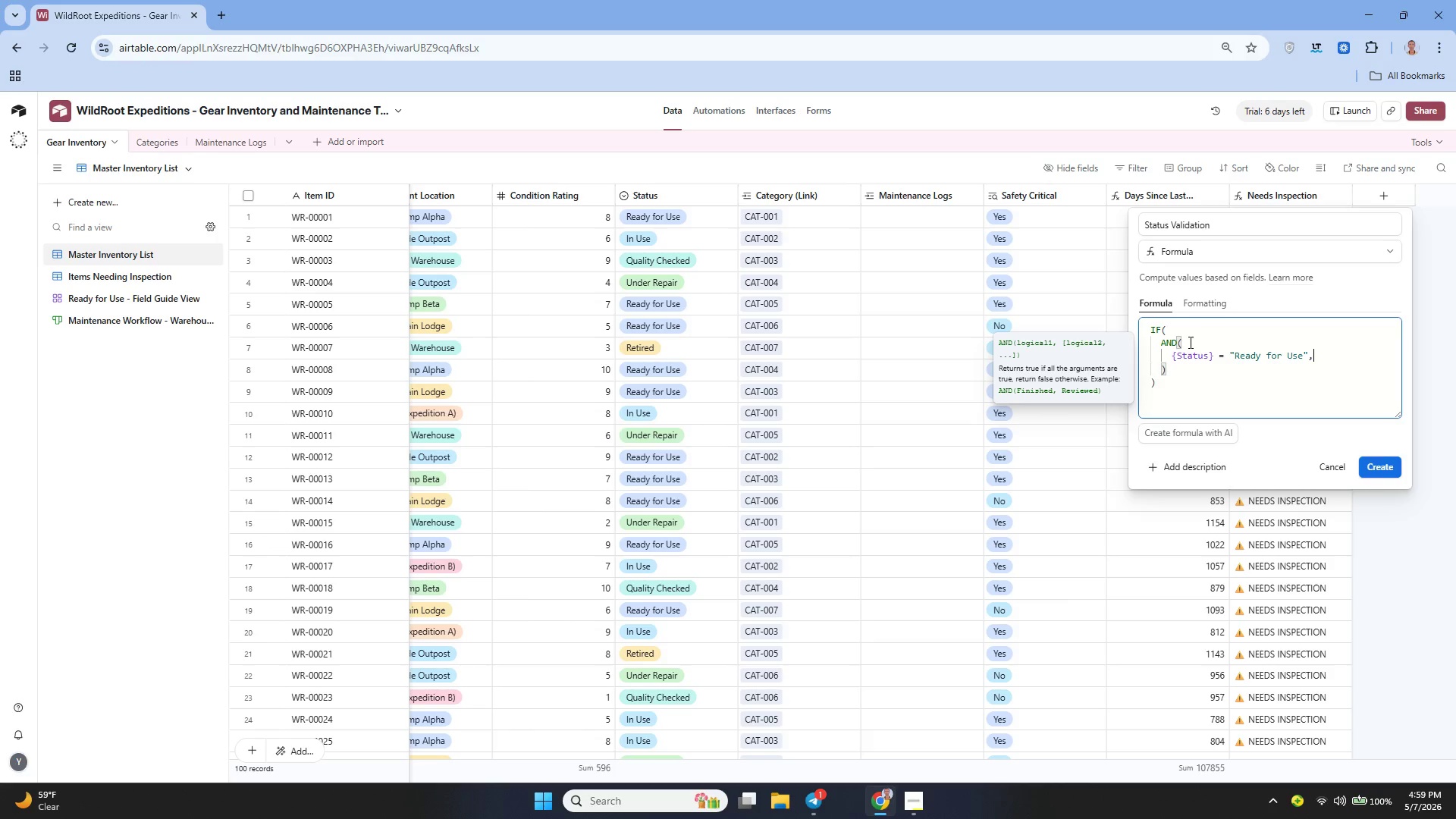 
key(Shift+Enter)
 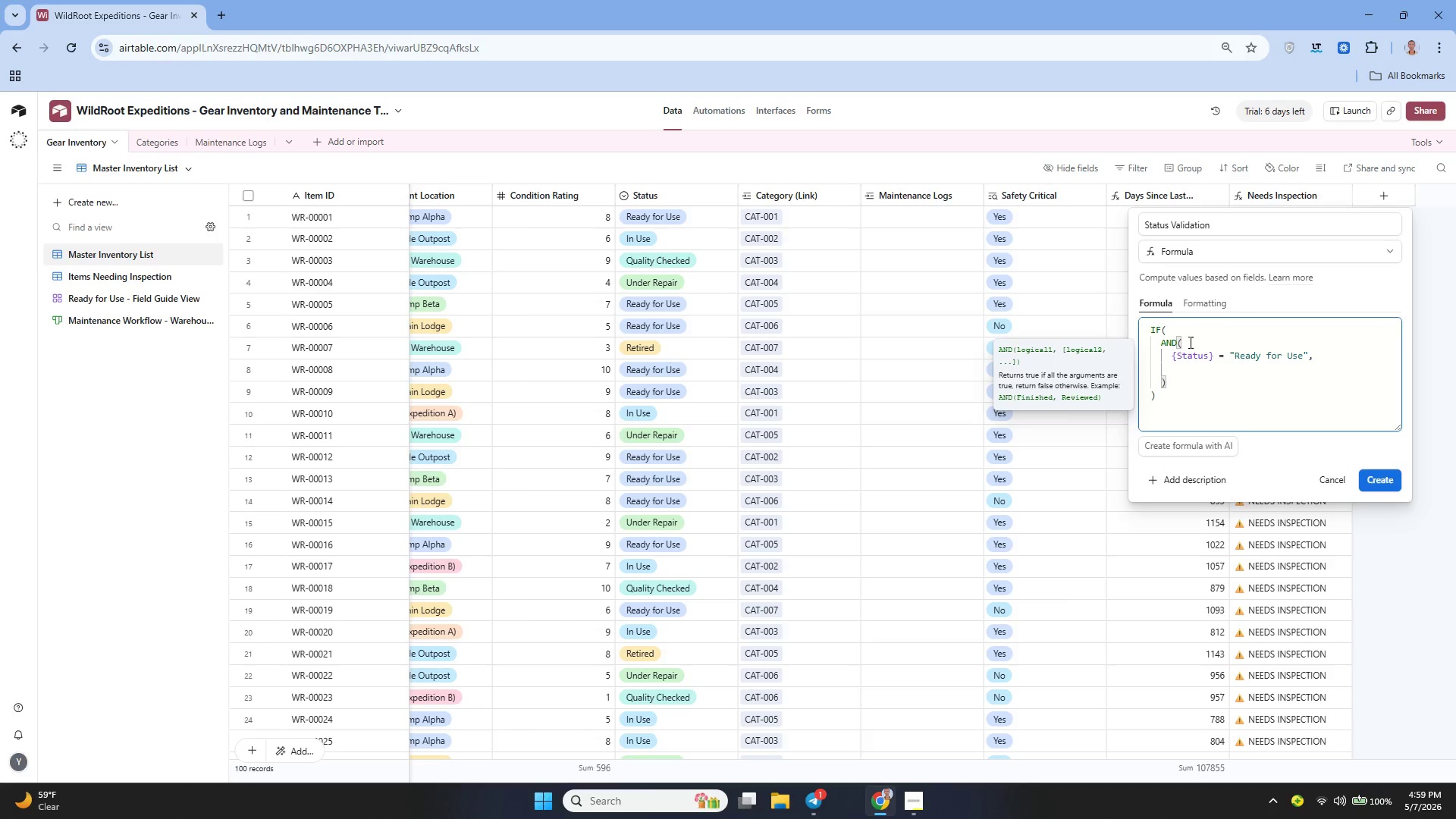 
type({Needs Inspection)
 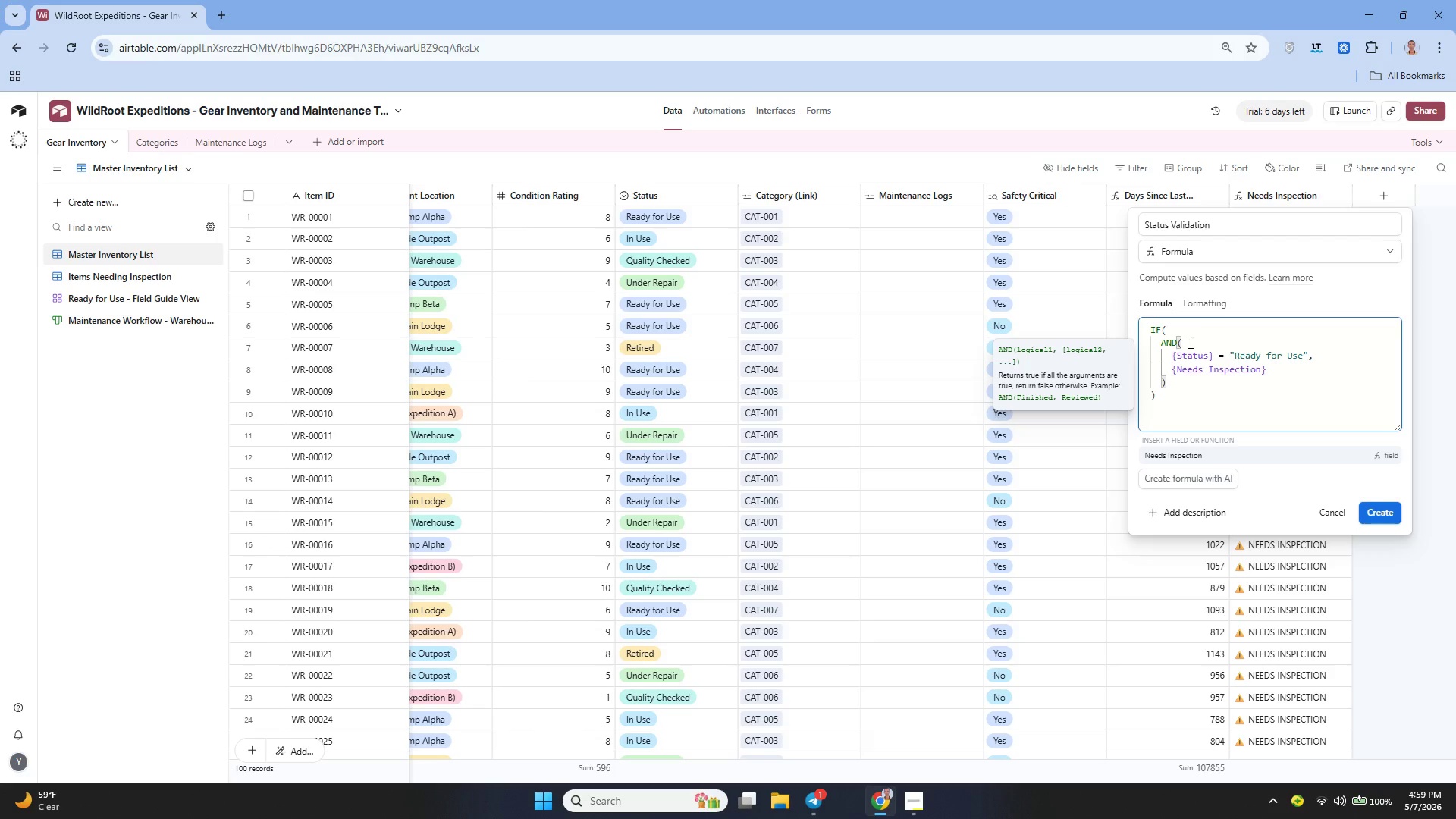 
key(ArrowRight)
 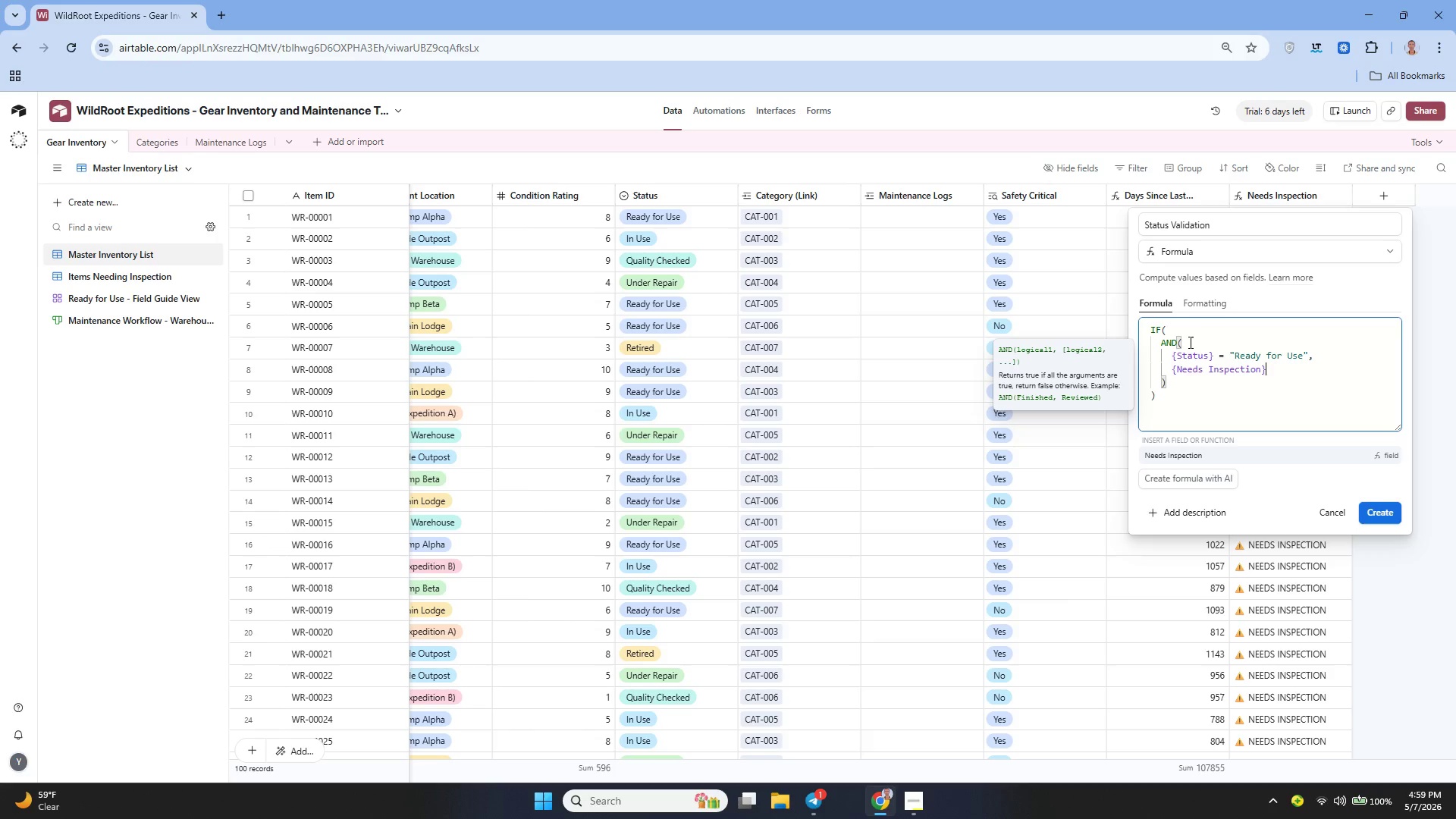 
key(Space)
 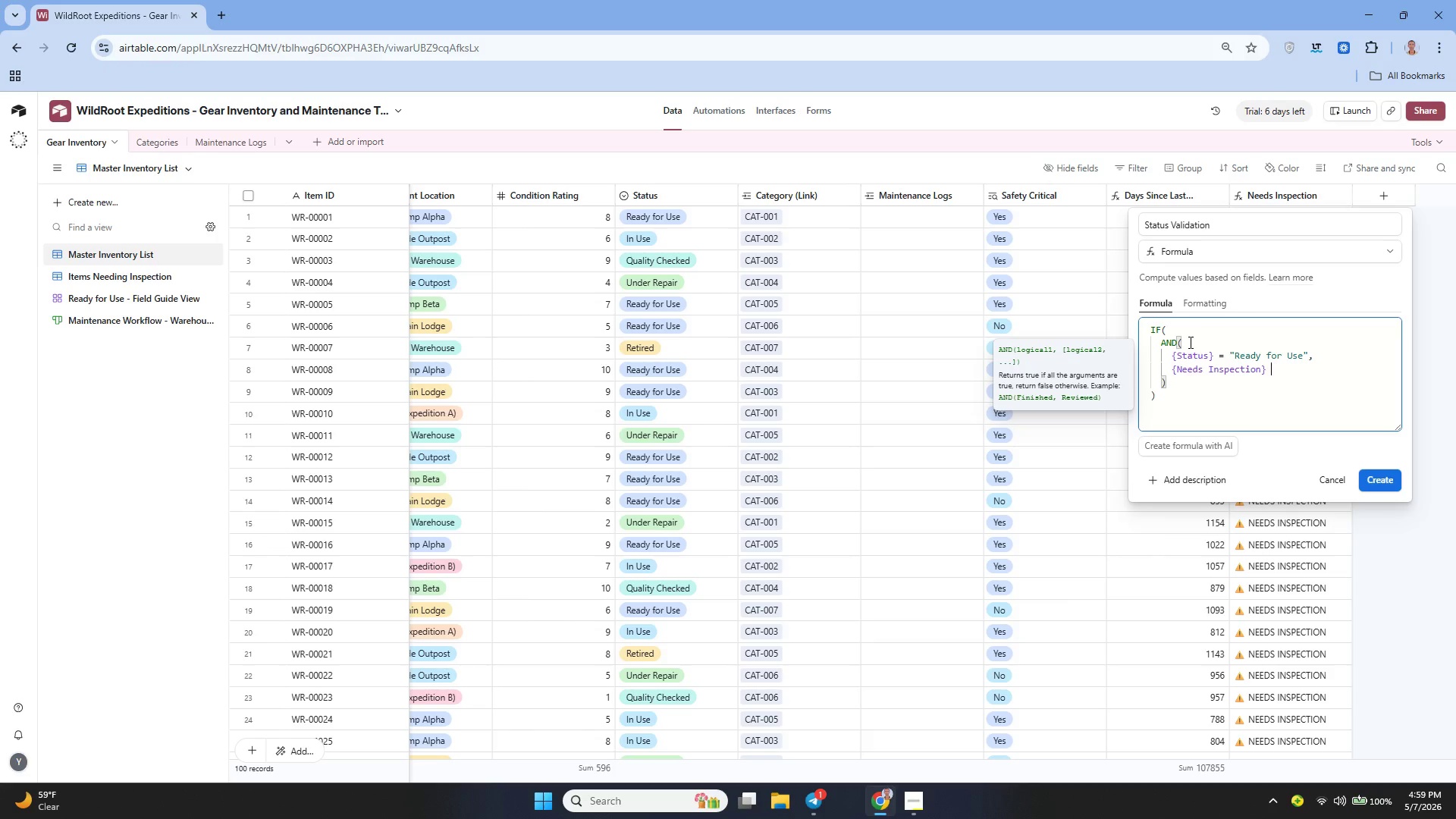 
key(Equal)
 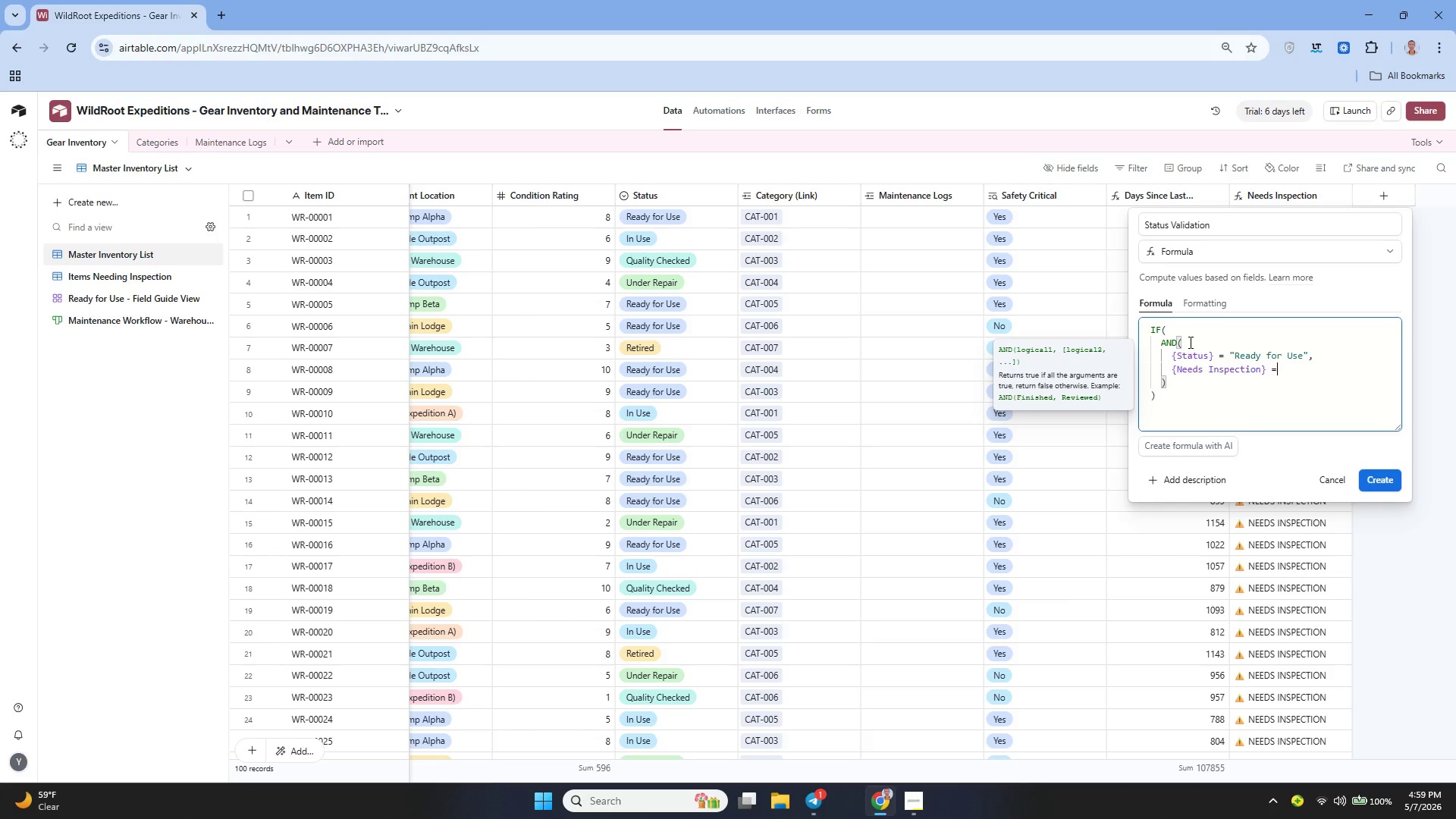 
key(Space)
 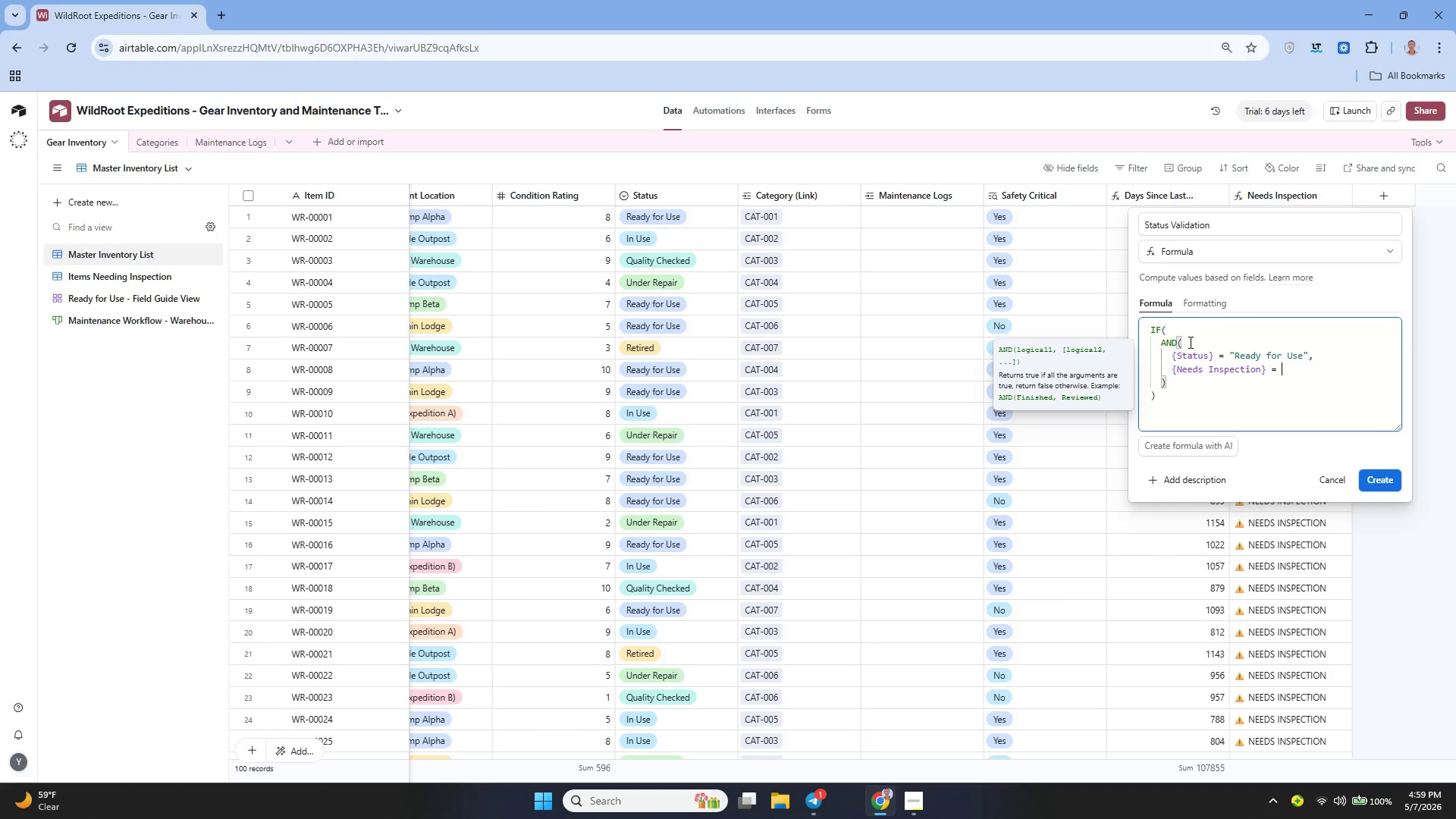 
key(Shift+Quote)
 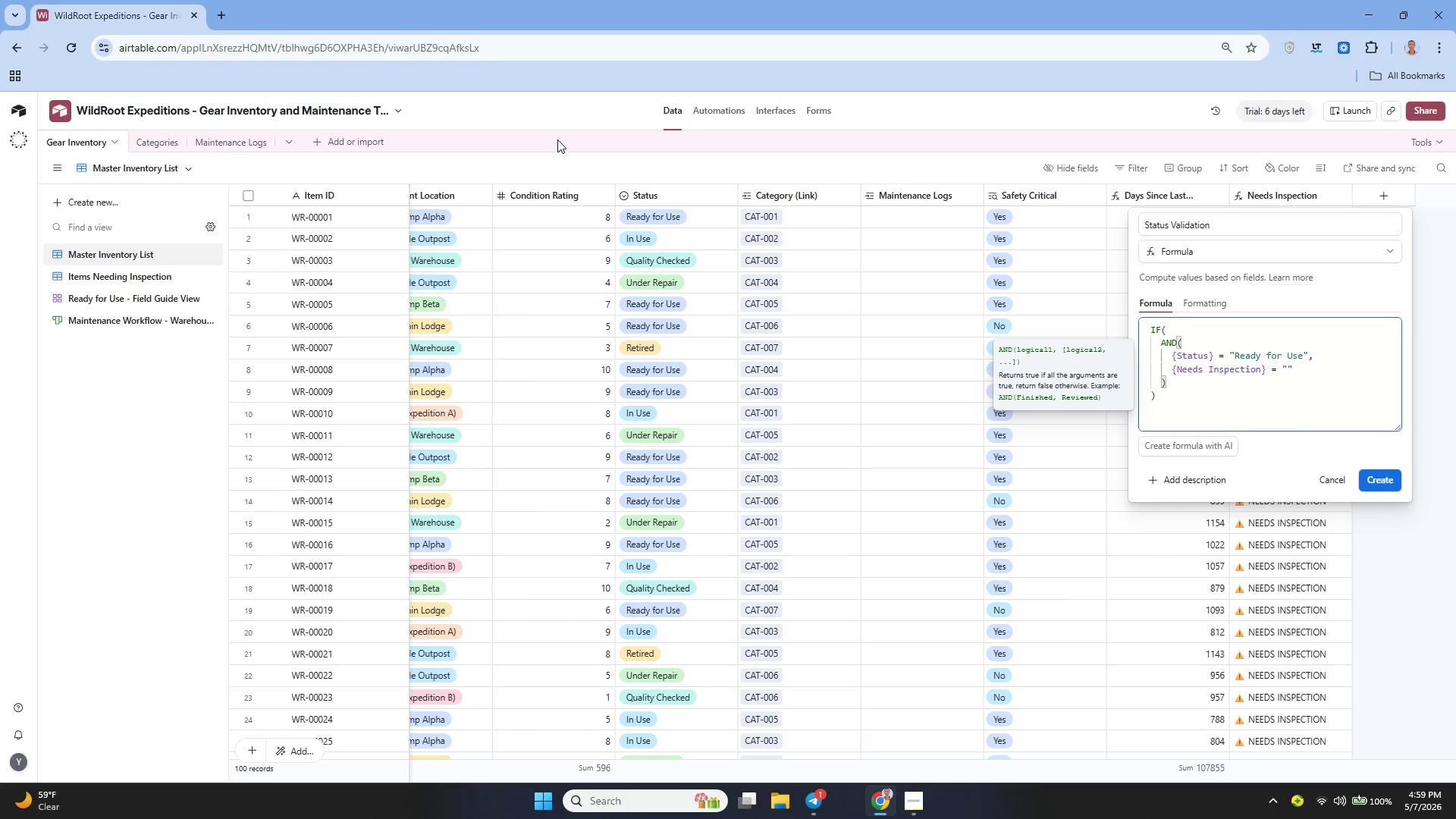 
wait(5.08)
 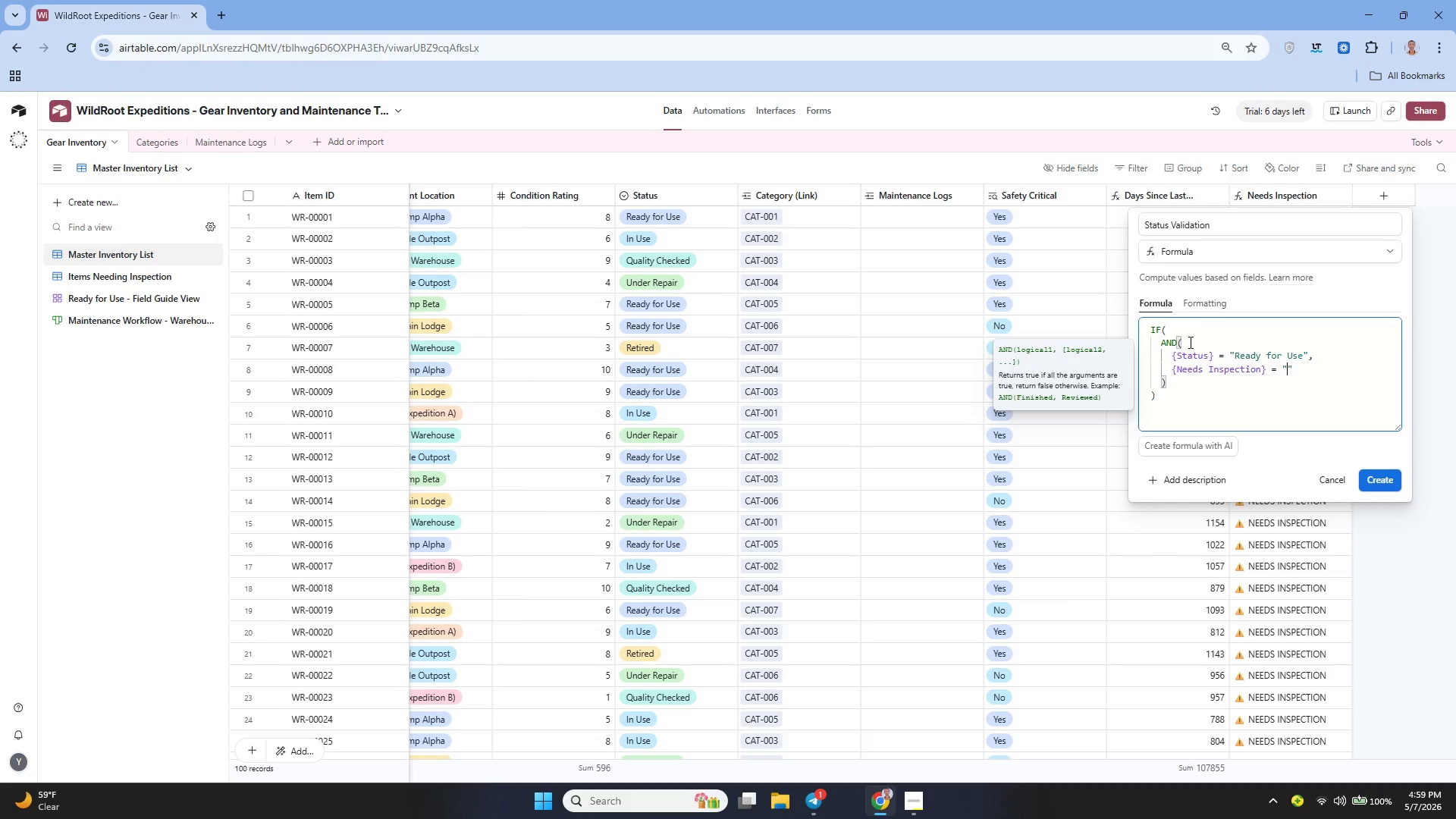 
left_click([226, 14])
 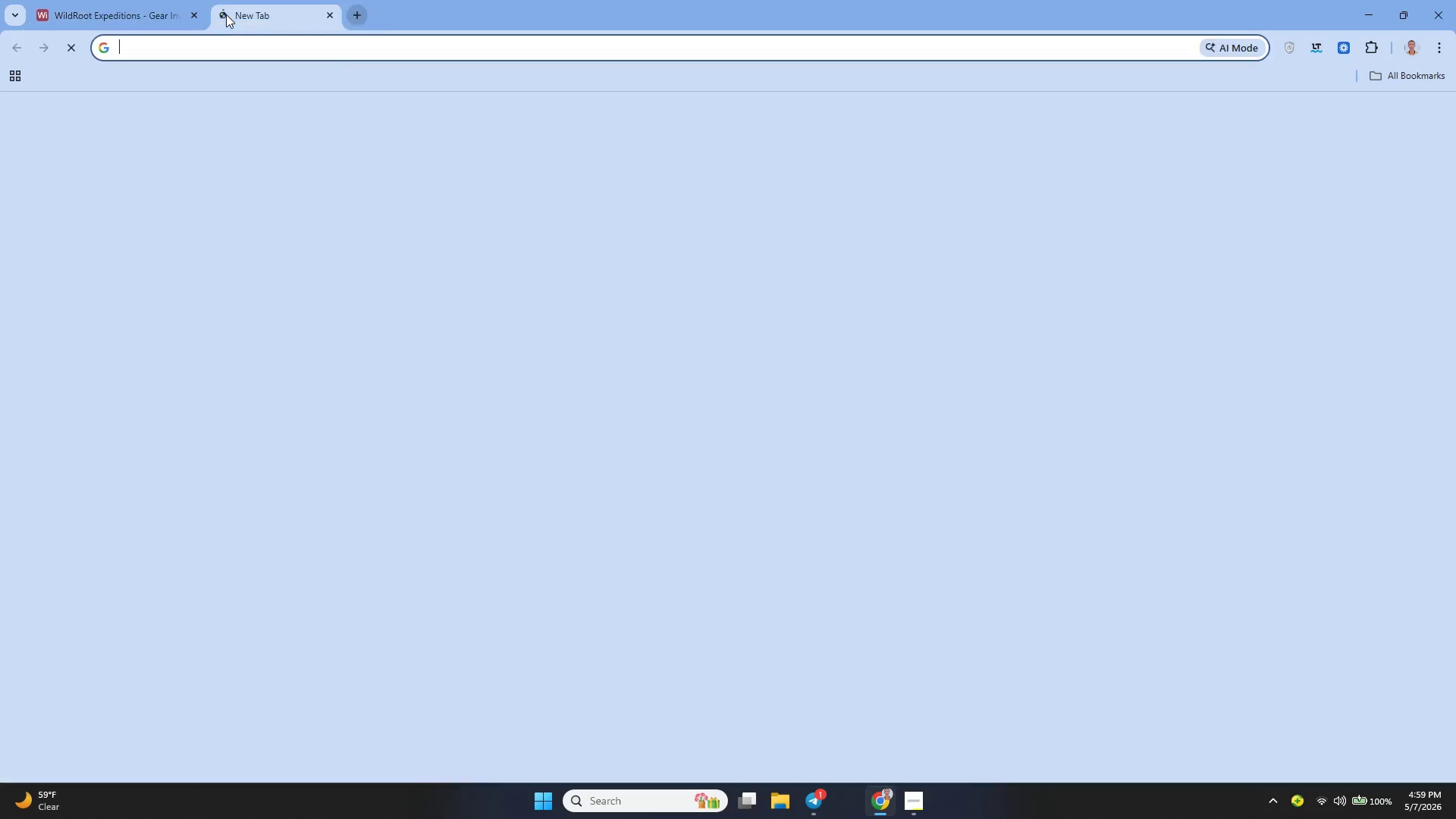 
type(aler)
 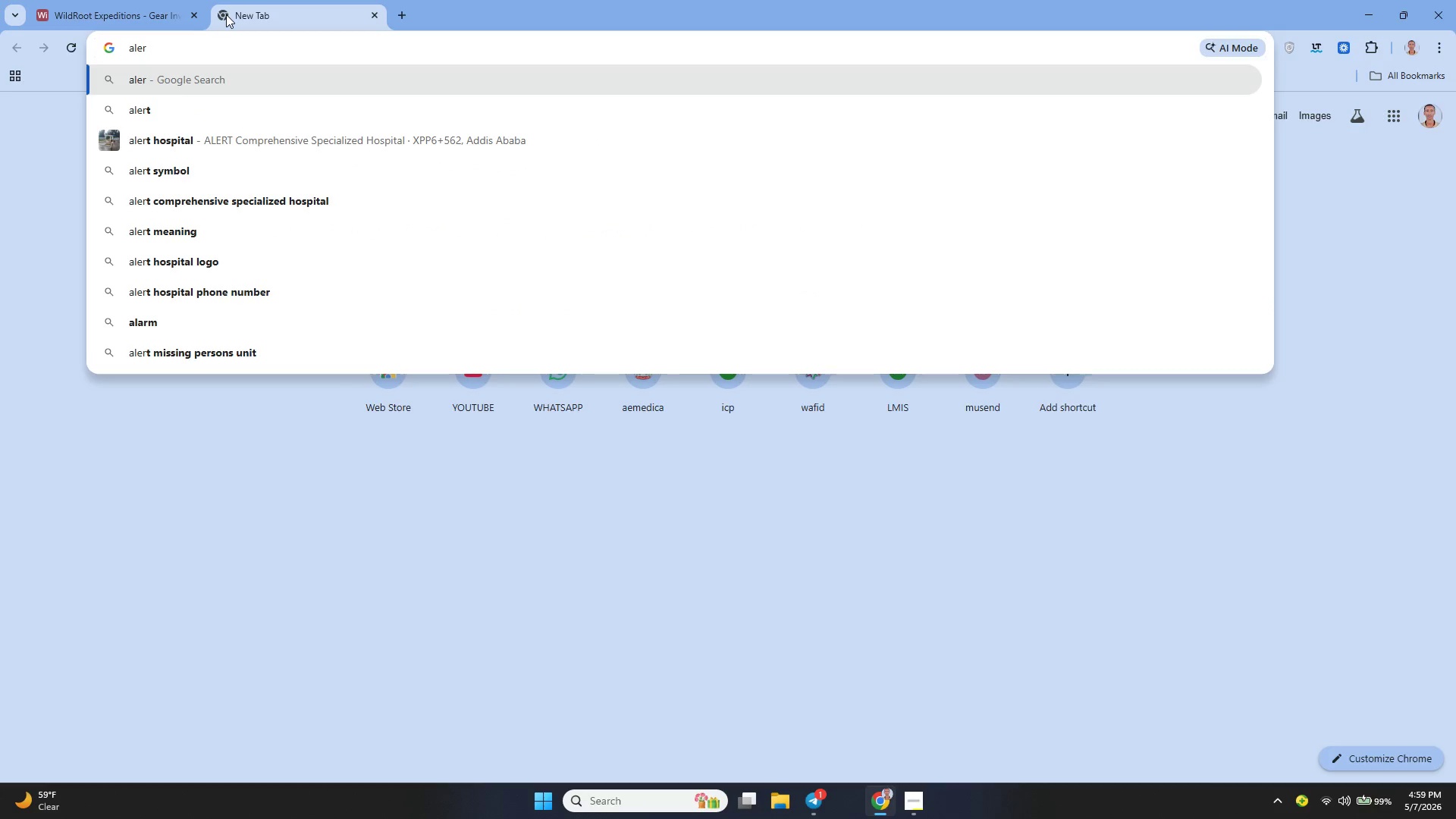 
key(T)
 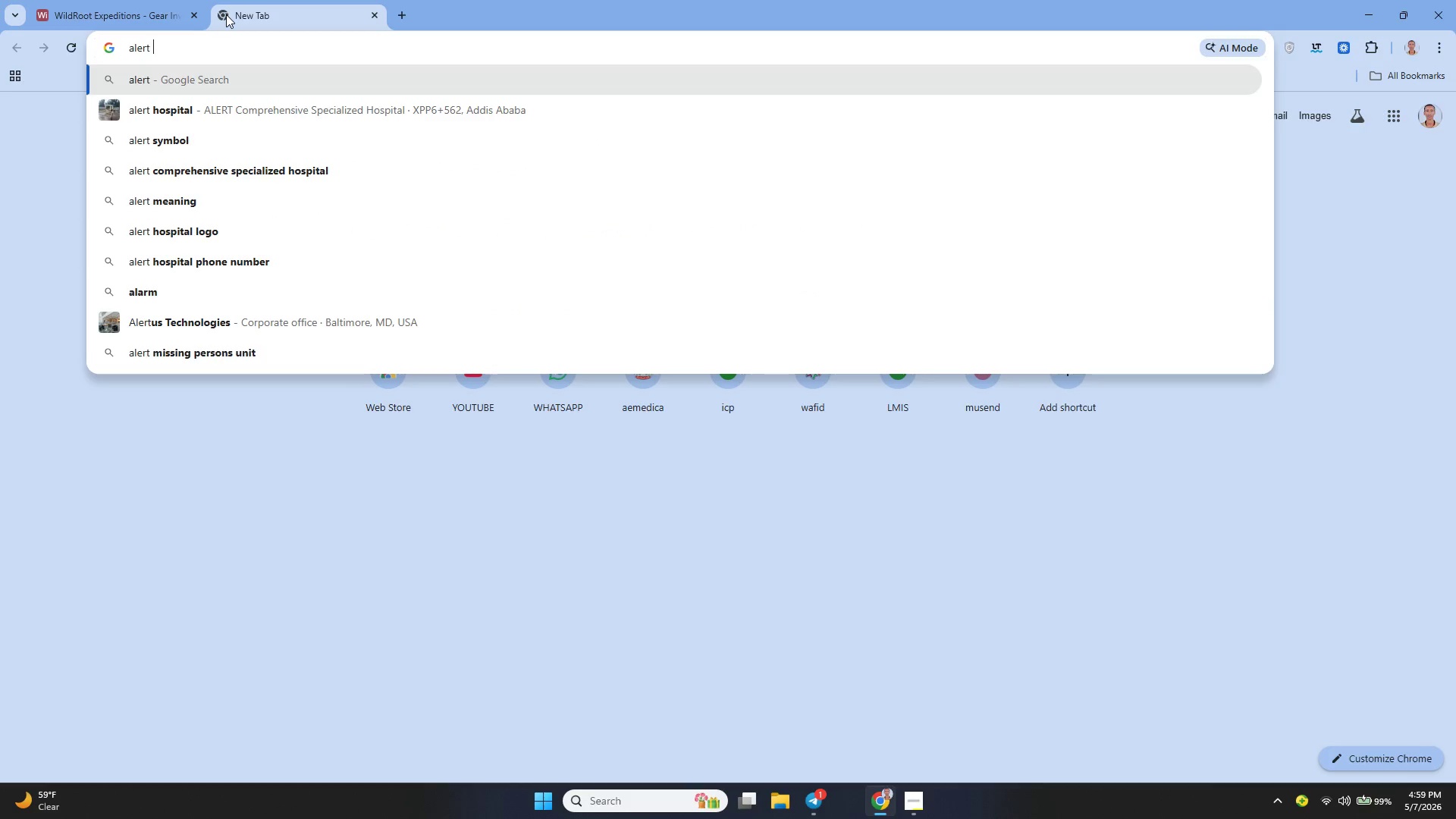 
key(Space)
 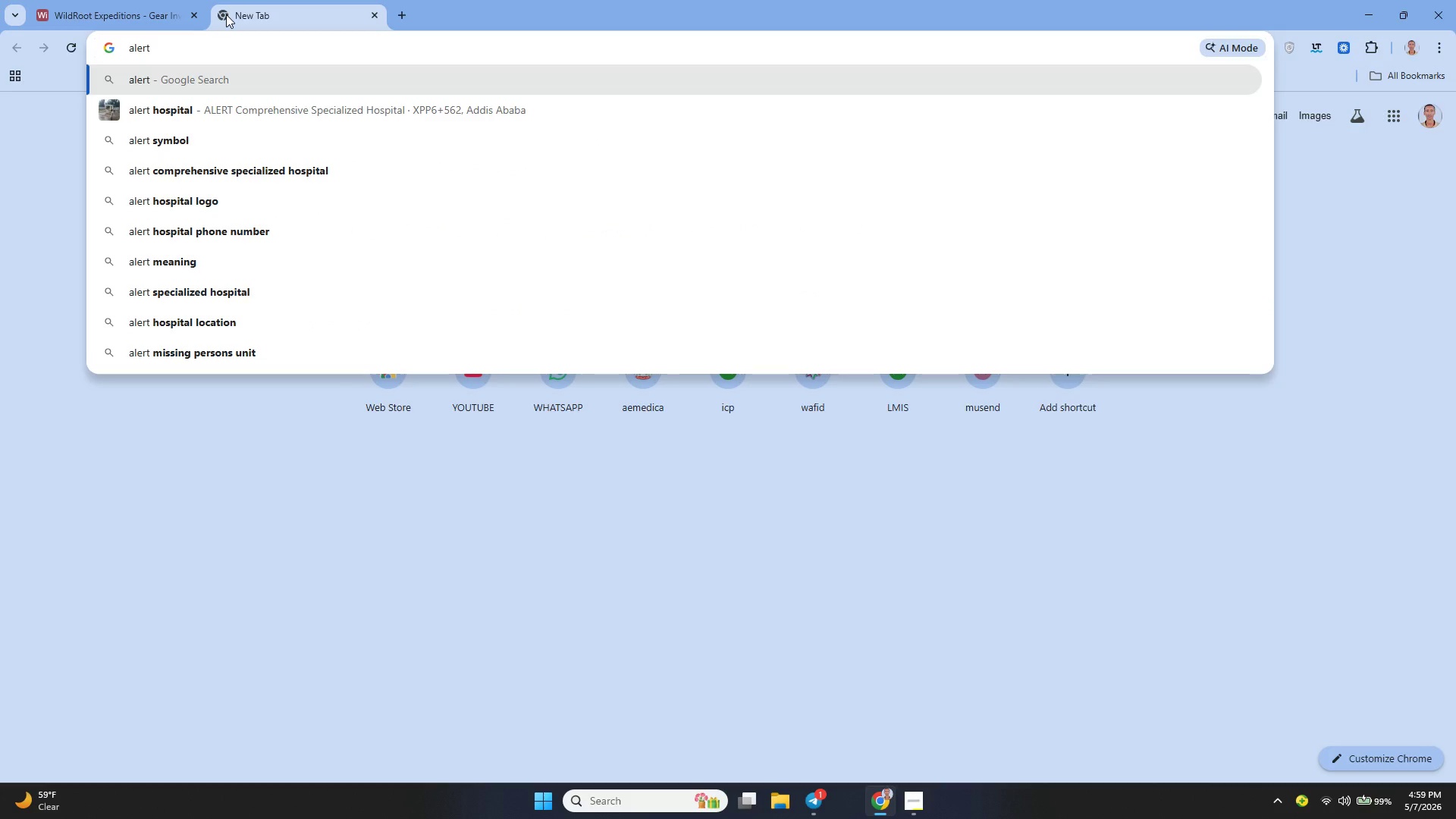 
key(ArrowDown)
 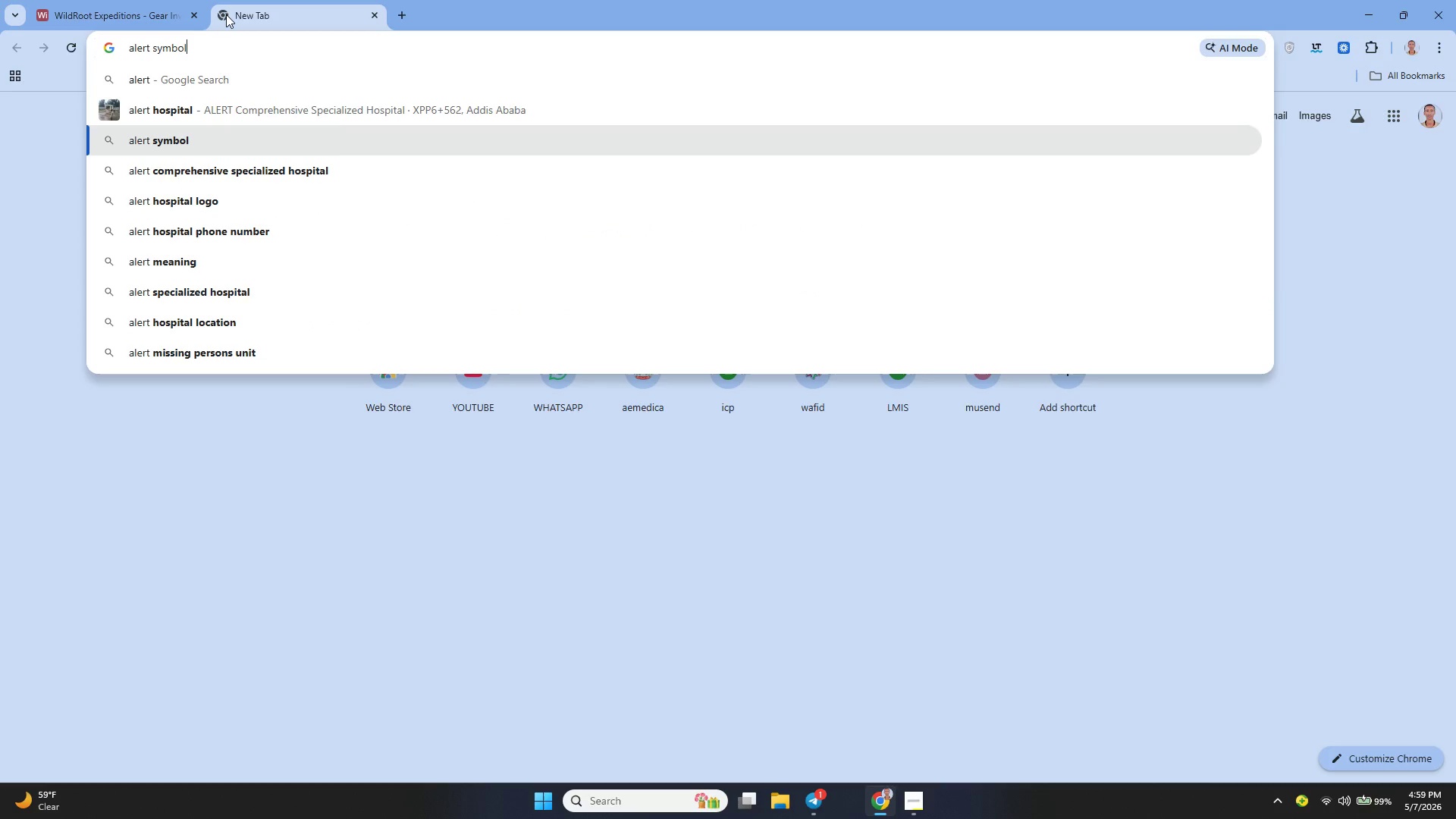 
key(ArrowDown)
 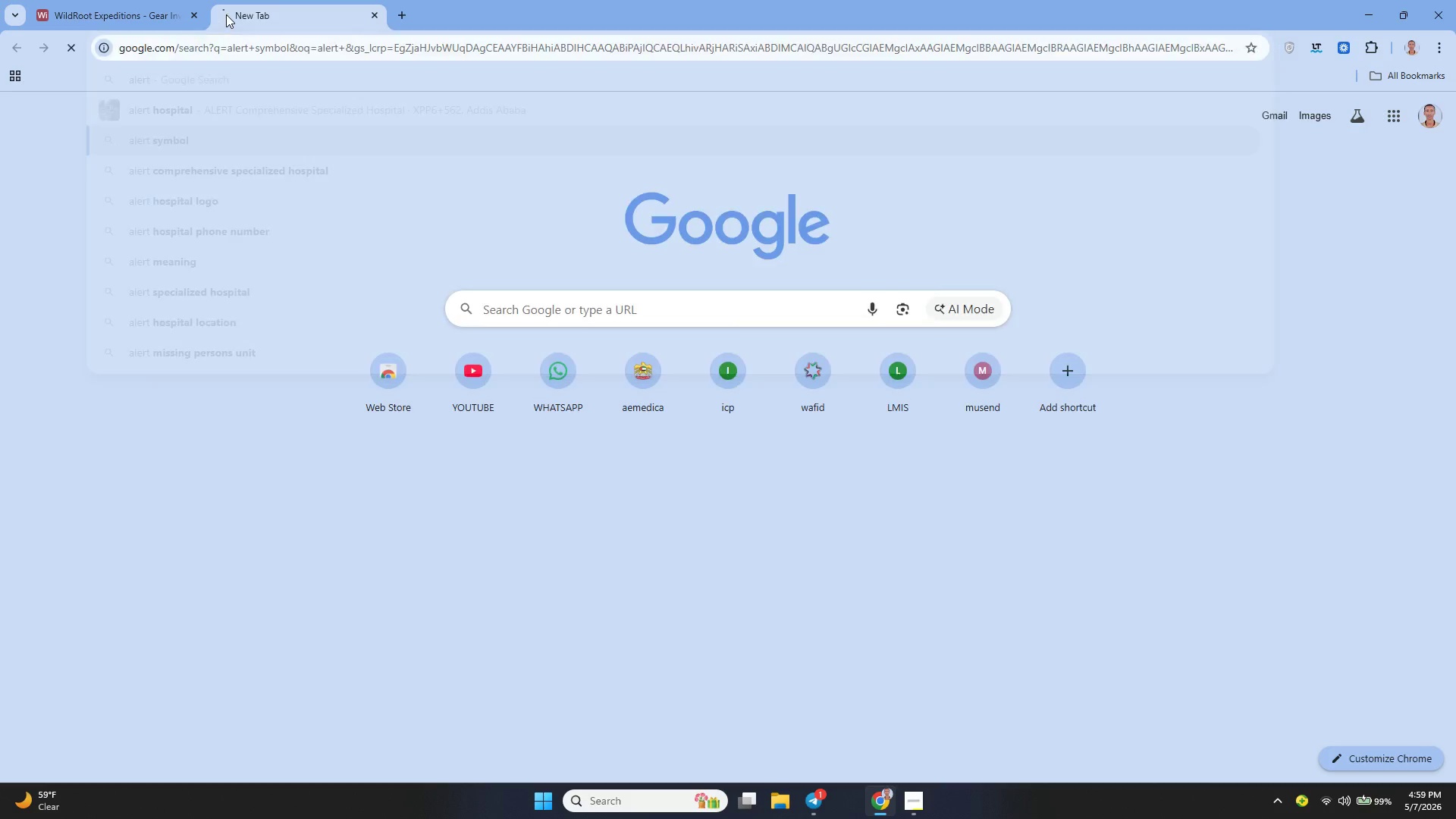 
key(Enter)
 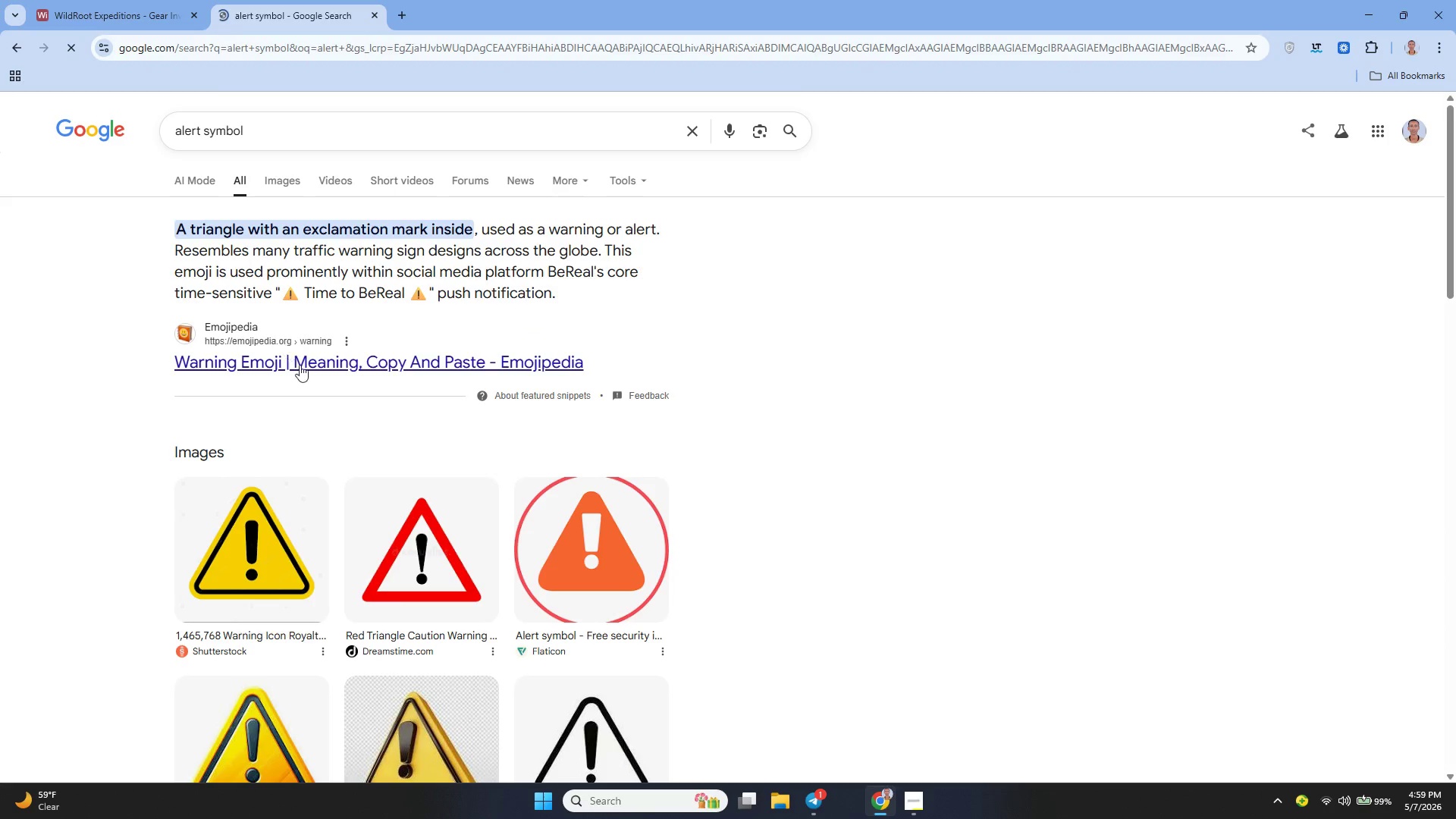 
left_click([281, 354])
 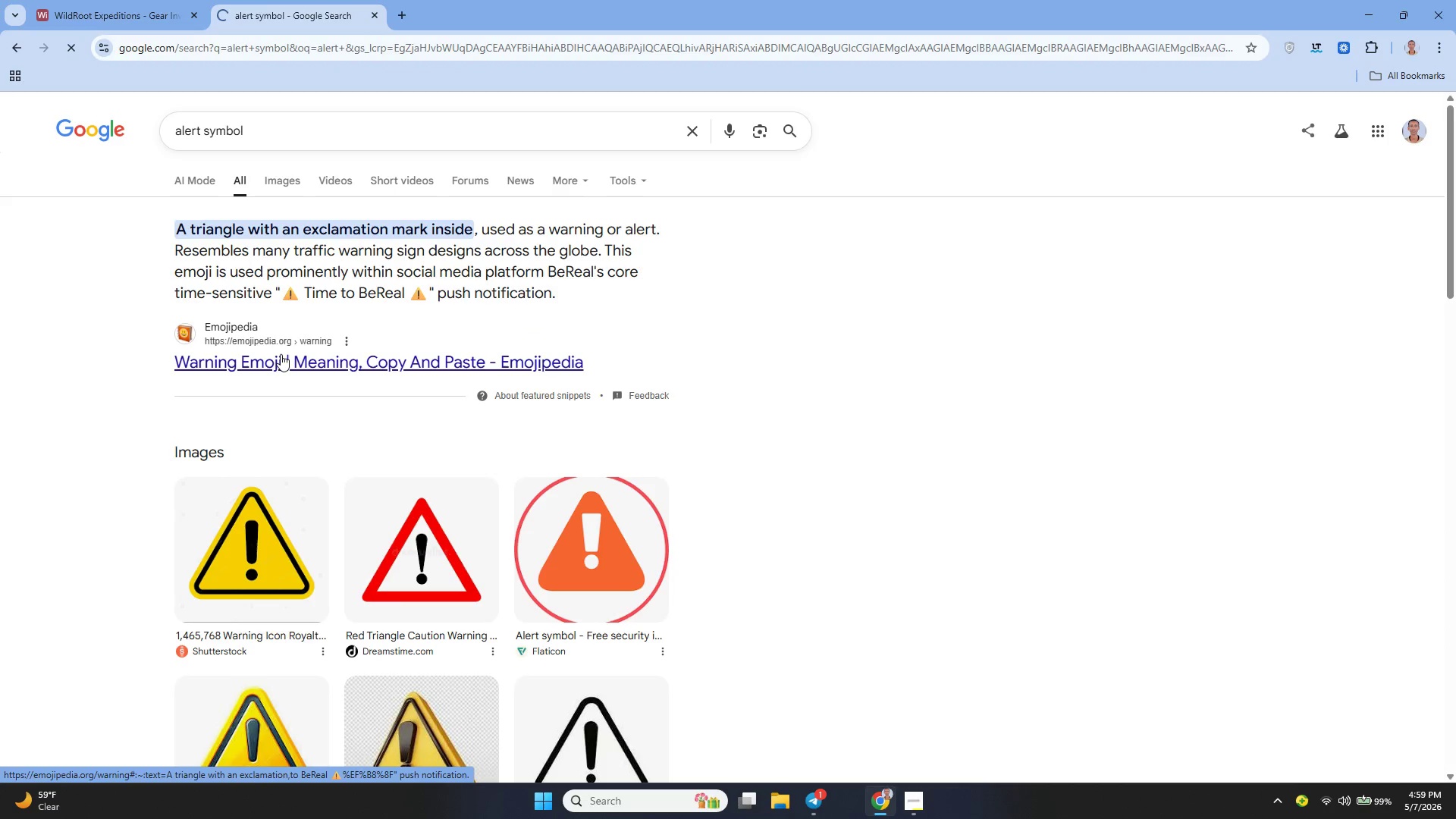 
key(Unknown)
 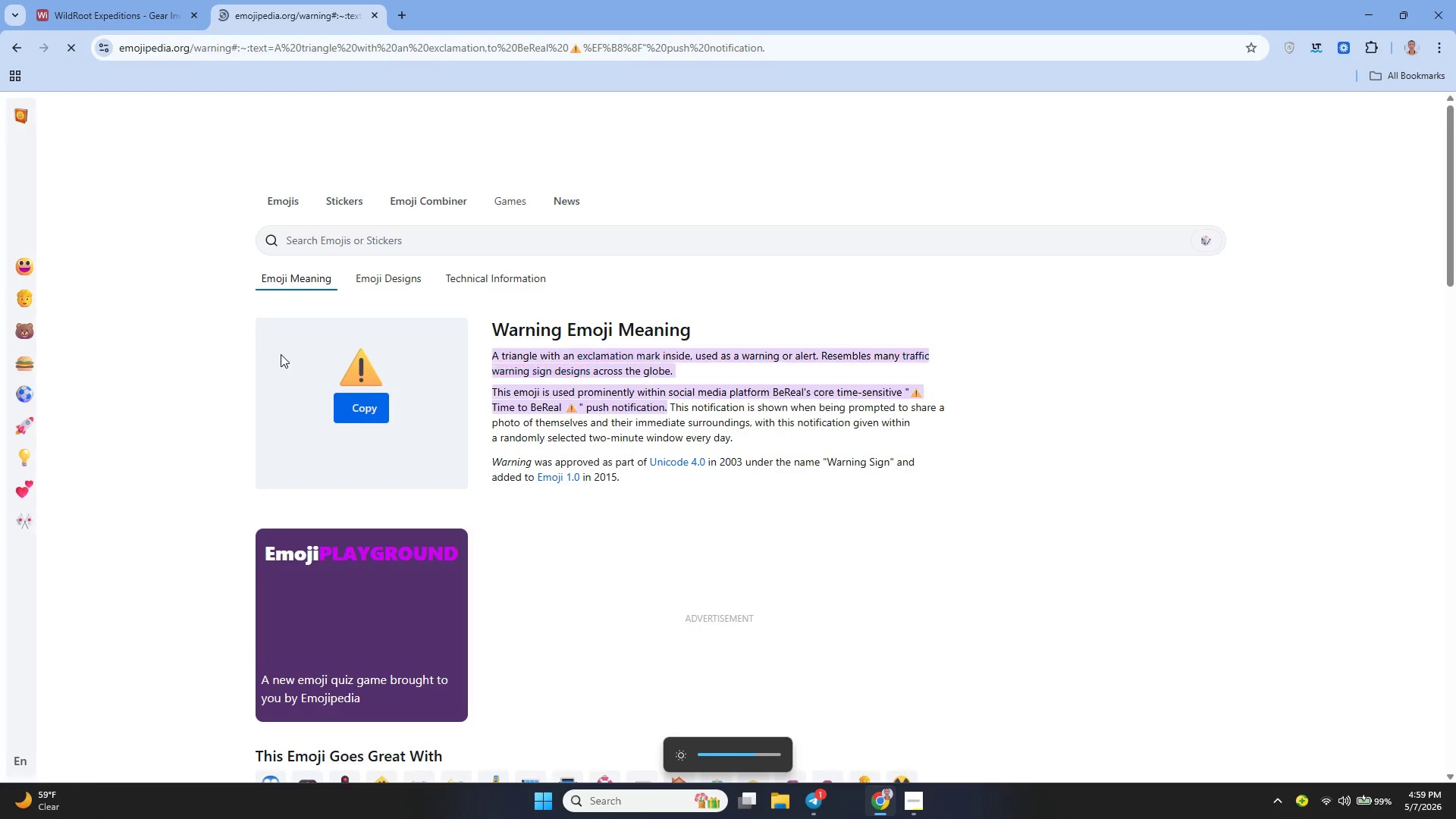 
key(Unknown)
 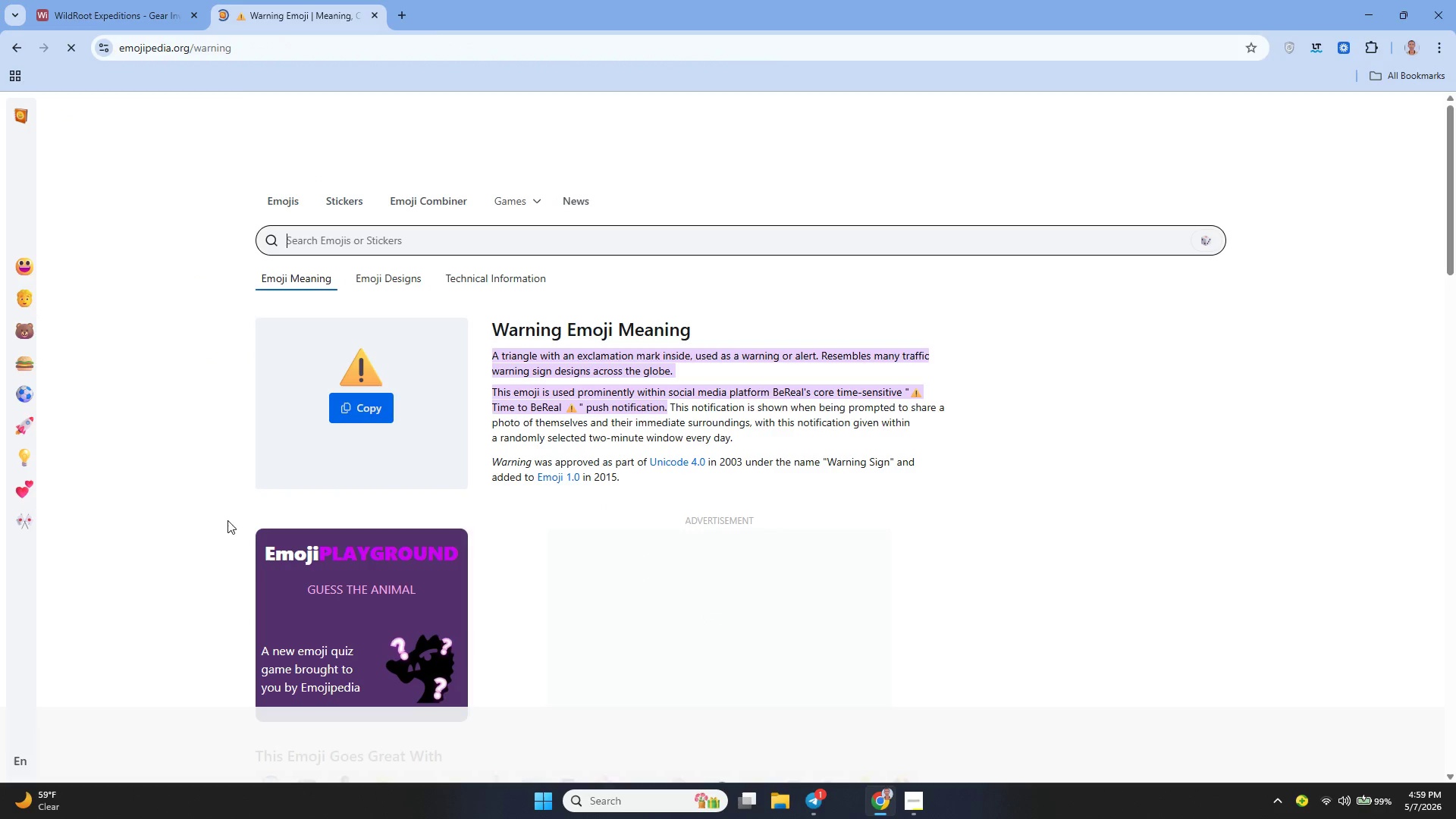 
wait(5.33)
 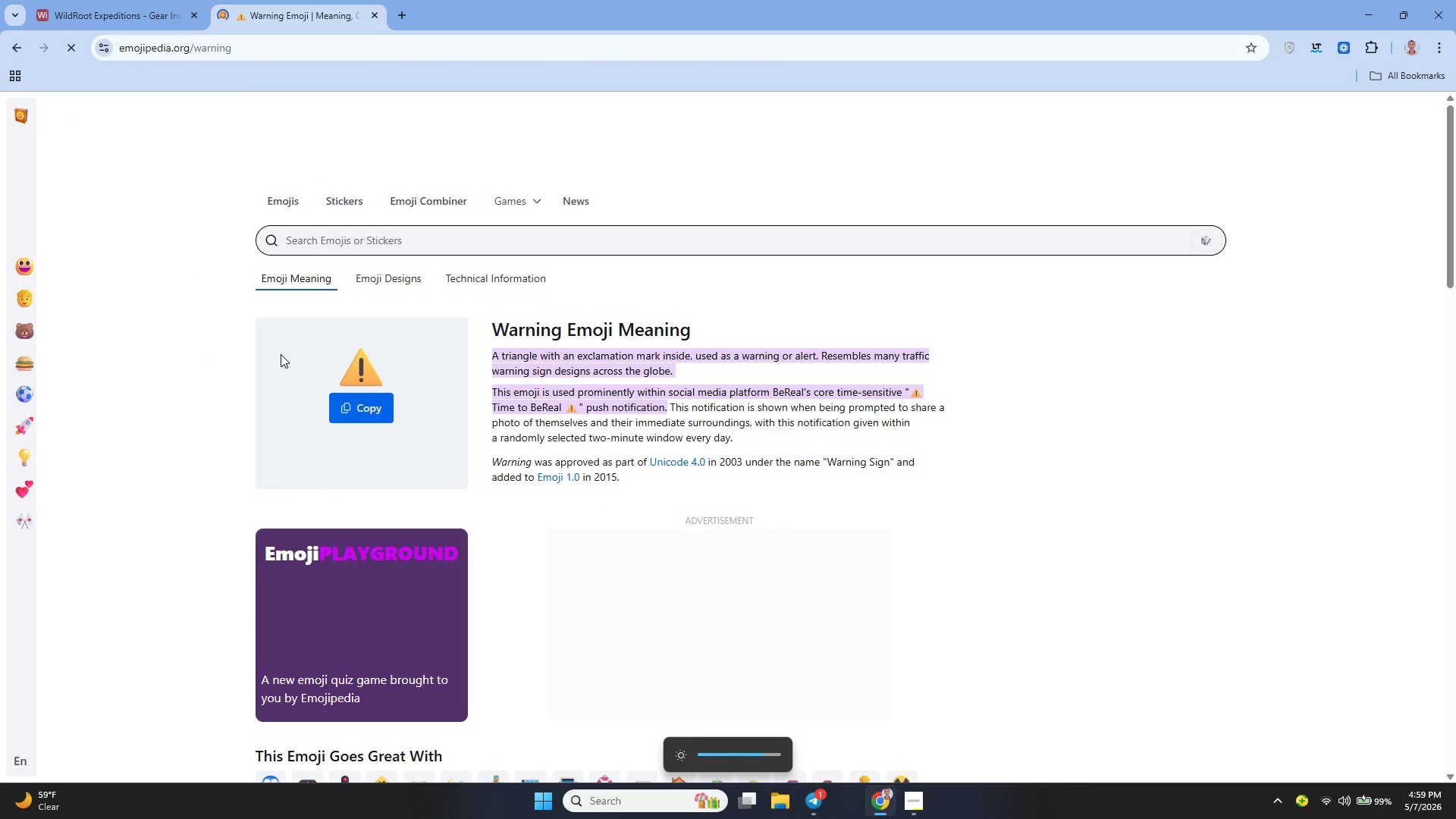 
left_click([348, 411])
 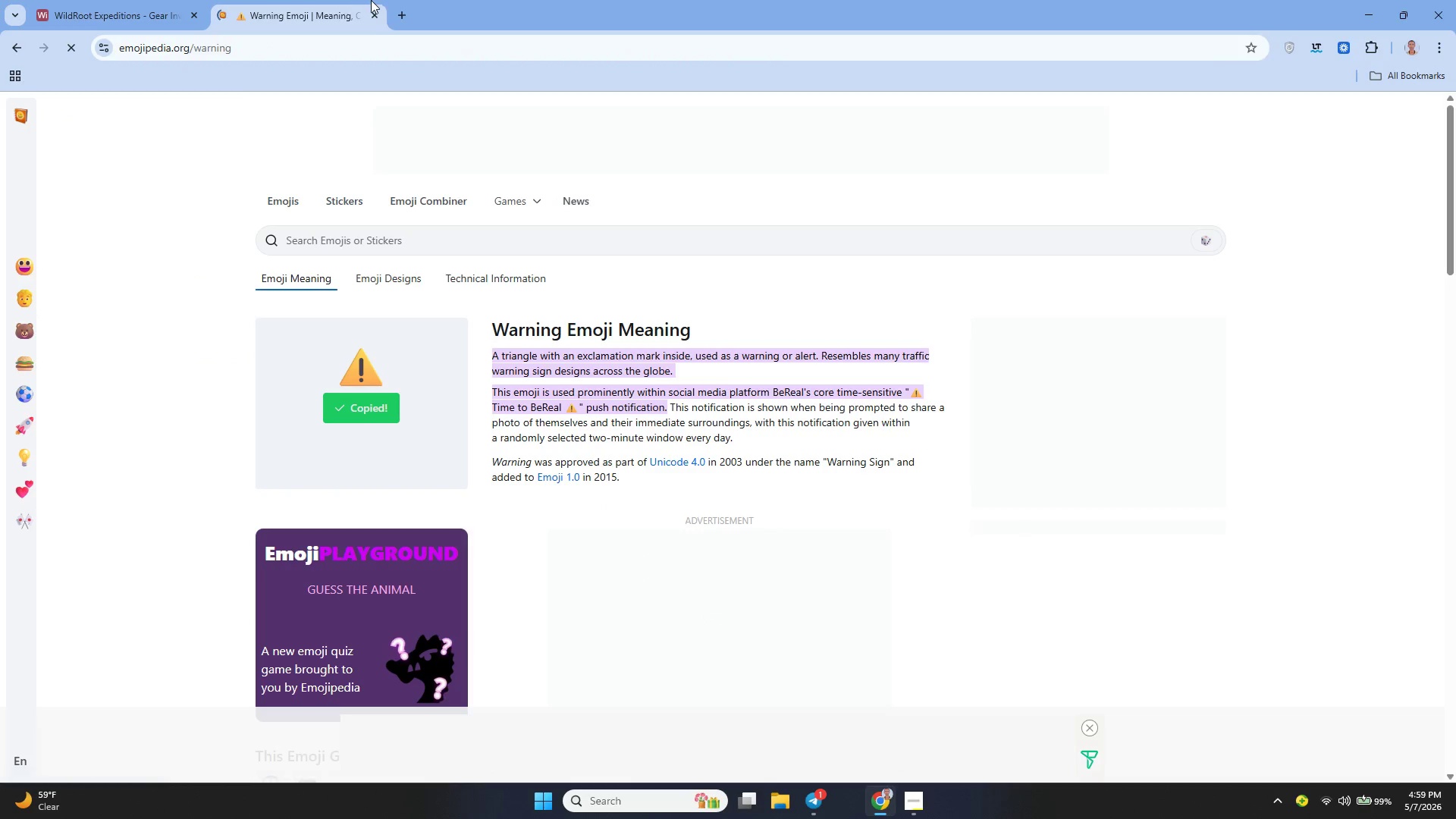 
left_click([372, 9])
 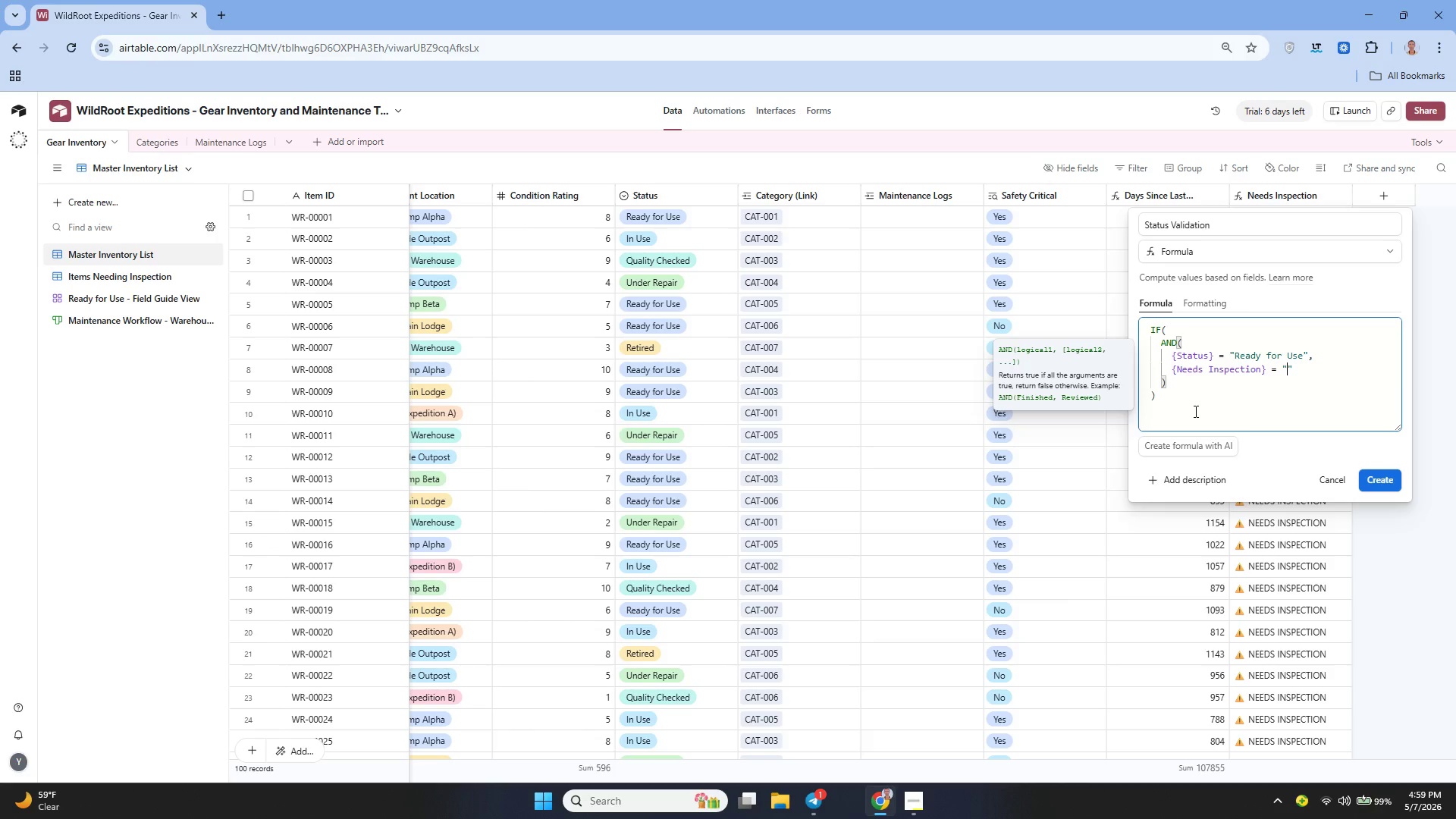 
key(Control+V)
 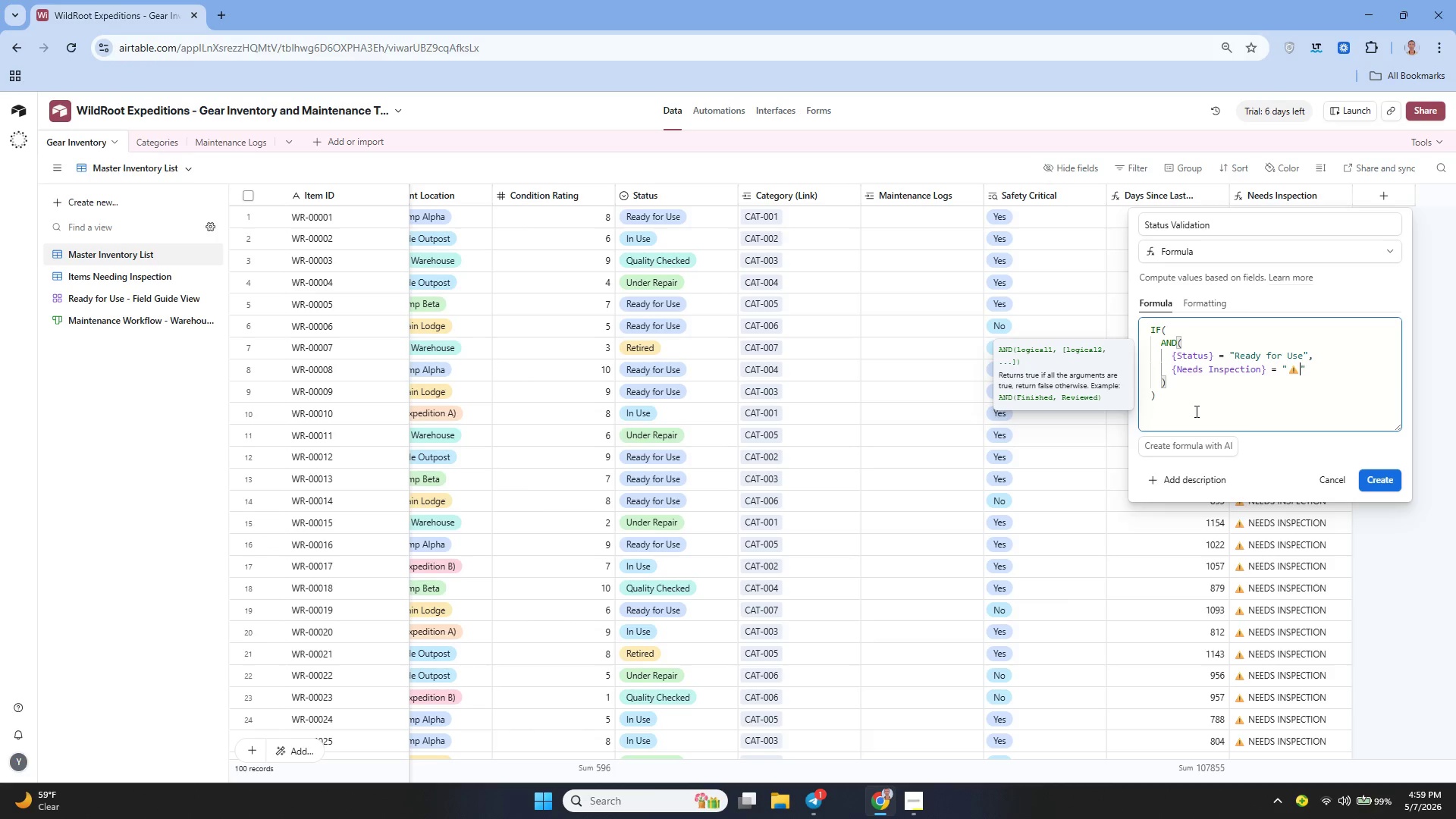 
type( NEEDS INSP)
key(Backspace)
type(EPCTION)
 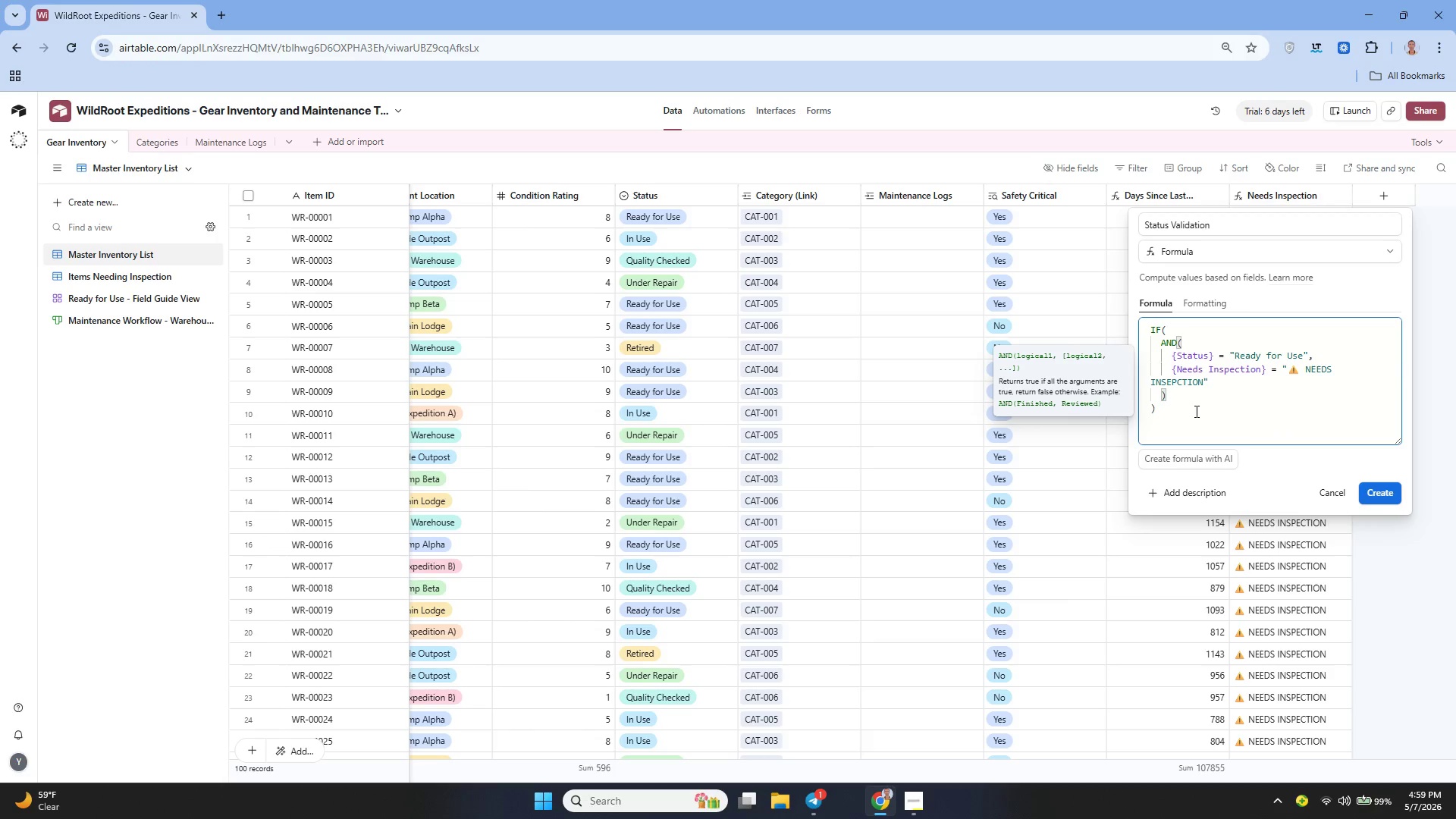 
hold_key(key=ArrowLeft, duration=0.62)
 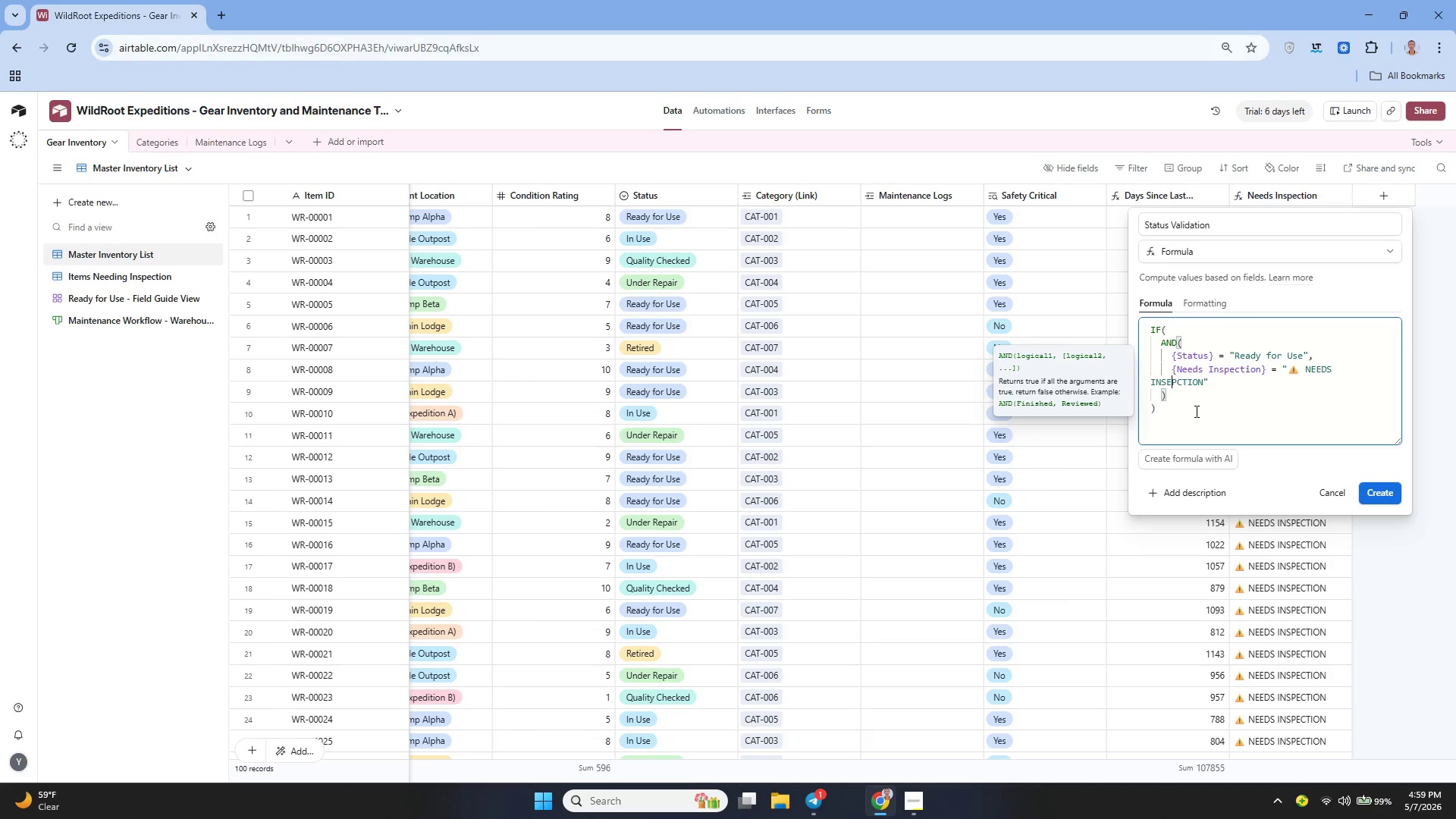 
key(ArrowLeft)
 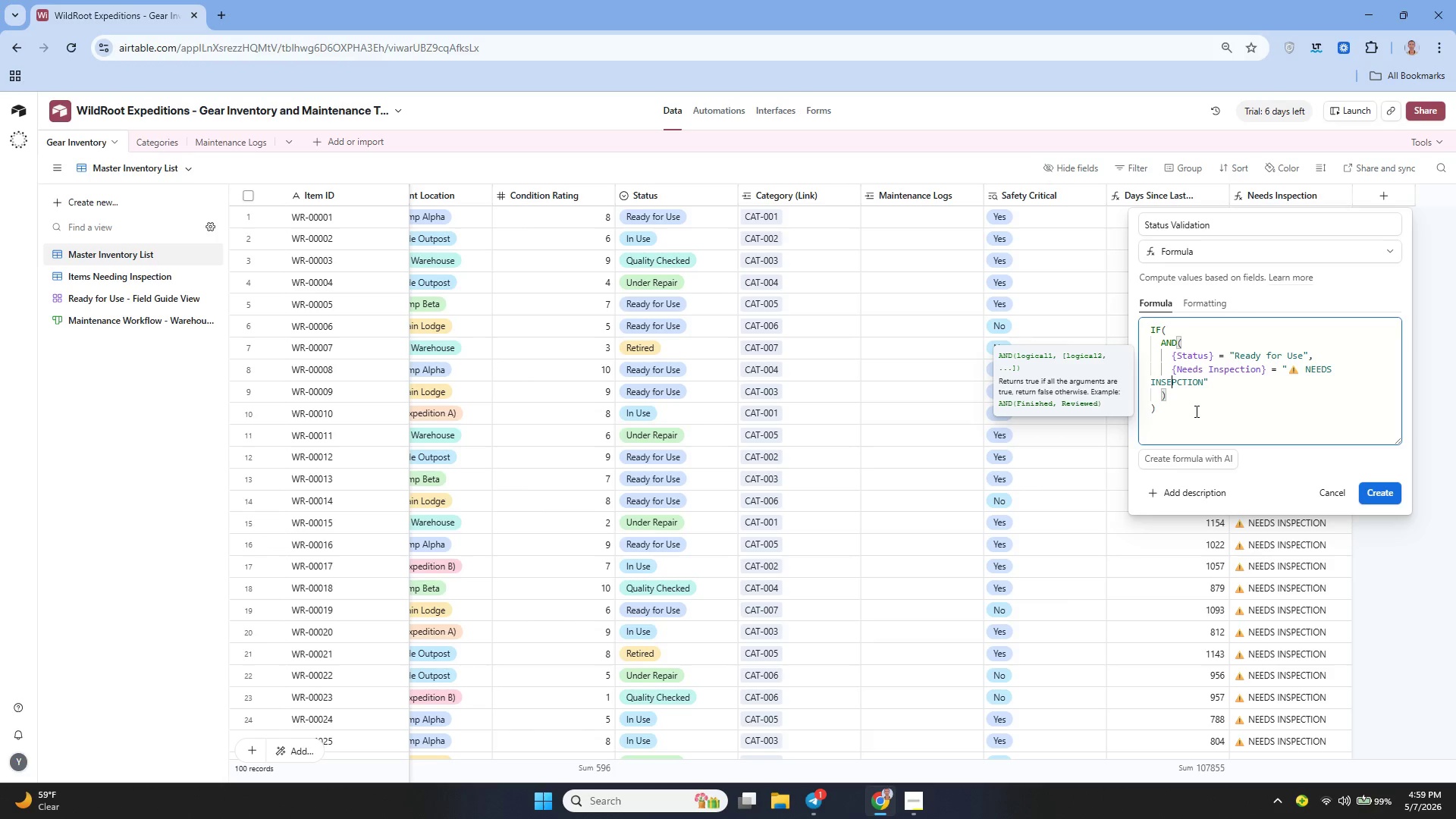 
key(ArrowLeft)
 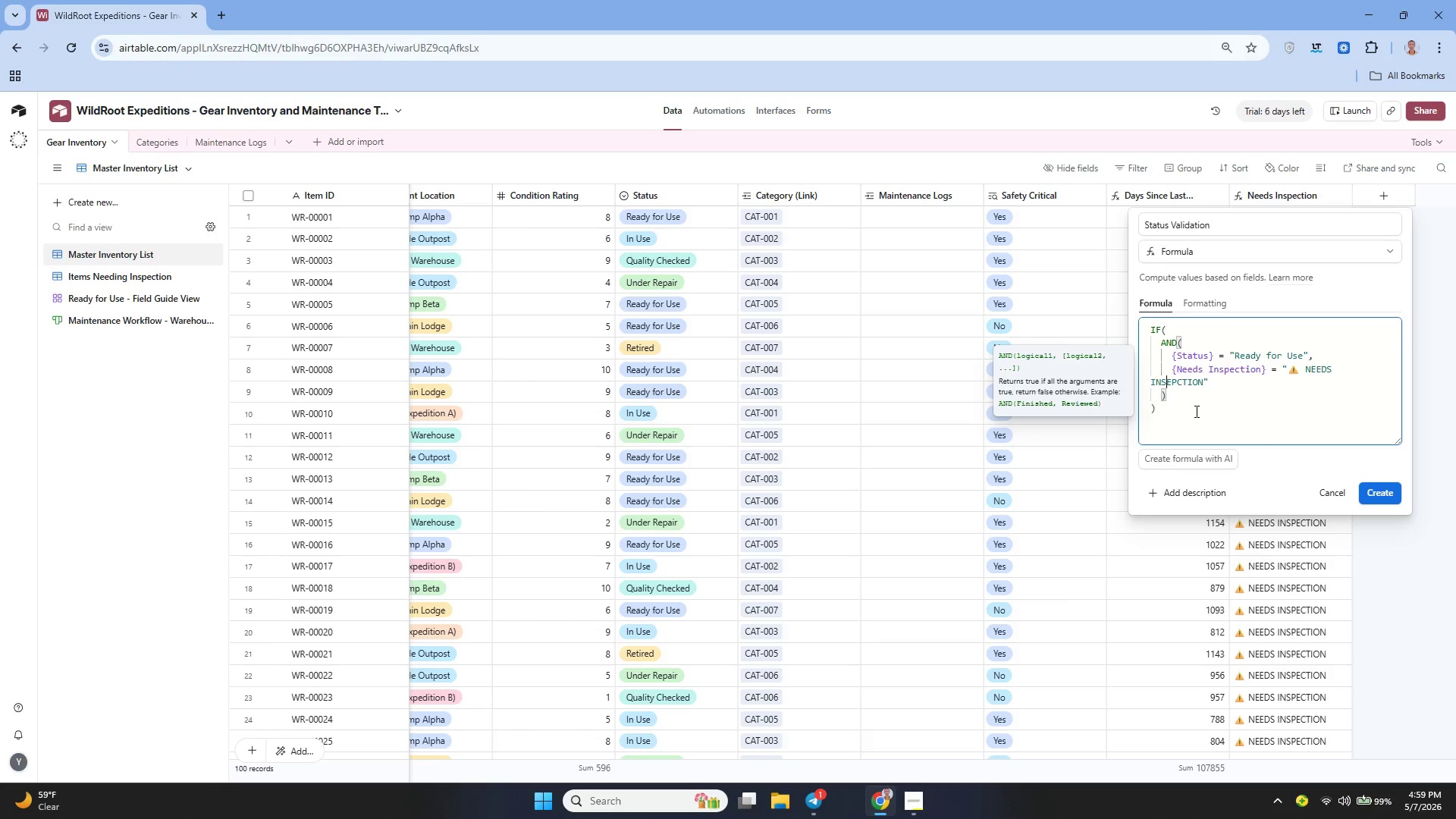 
key(Backspace)
 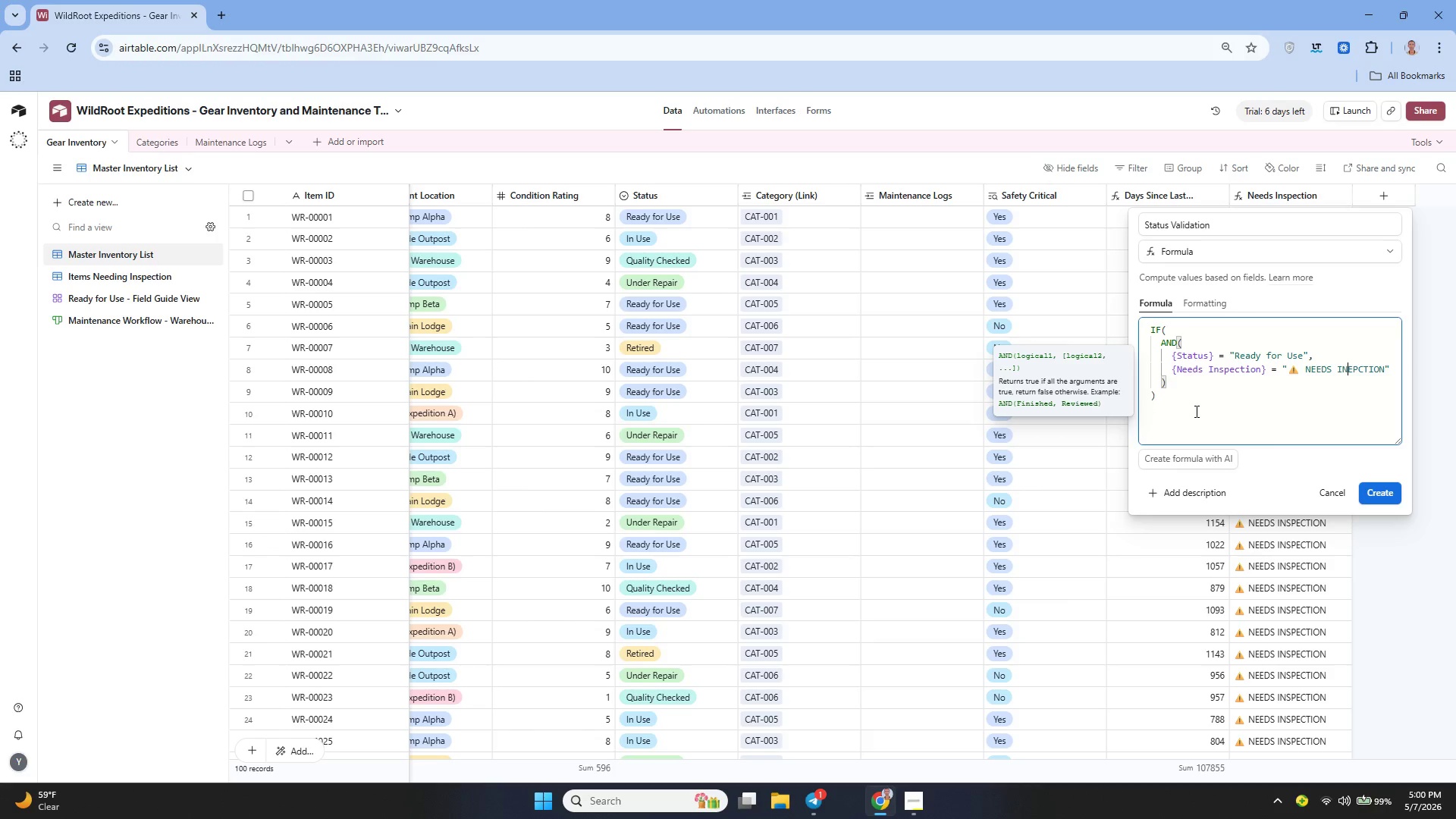 
key(ArrowRight)
 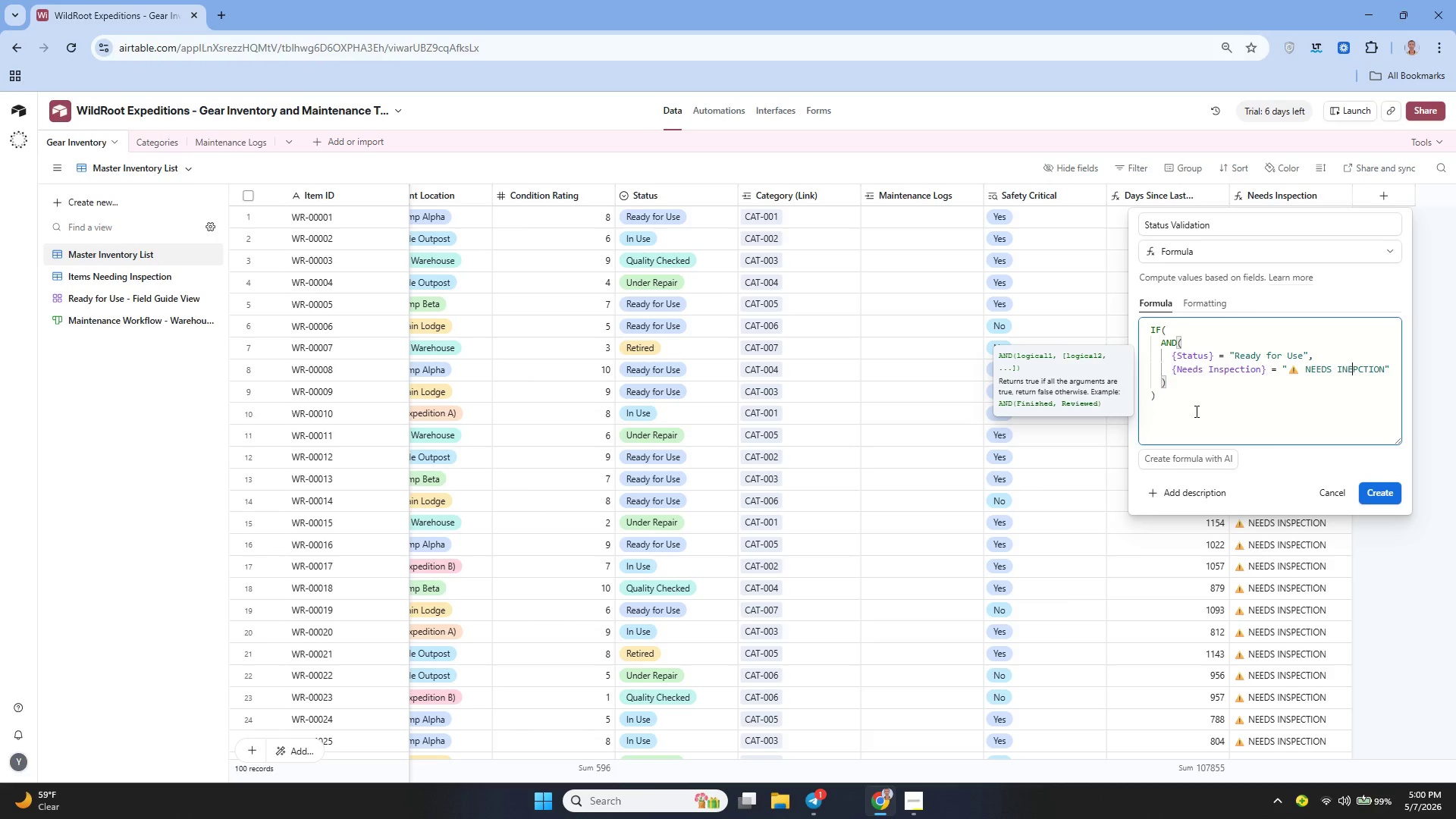 
key(ArrowRight)
 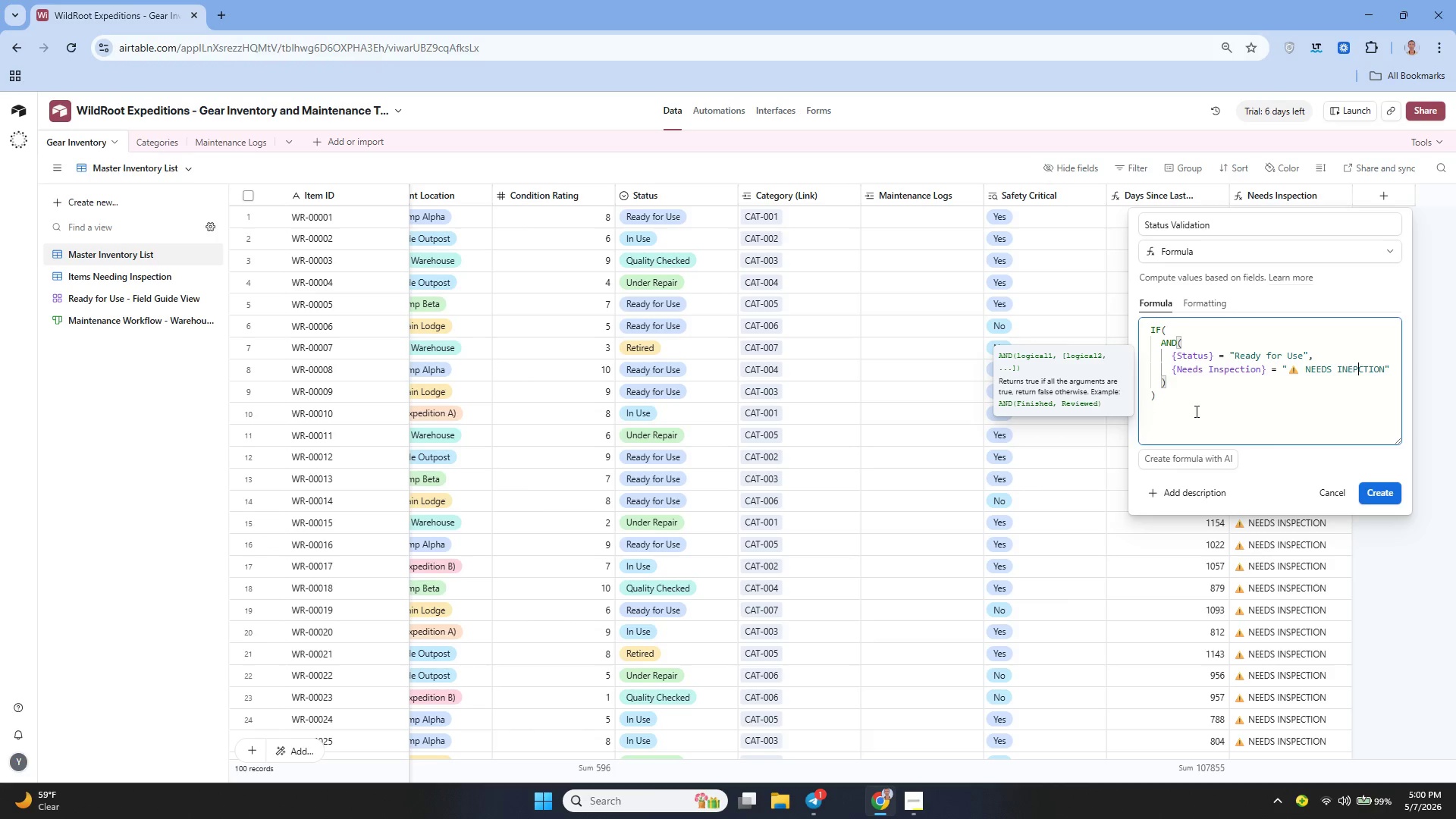 
key(Shift+E)
 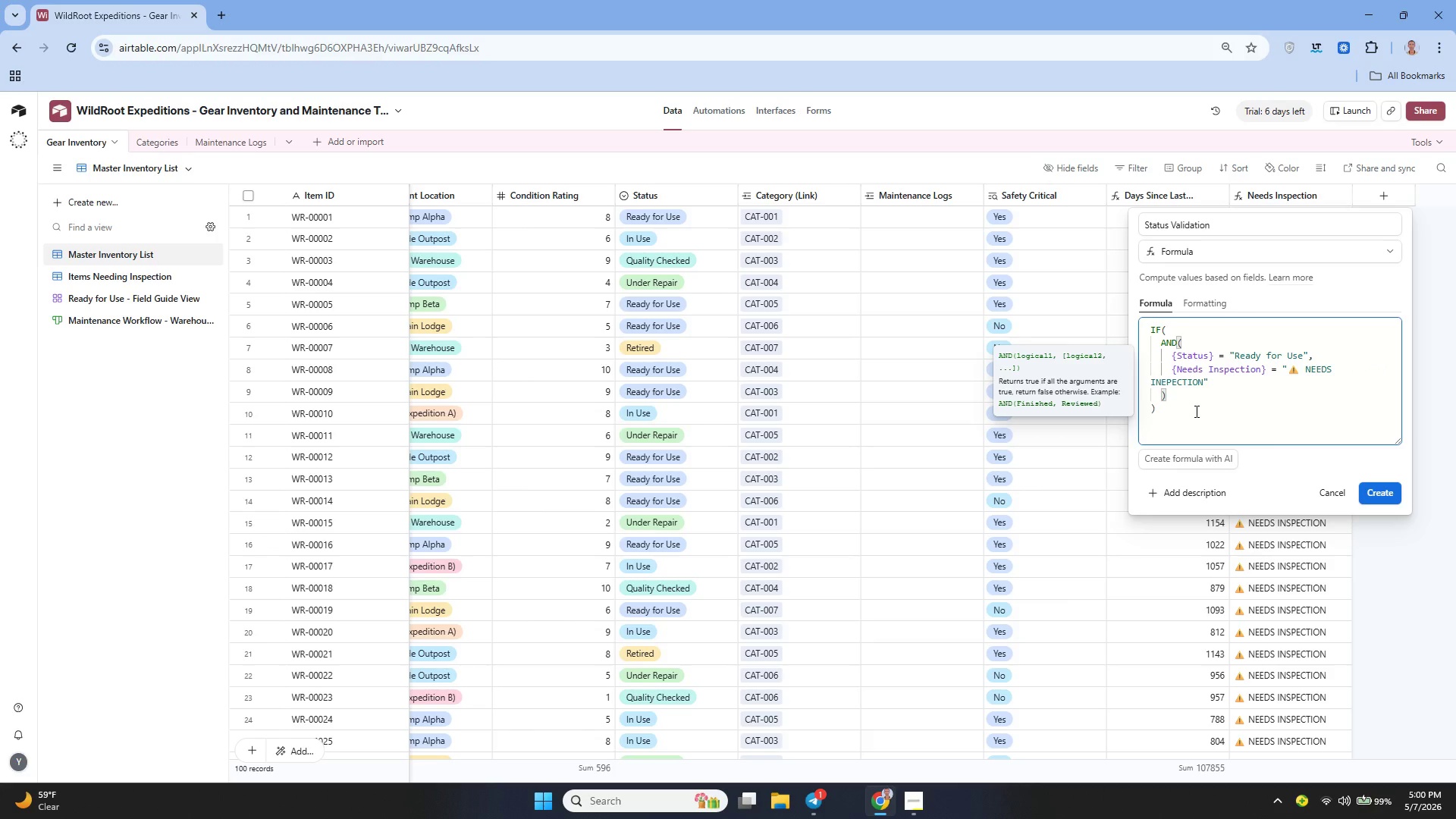 
key(ArrowRight)
 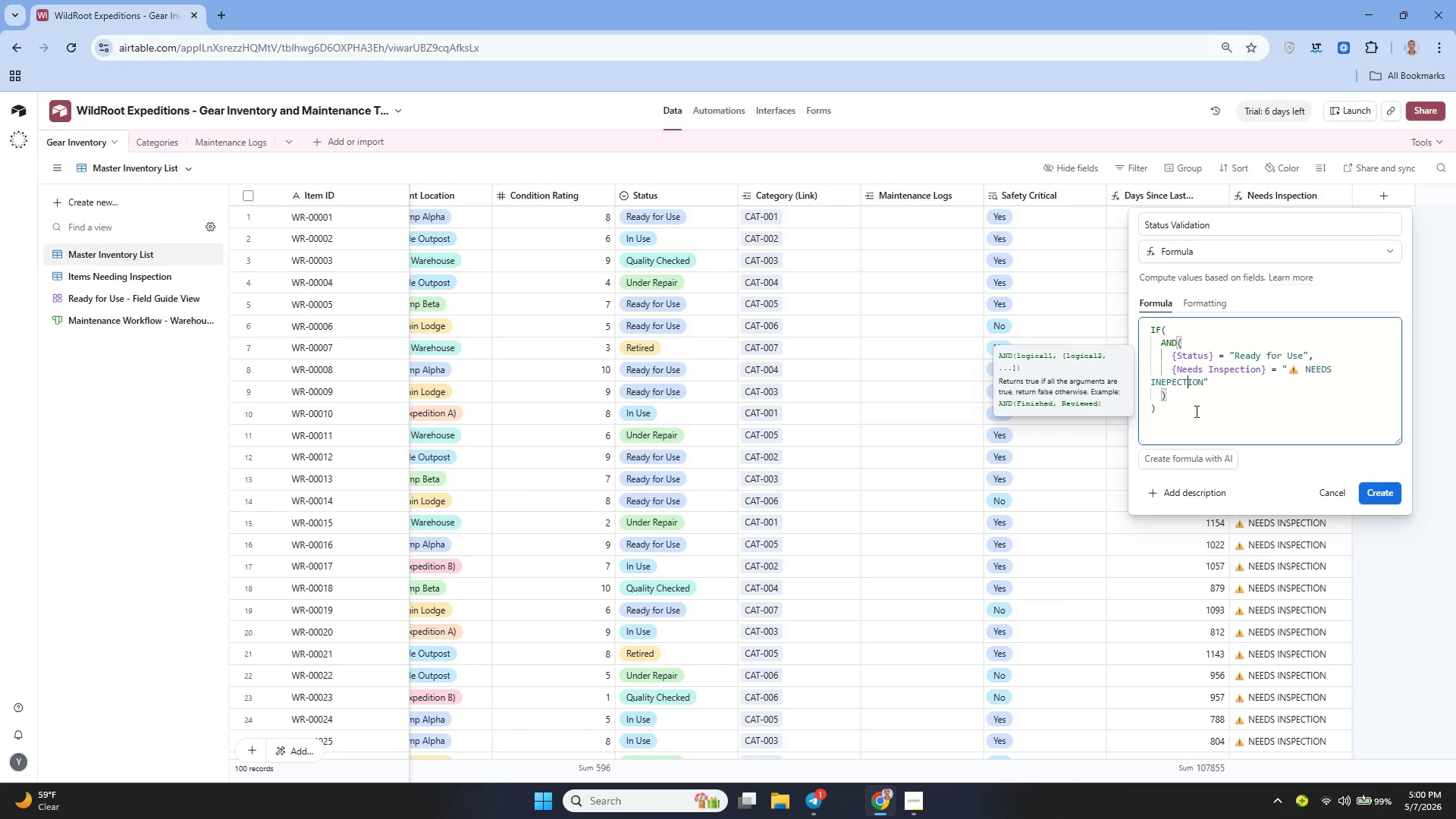 
key(ArrowRight)
 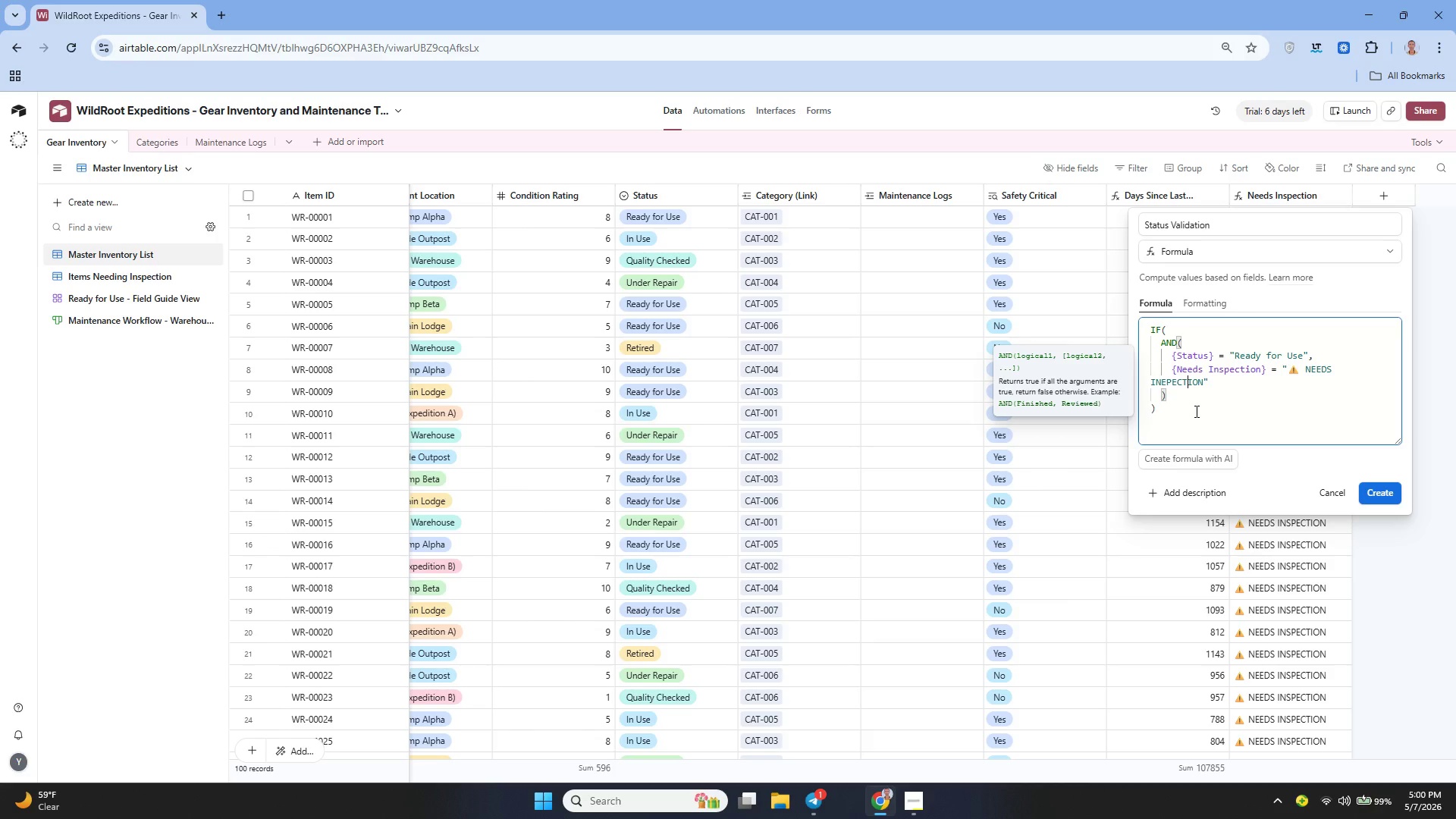 
wait(7.94)
 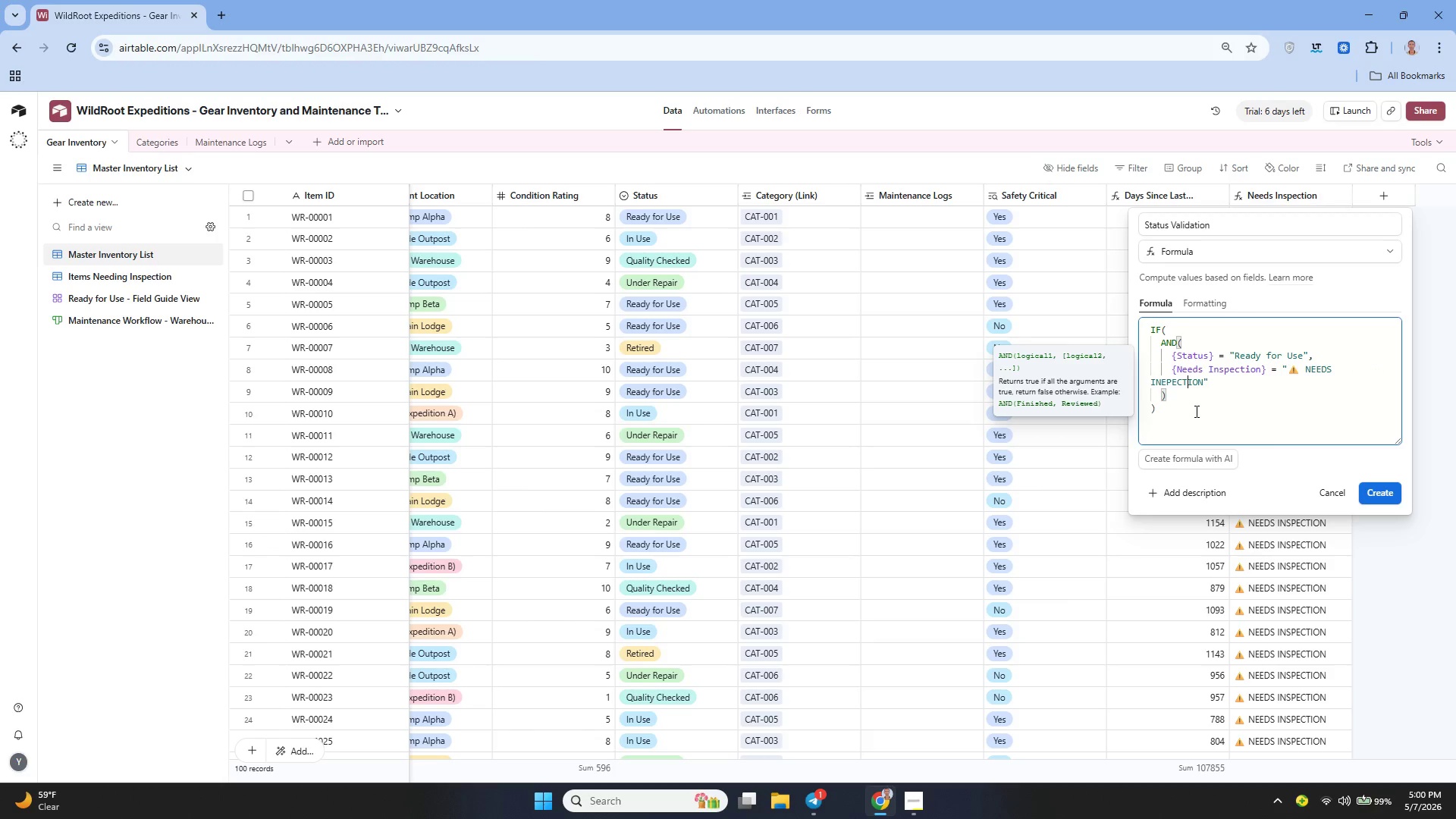 
key(ArrowRight)
 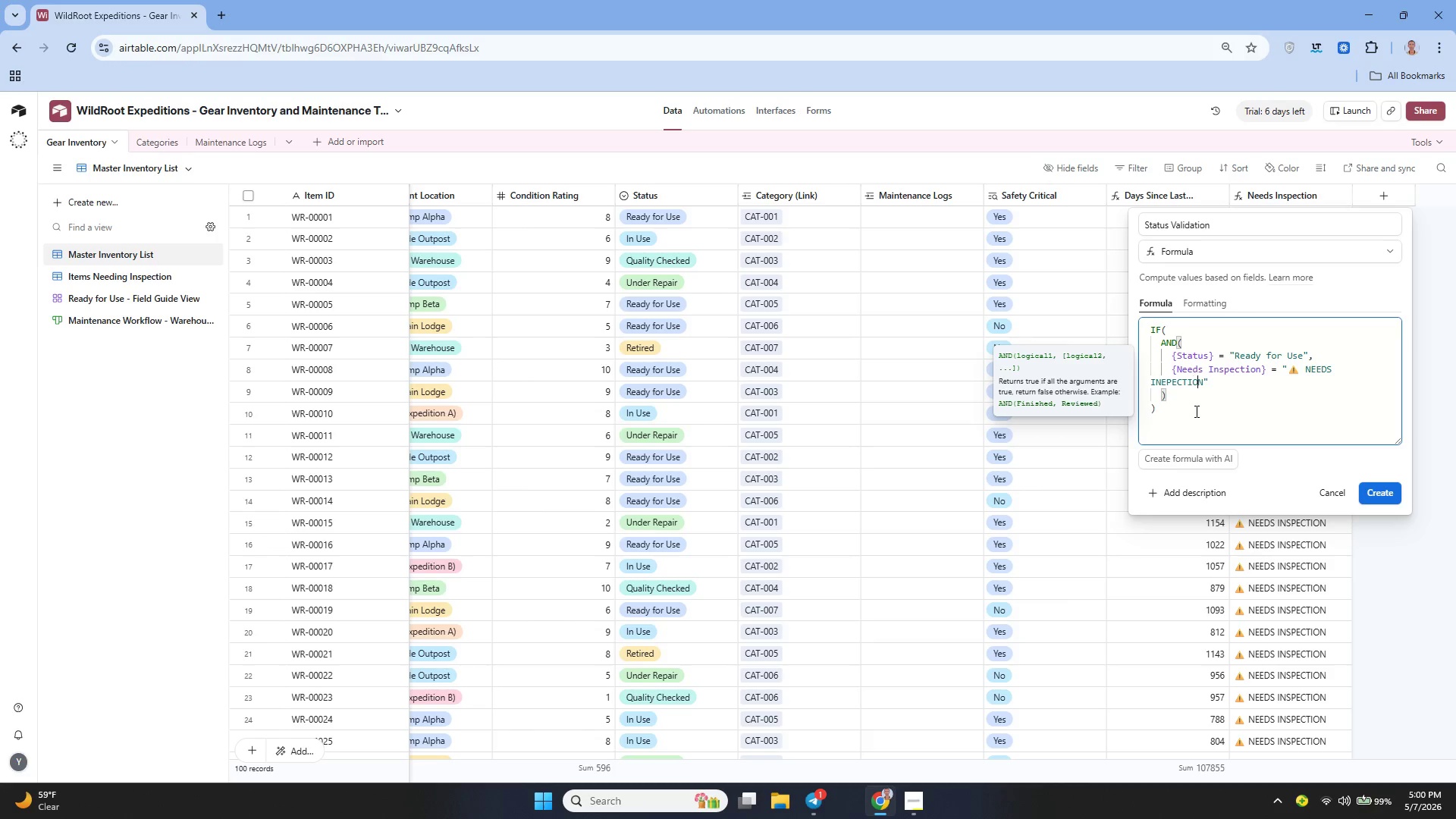 
key(ArrowRight)
 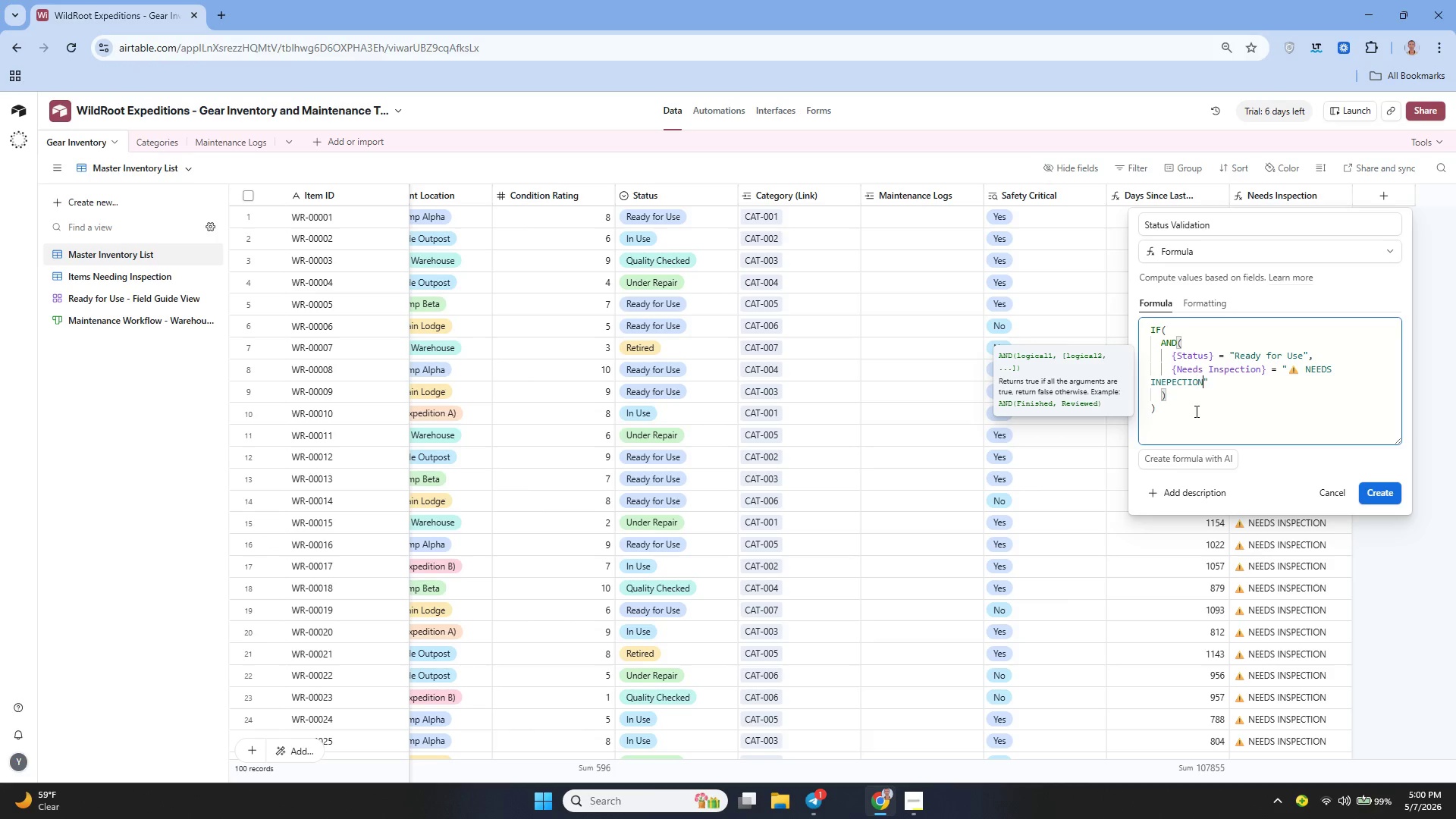 
key(ArrowRight)
 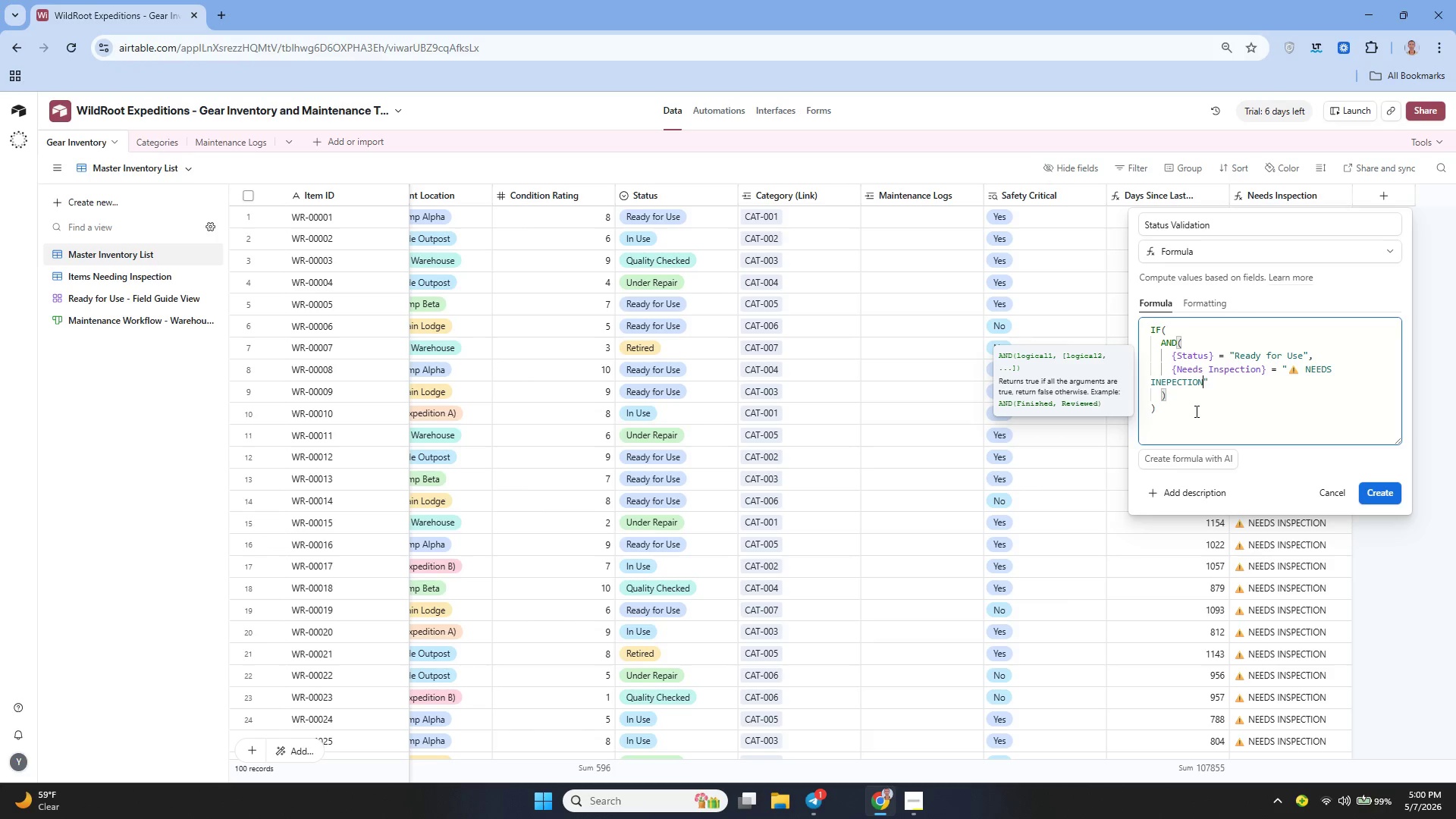 
key(ArrowRight)
 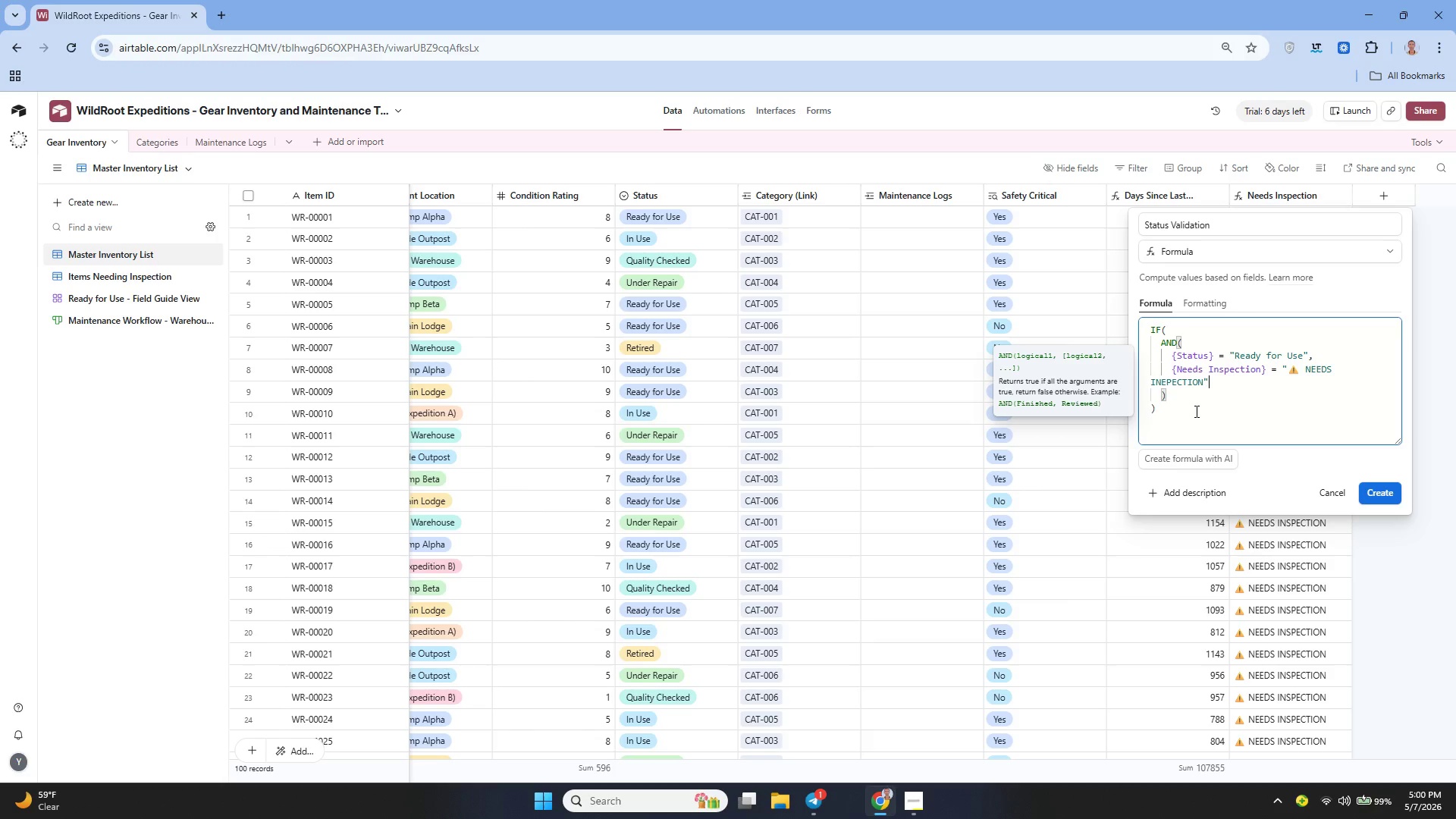 
key(Shift+0)
 